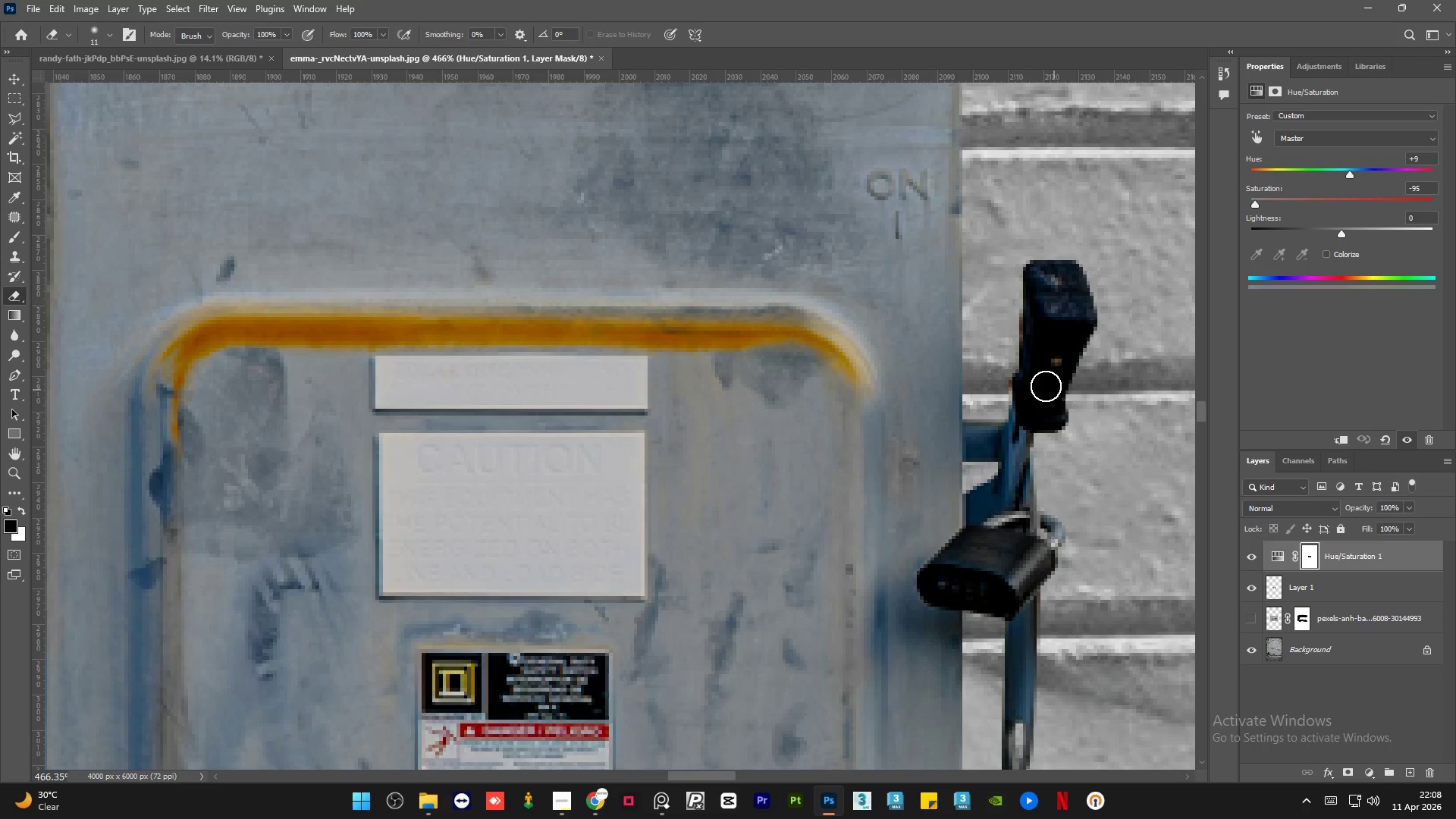 
left_click_drag(start_coordinate=[1012, 386], to_coordinate=[1022, 416])
 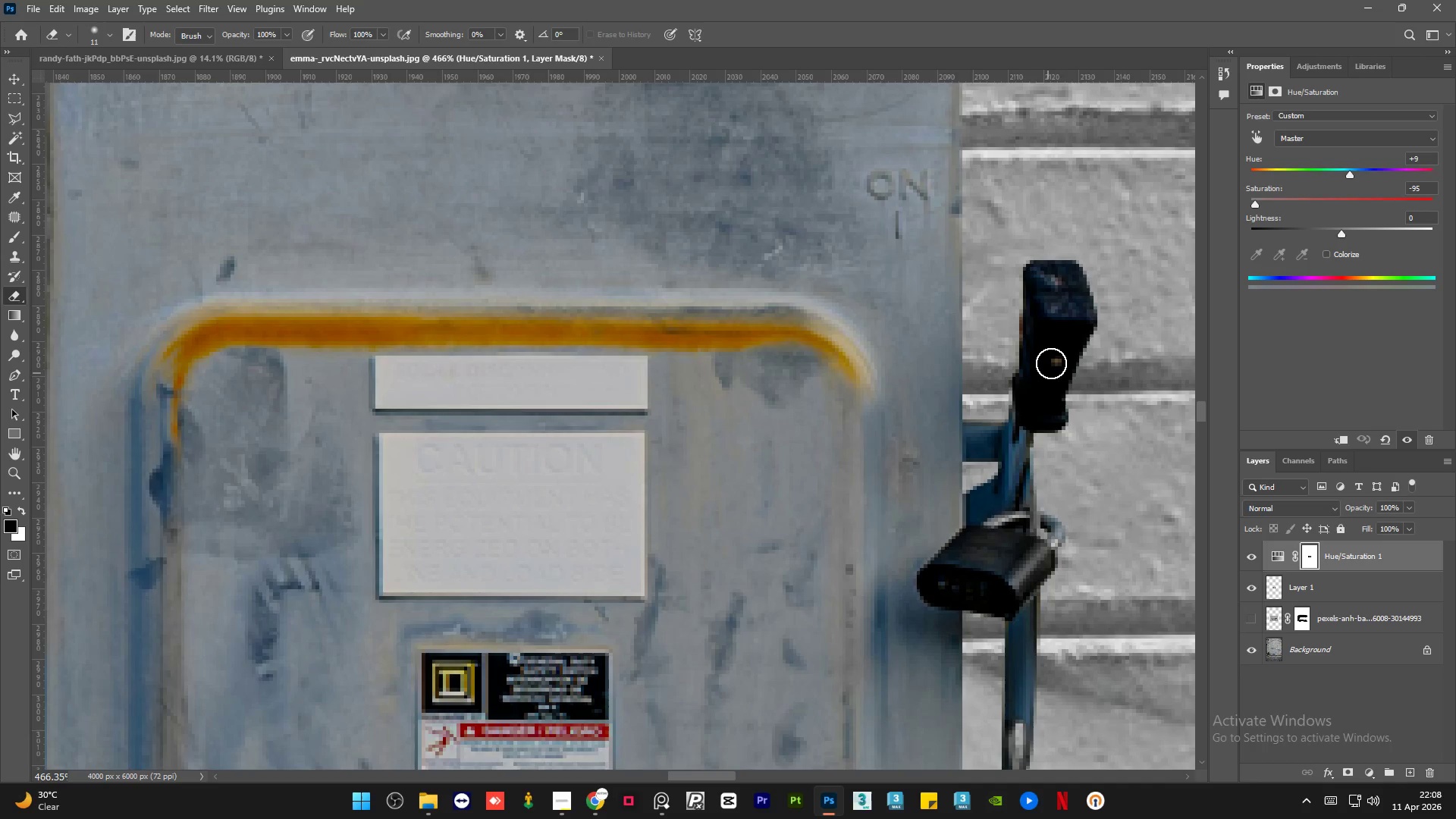 
left_click_drag(start_coordinate=[1053, 358], to_coordinate=[1049, 428])
 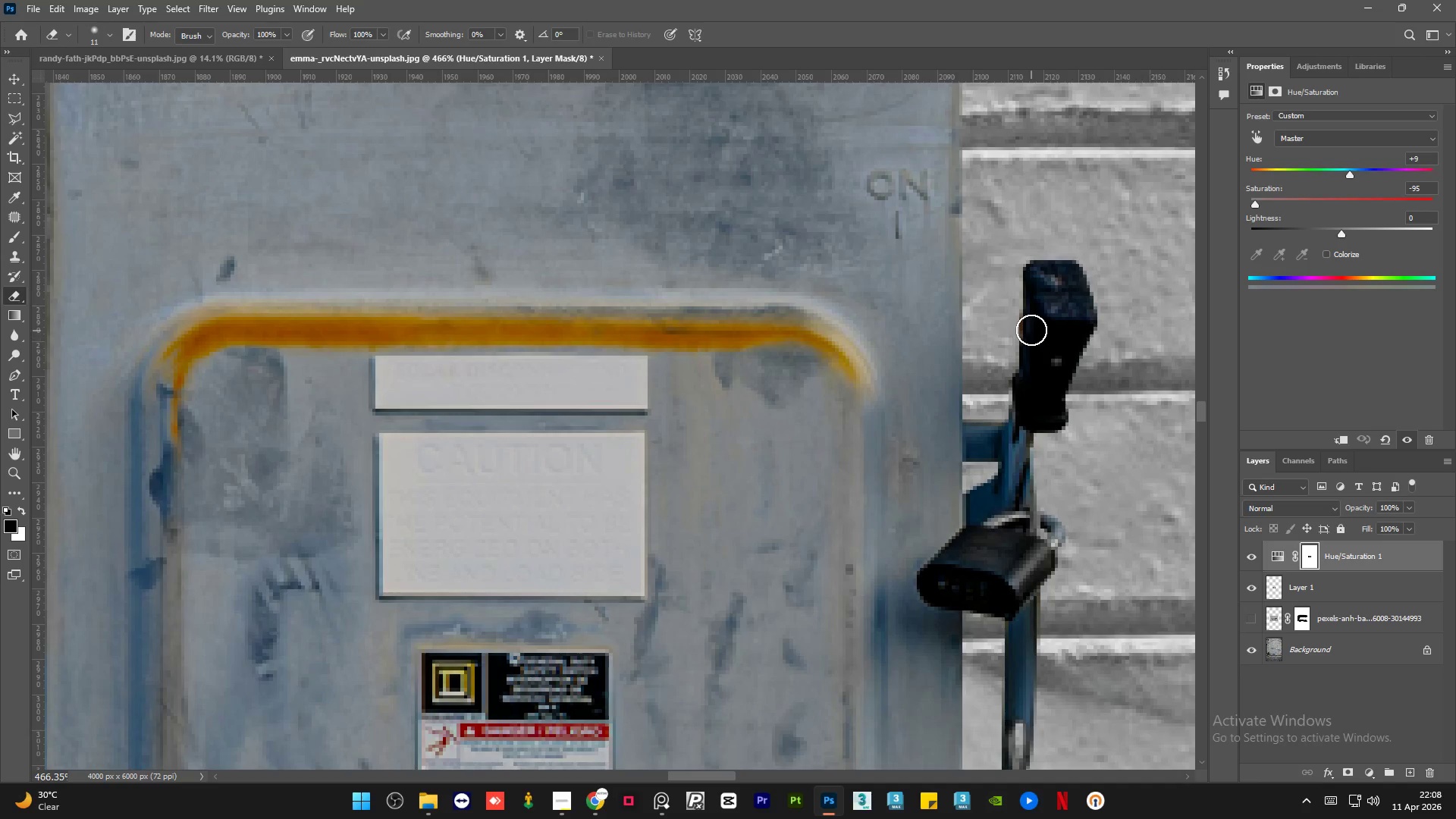 
left_click_drag(start_coordinate=[1029, 320], to_coordinate=[1038, 370])
 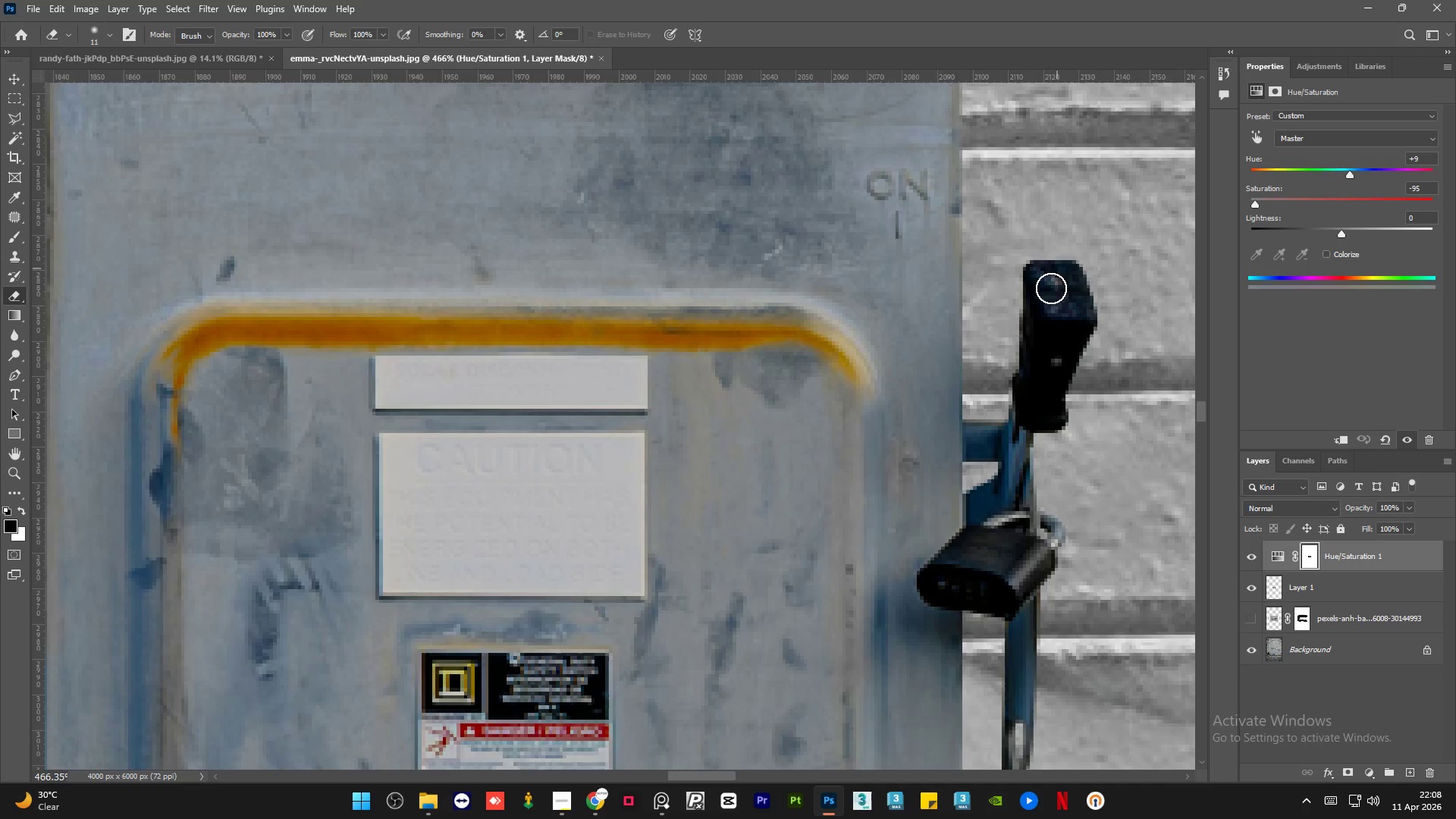 
left_click_drag(start_coordinate=[1053, 273], to_coordinate=[1057, 417])
 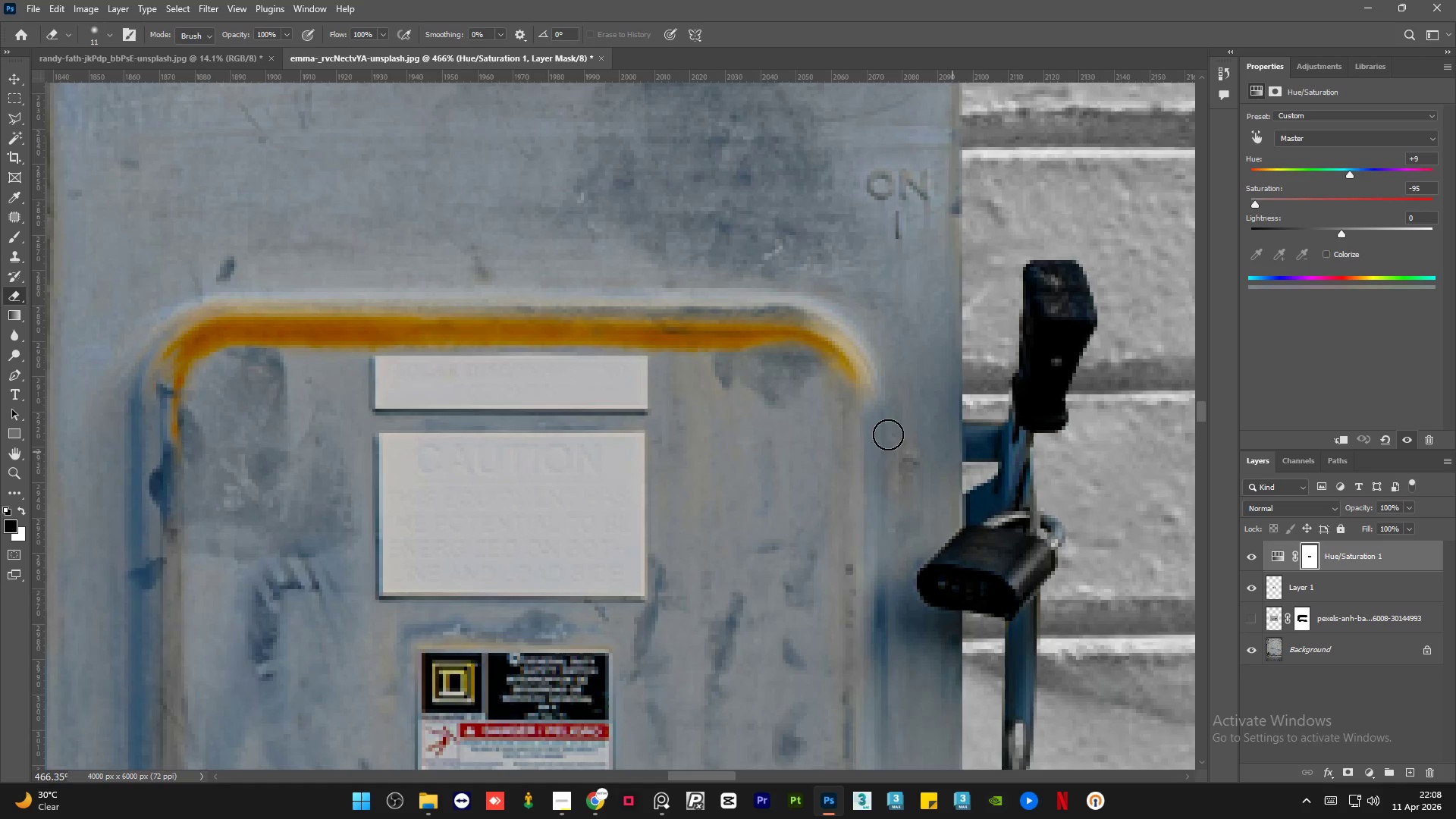 
scroll: coordinate [881, 435], scroll_direction: up, amount: 2.0
 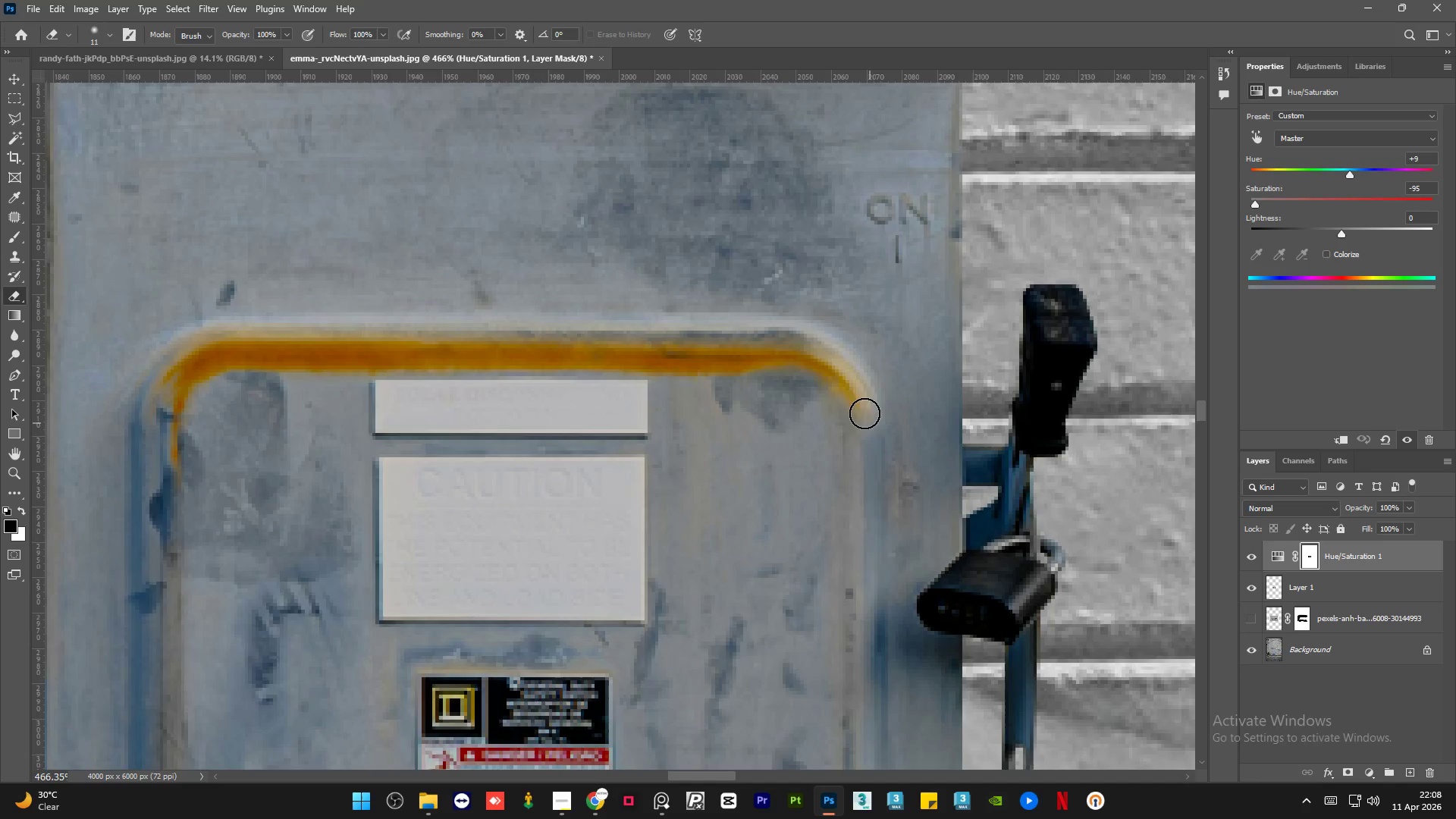 
left_click_drag(start_coordinate=[857, 401], to_coordinate=[849, 462])
 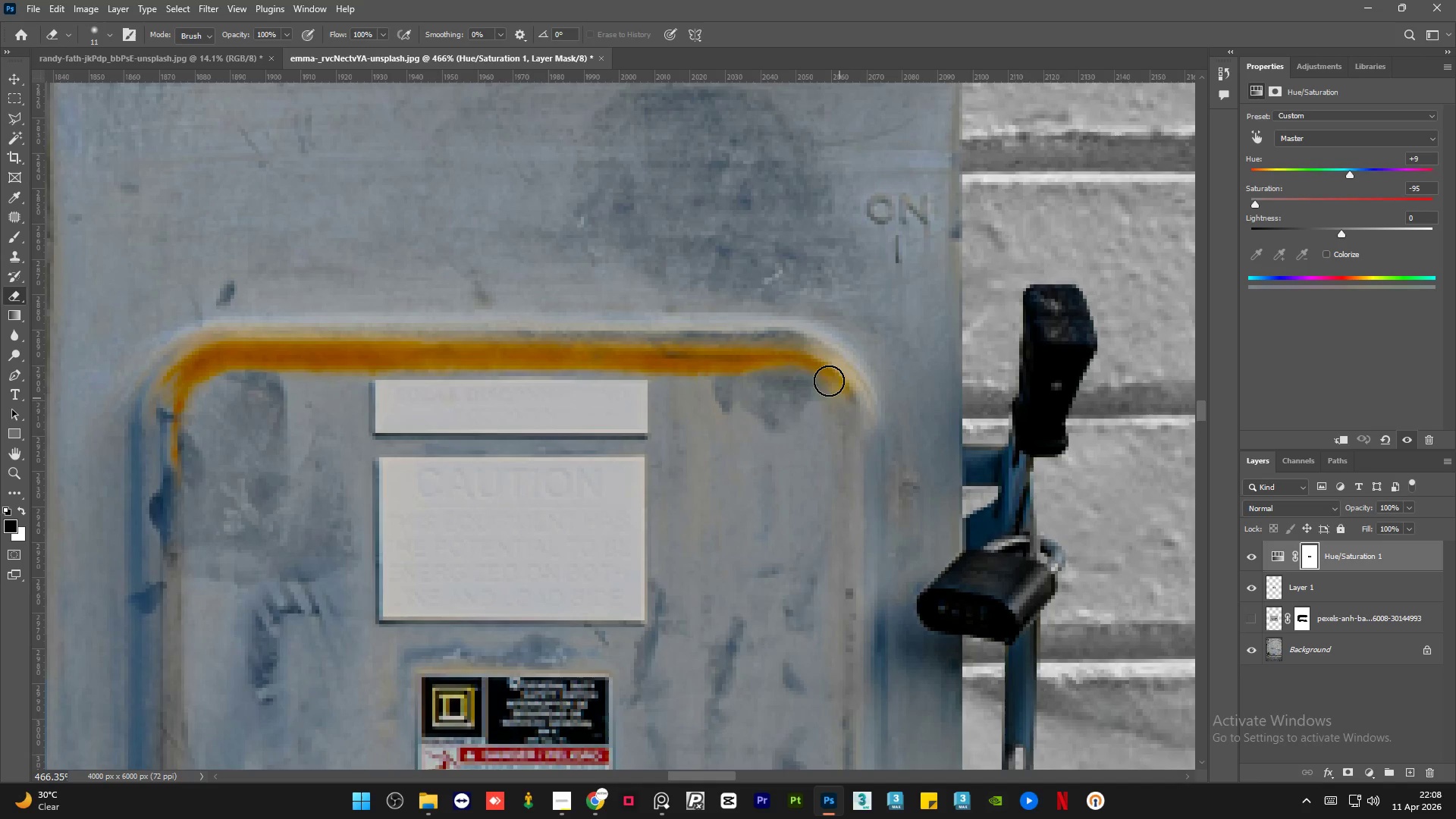 
left_click_drag(start_coordinate=[827, 377], to_coordinate=[849, 430])
 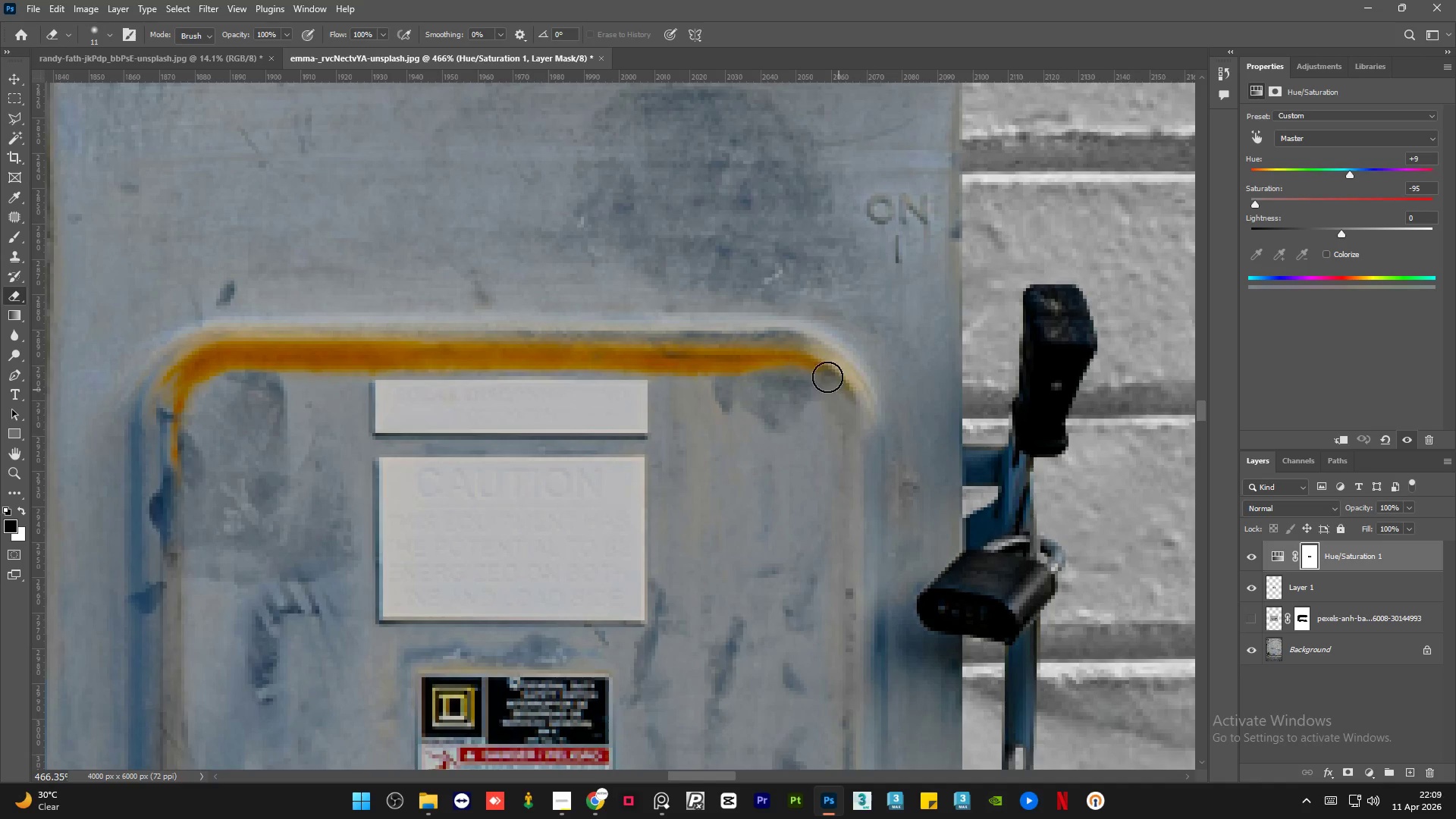 
left_click_drag(start_coordinate=[828, 376], to_coordinate=[861, 410])
 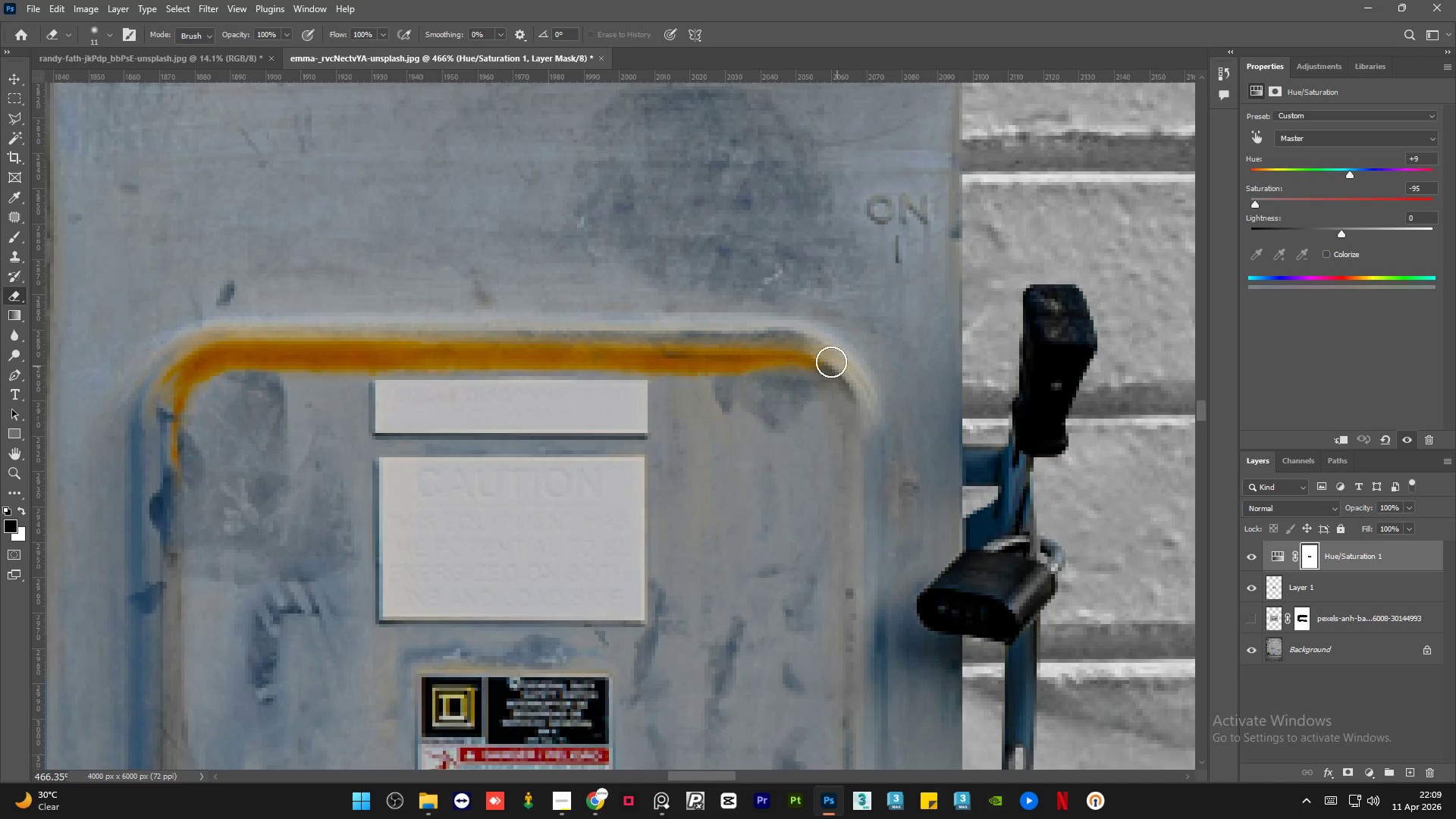 
left_click_drag(start_coordinate=[832, 362], to_coordinate=[855, 411])
 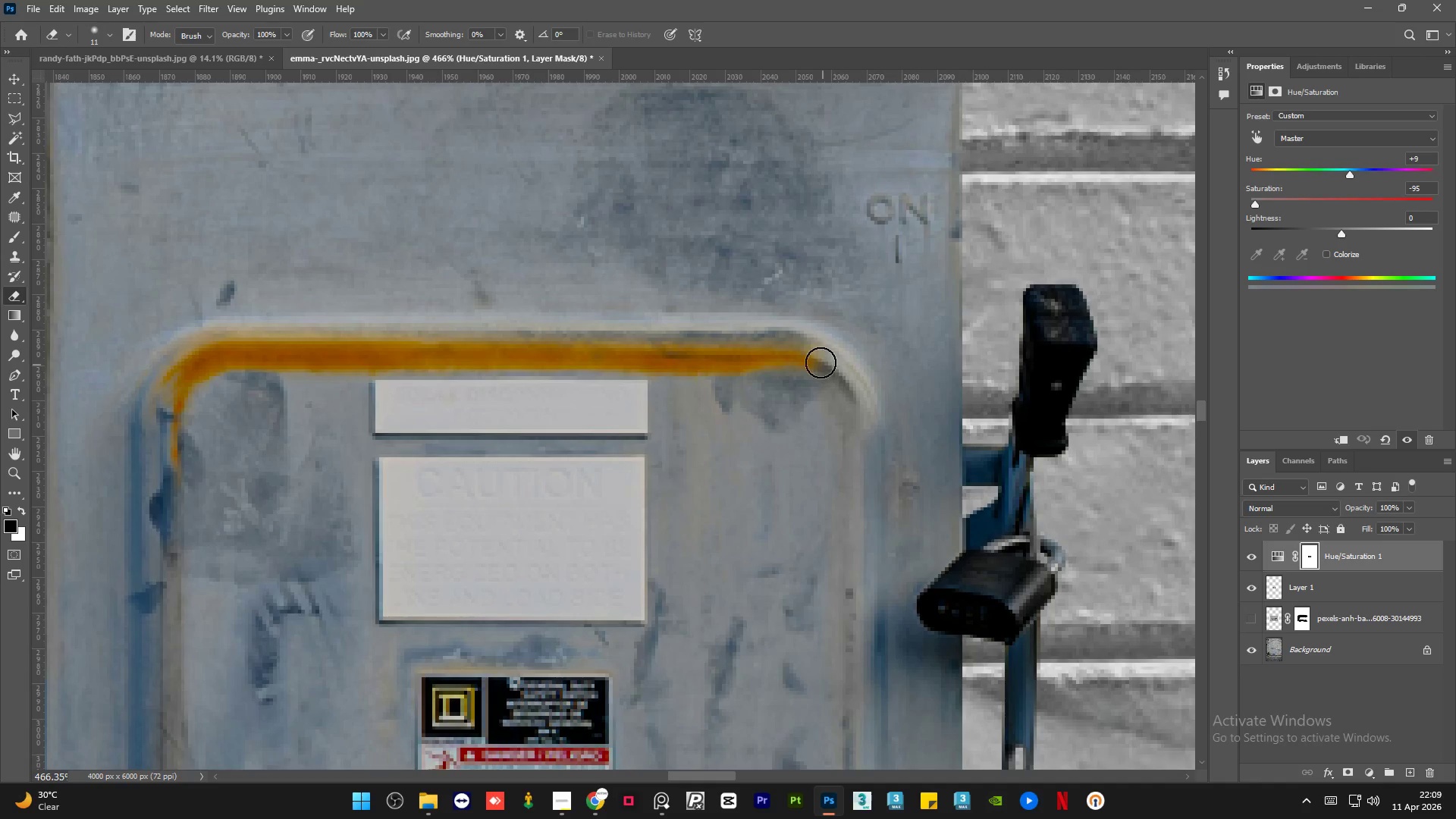 
left_click_drag(start_coordinate=[821, 362], to_coordinate=[877, 472])
 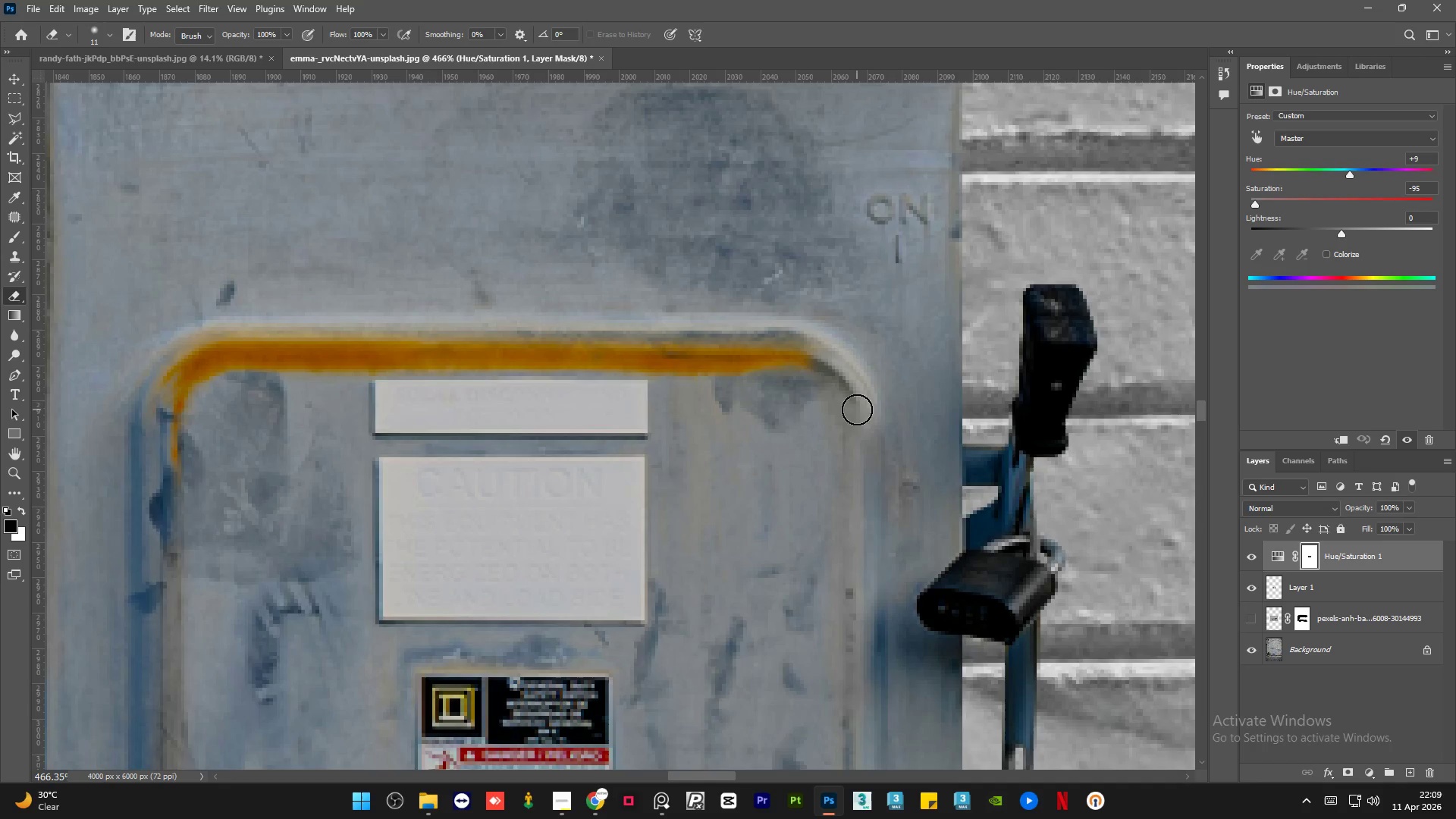 
left_click_drag(start_coordinate=[857, 404], to_coordinate=[858, 426])
 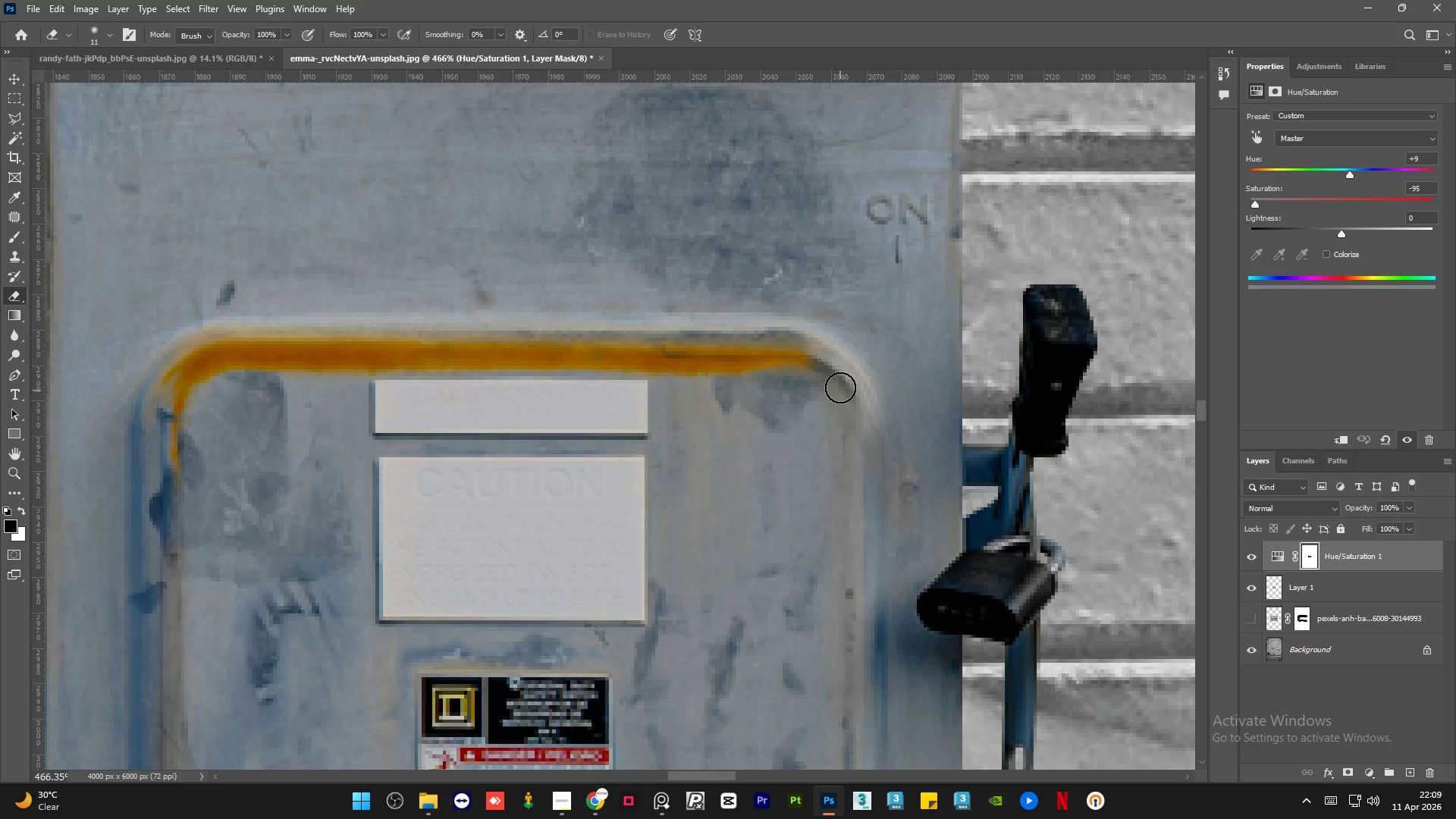 
left_click_drag(start_coordinate=[827, 376], to_coordinate=[728, 347])
 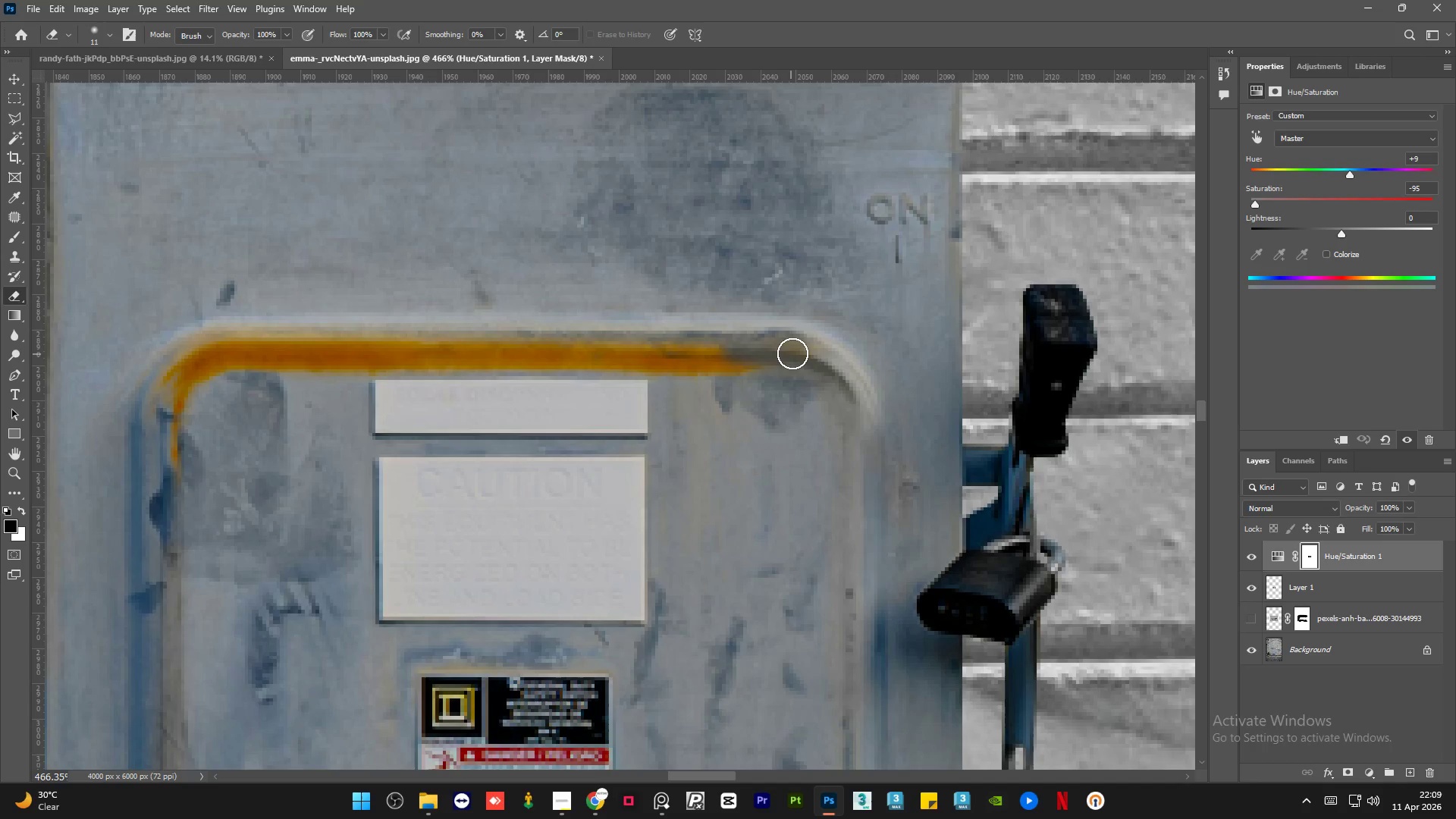 
left_click_drag(start_coordinate=[795, 353], to_coordinate=[749, 355])
 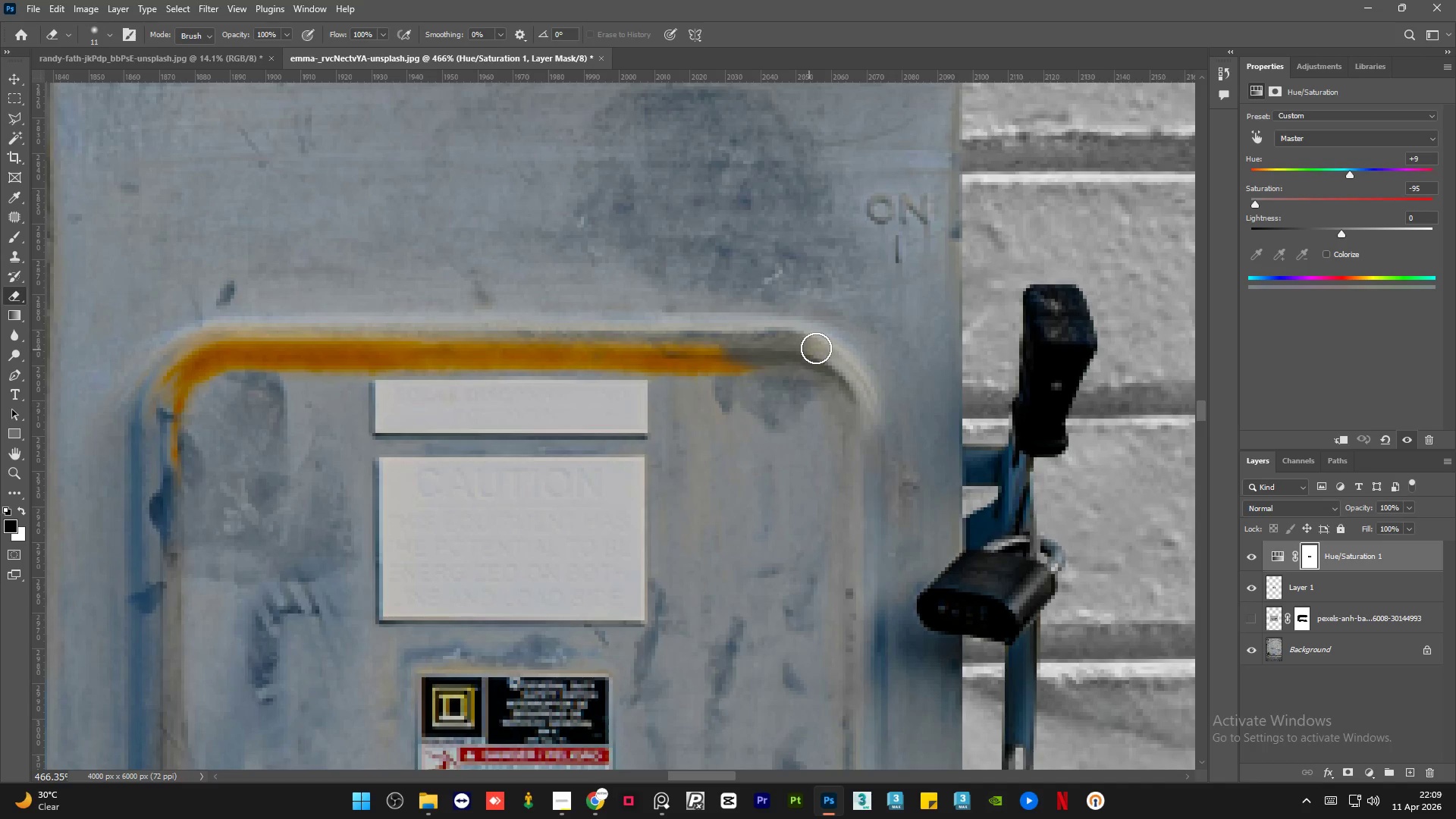 
left_click_drag(start_coordinate=[817, 348], to_coordinate=[766, 344])
 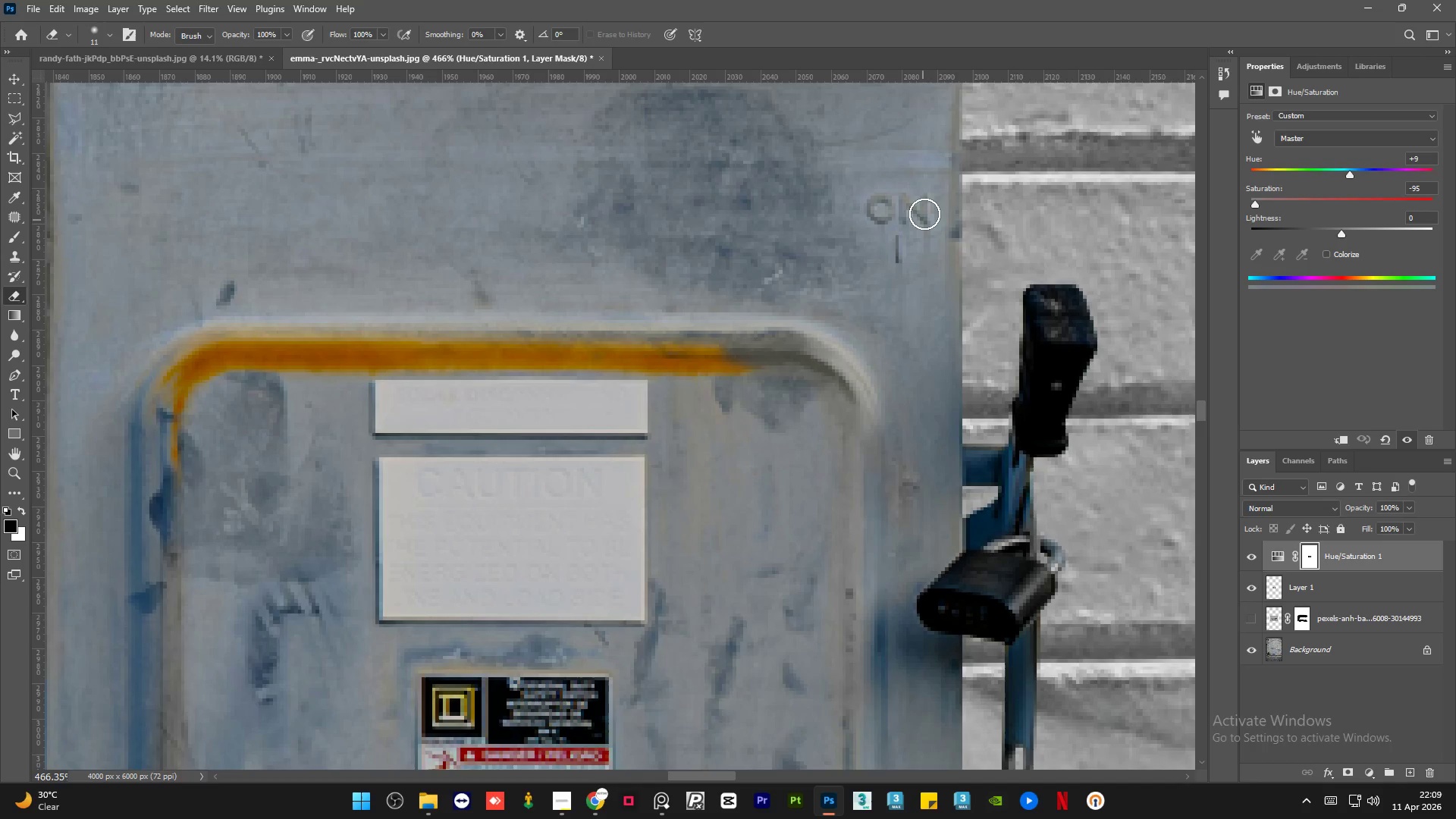 
left_click_drag(start_coordinate=[925, 207], to_coordinate=[925, 226])
 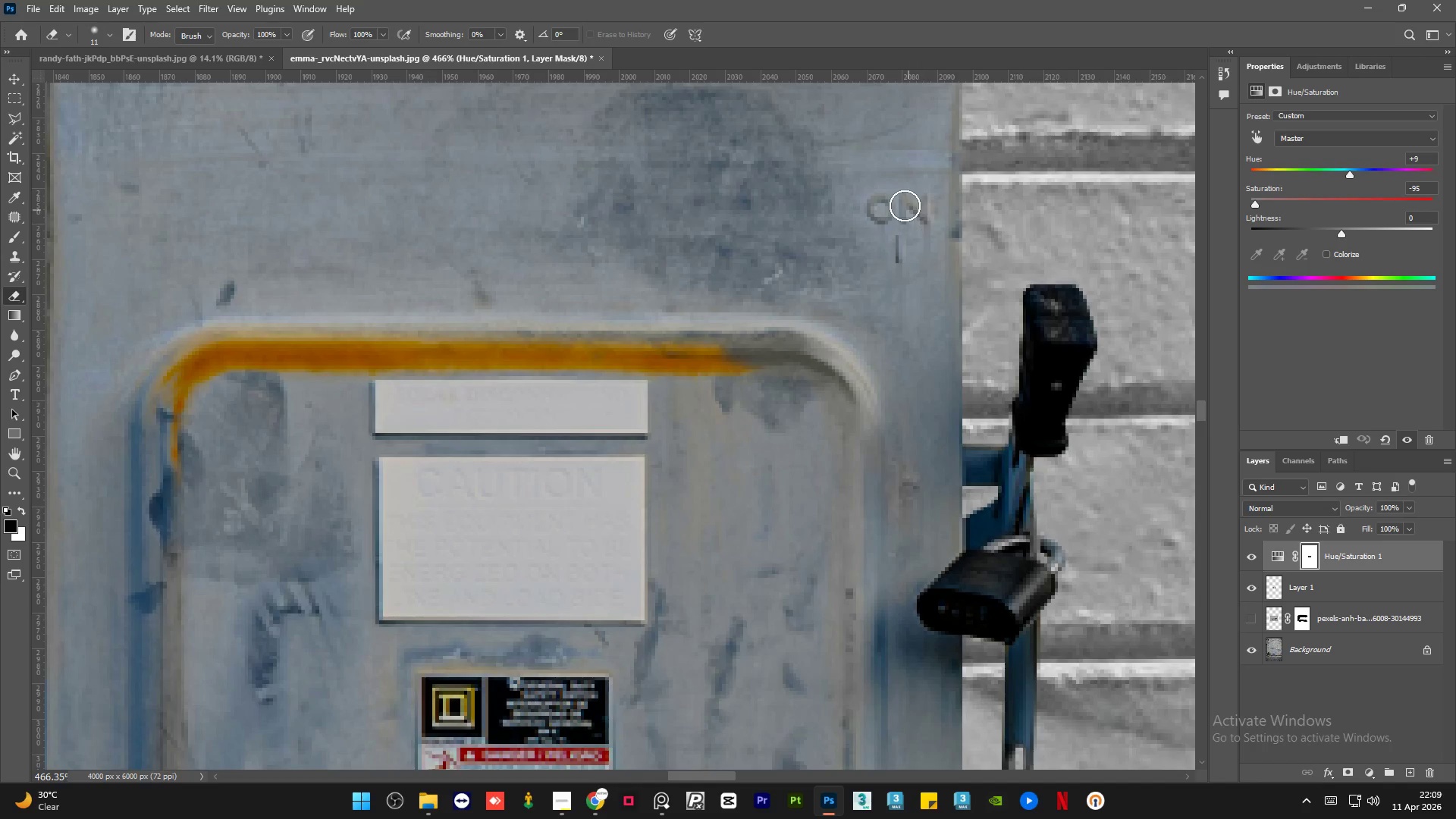 
left_click_drag(start_coordinate=[905, 205], to_coordinate=[904, 216])
 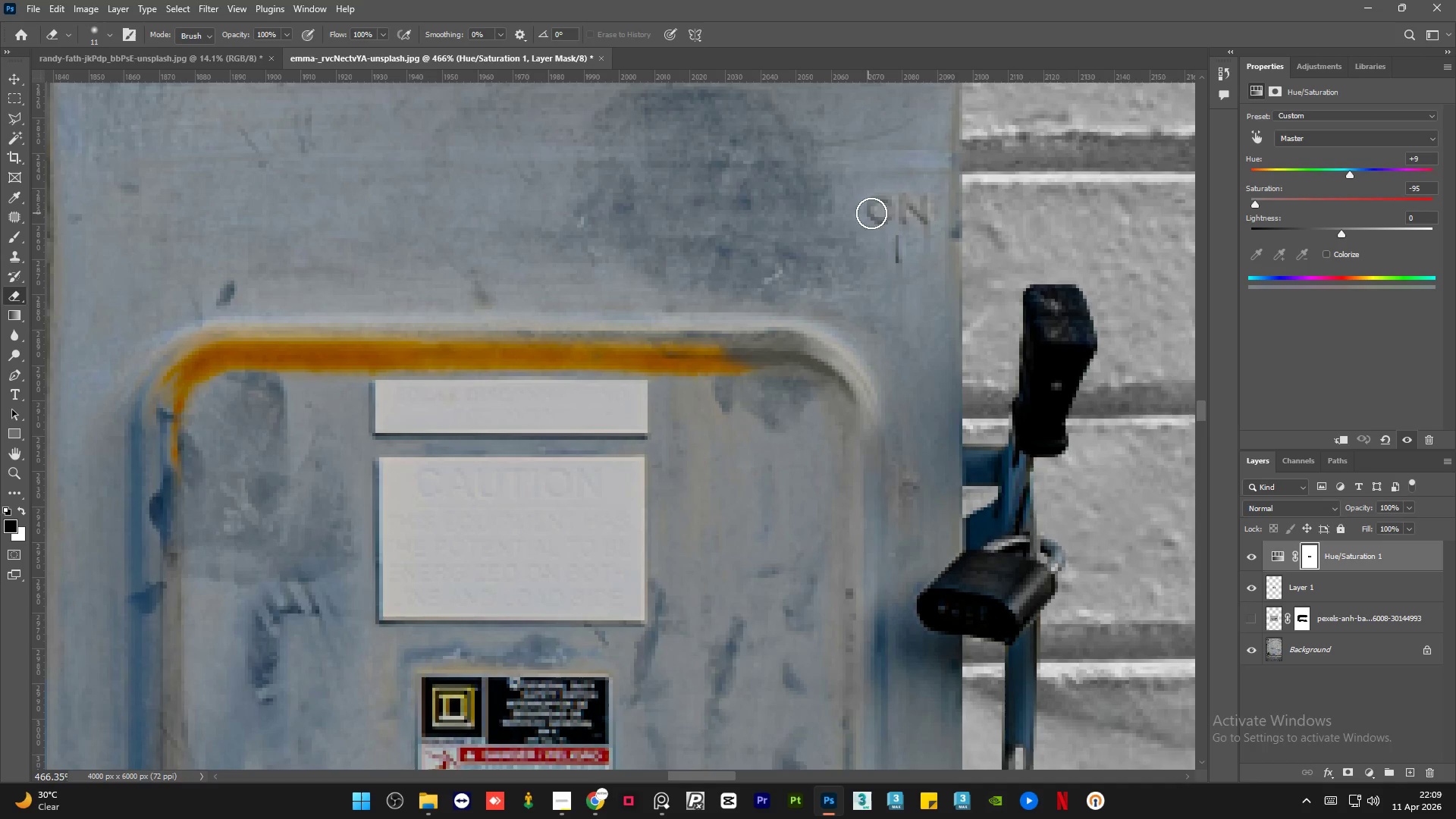 
left_click_drag(start_coordinate=[874, 202], to_coordinate=[884, 243])
 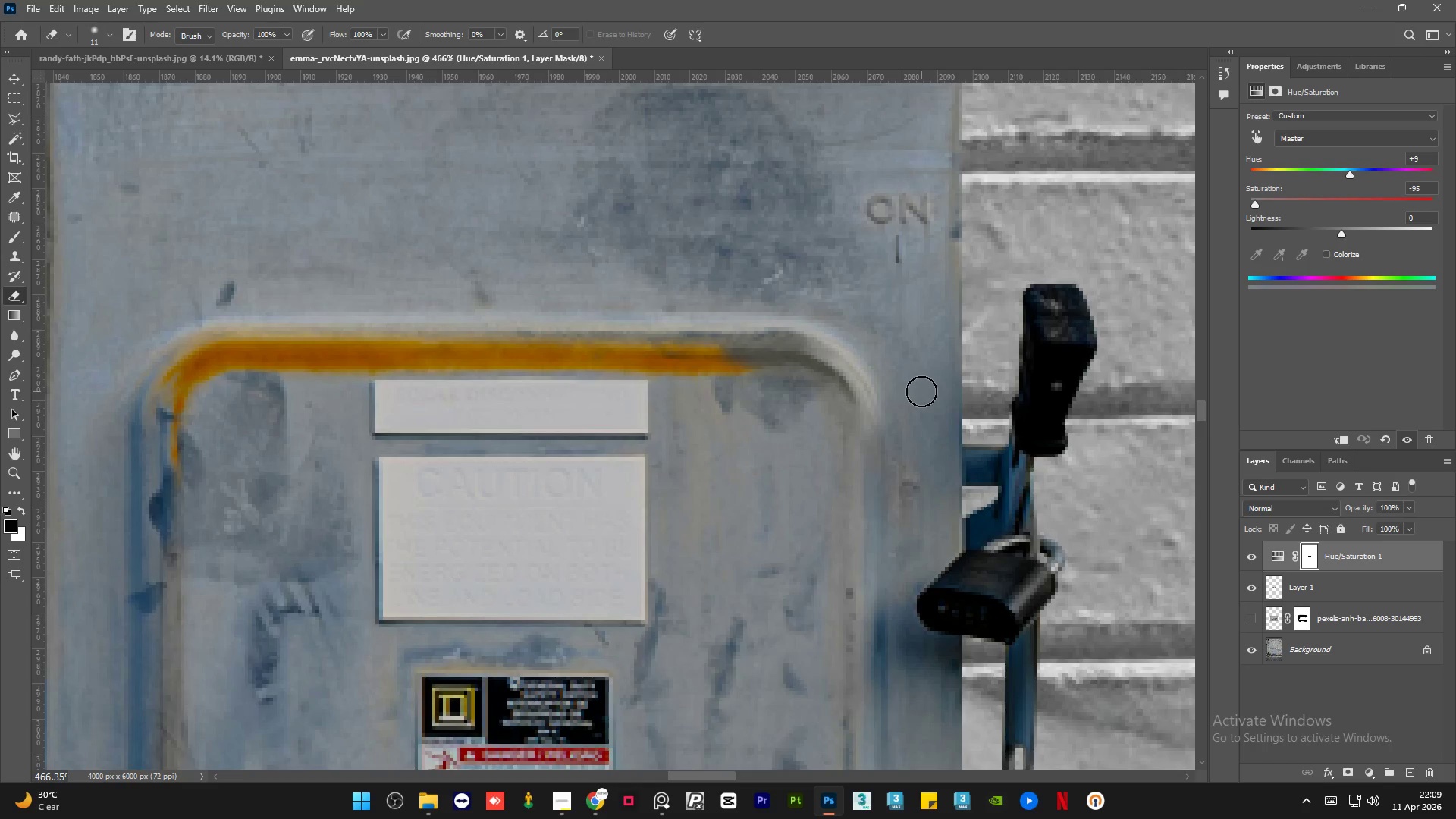 
key(Control+Z)
 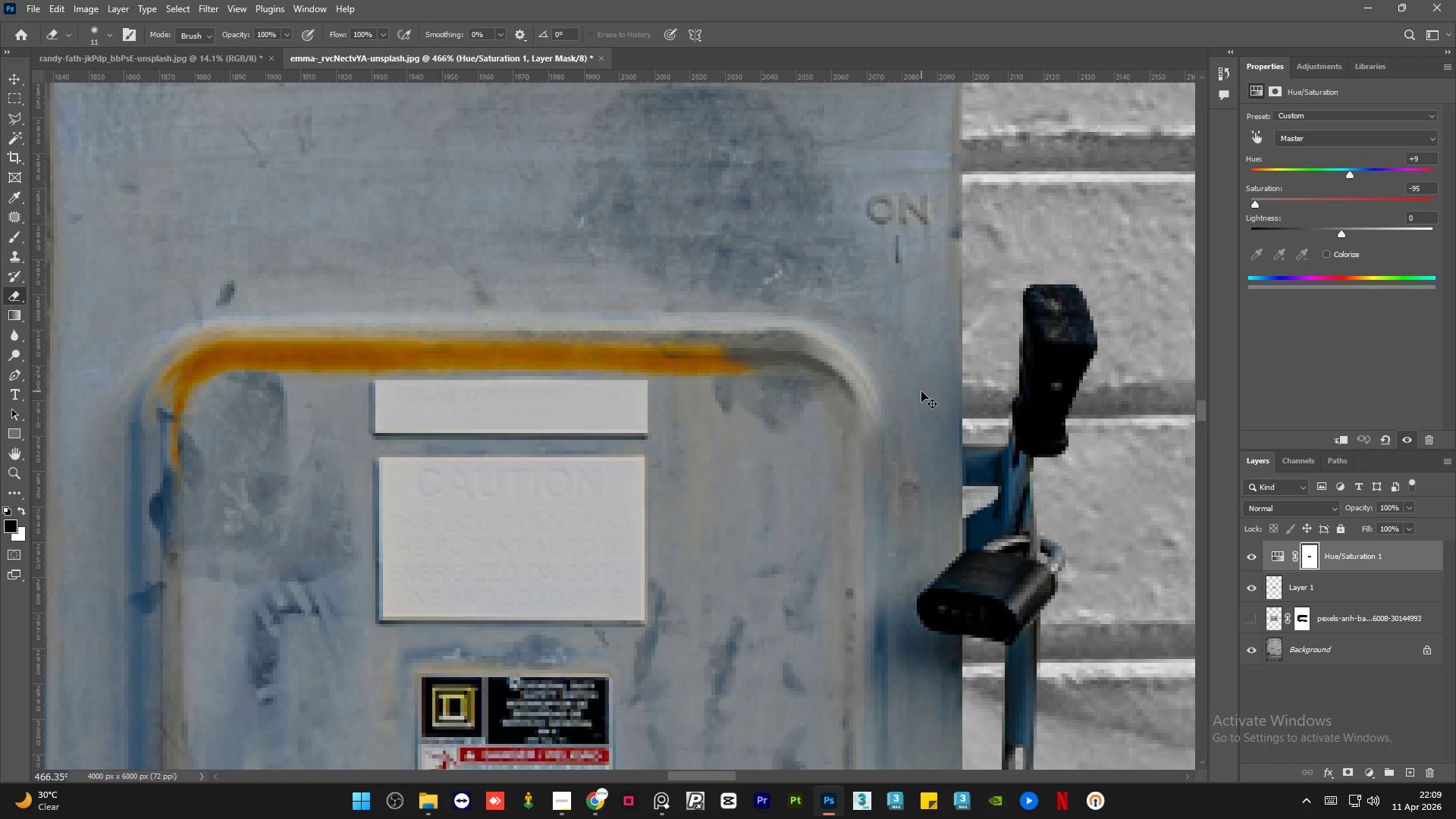 
key(Control+Z)
 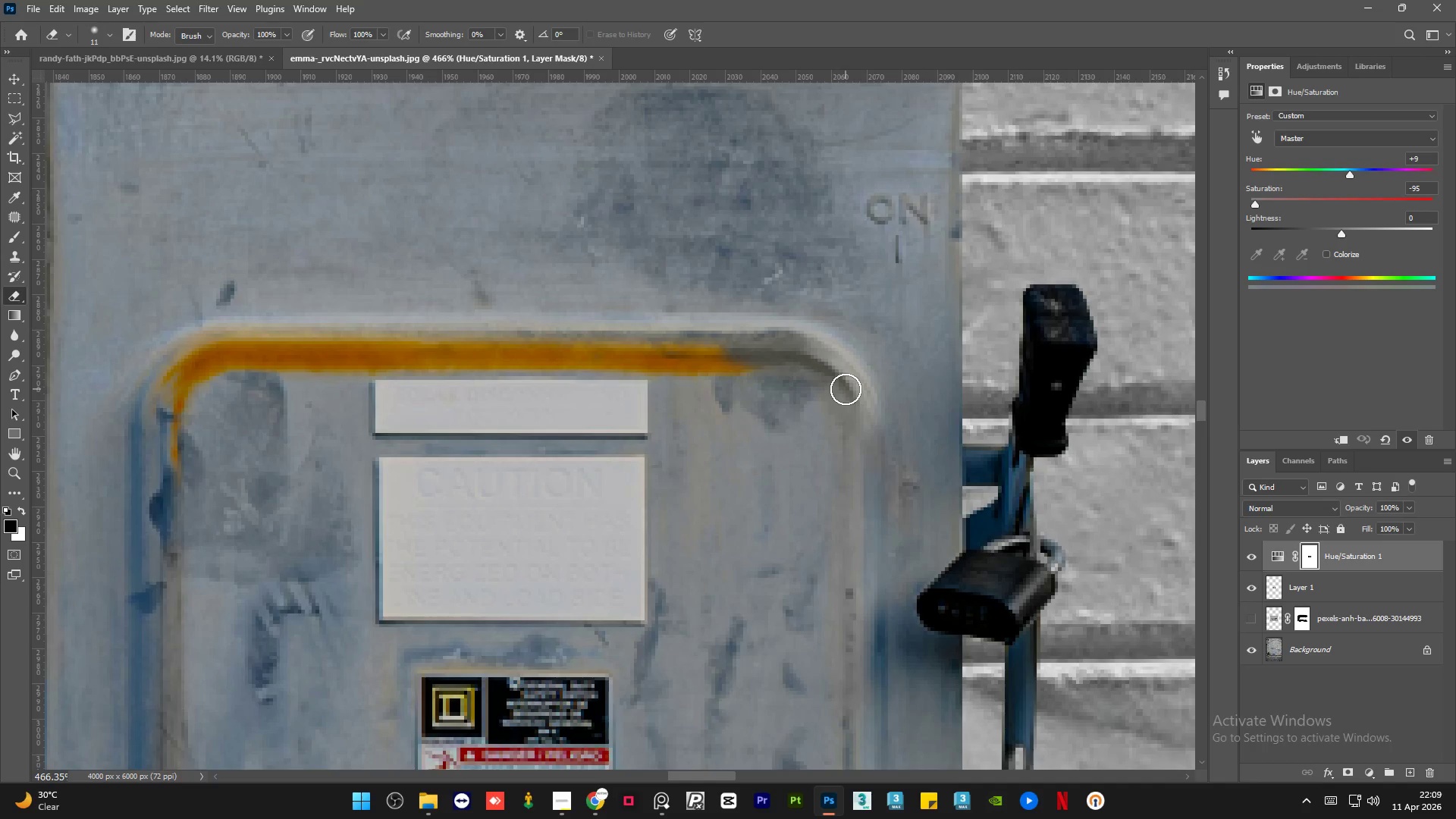 
key(Control+Z)
 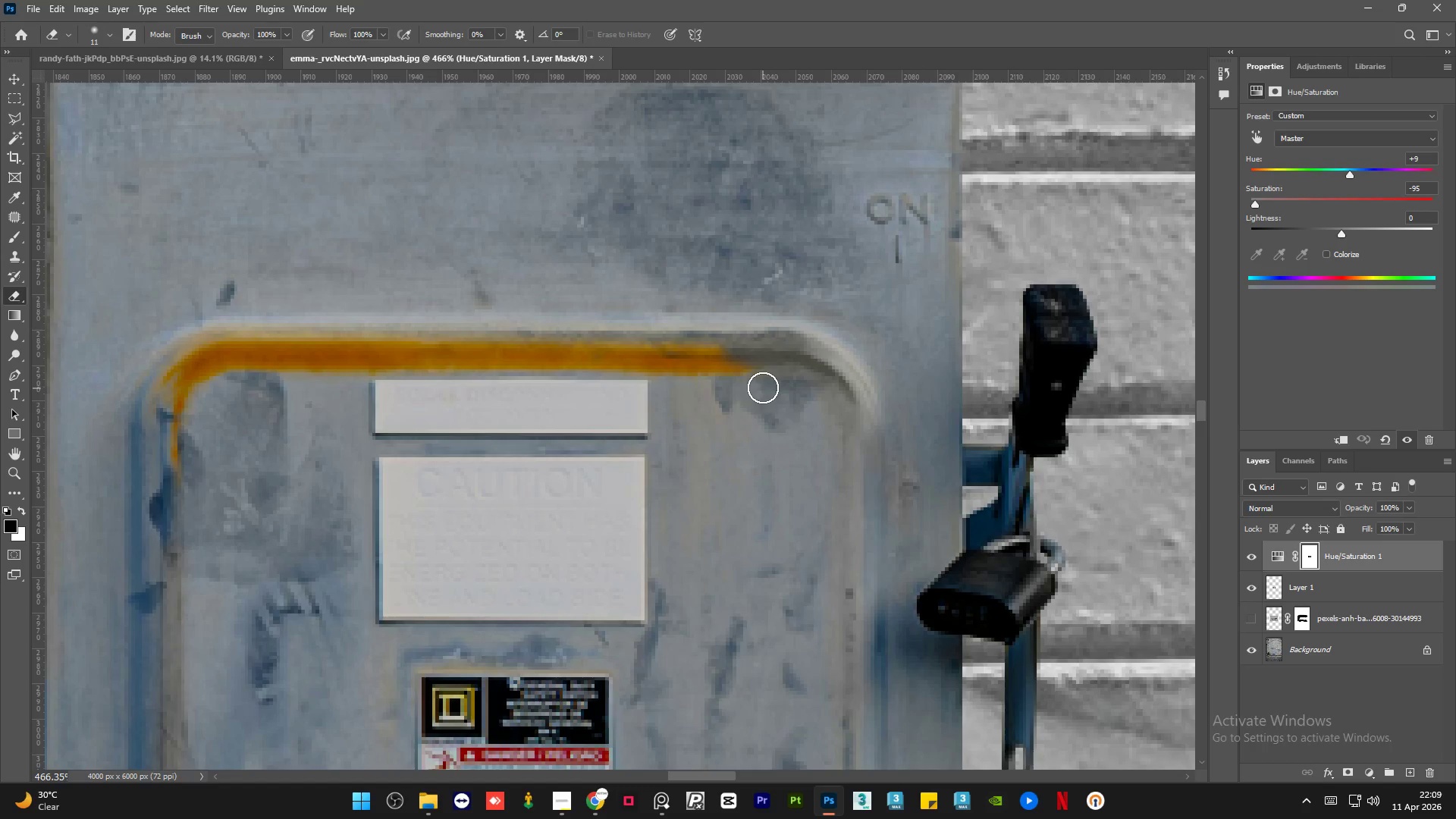 
left_click_drag(start_coordinate=[752, 364], to_coordinate=[570, 354])
 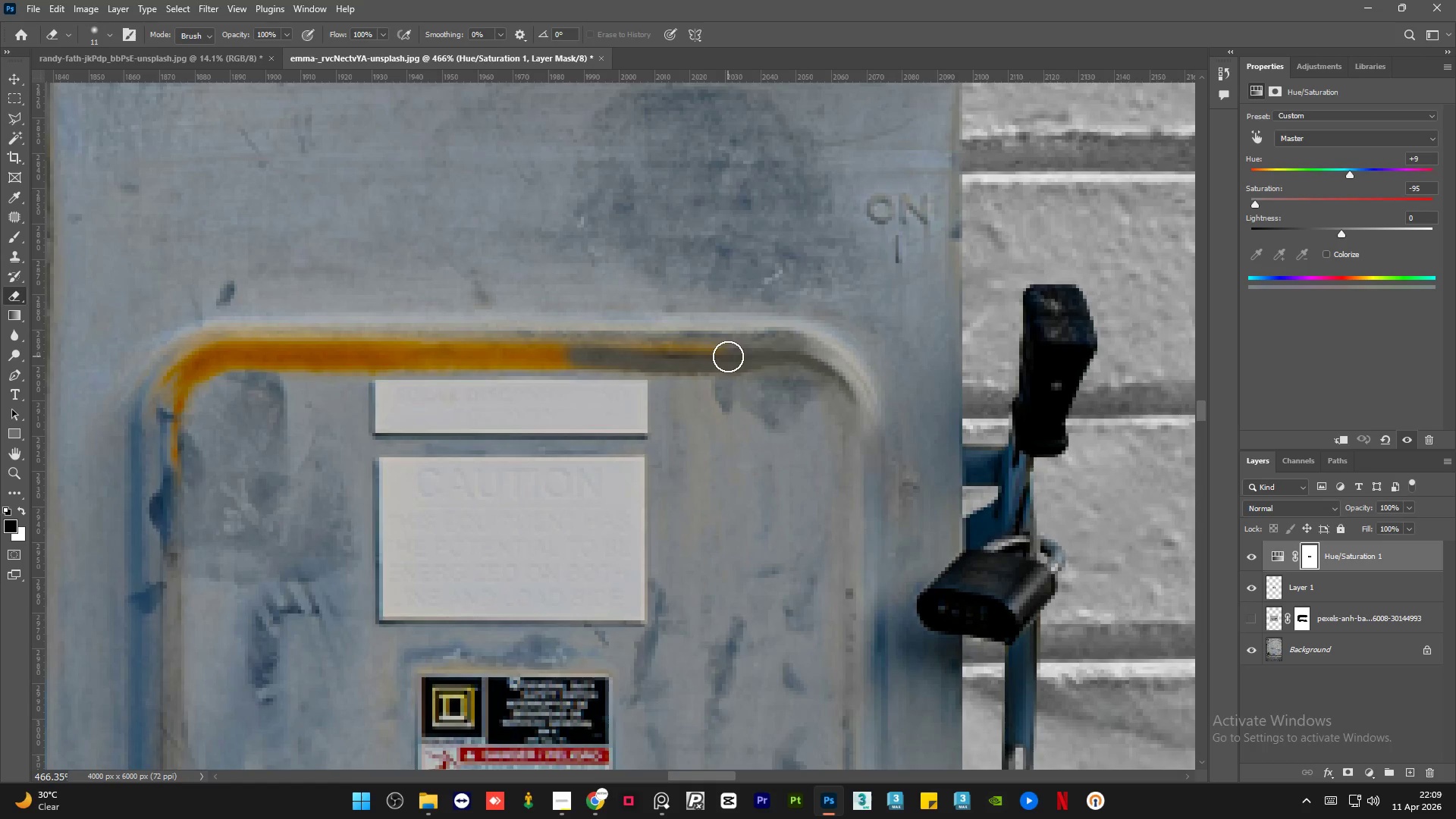 
left_click_drag(start_coordinate=[726, 356], to_coordinate=[620, 359])
 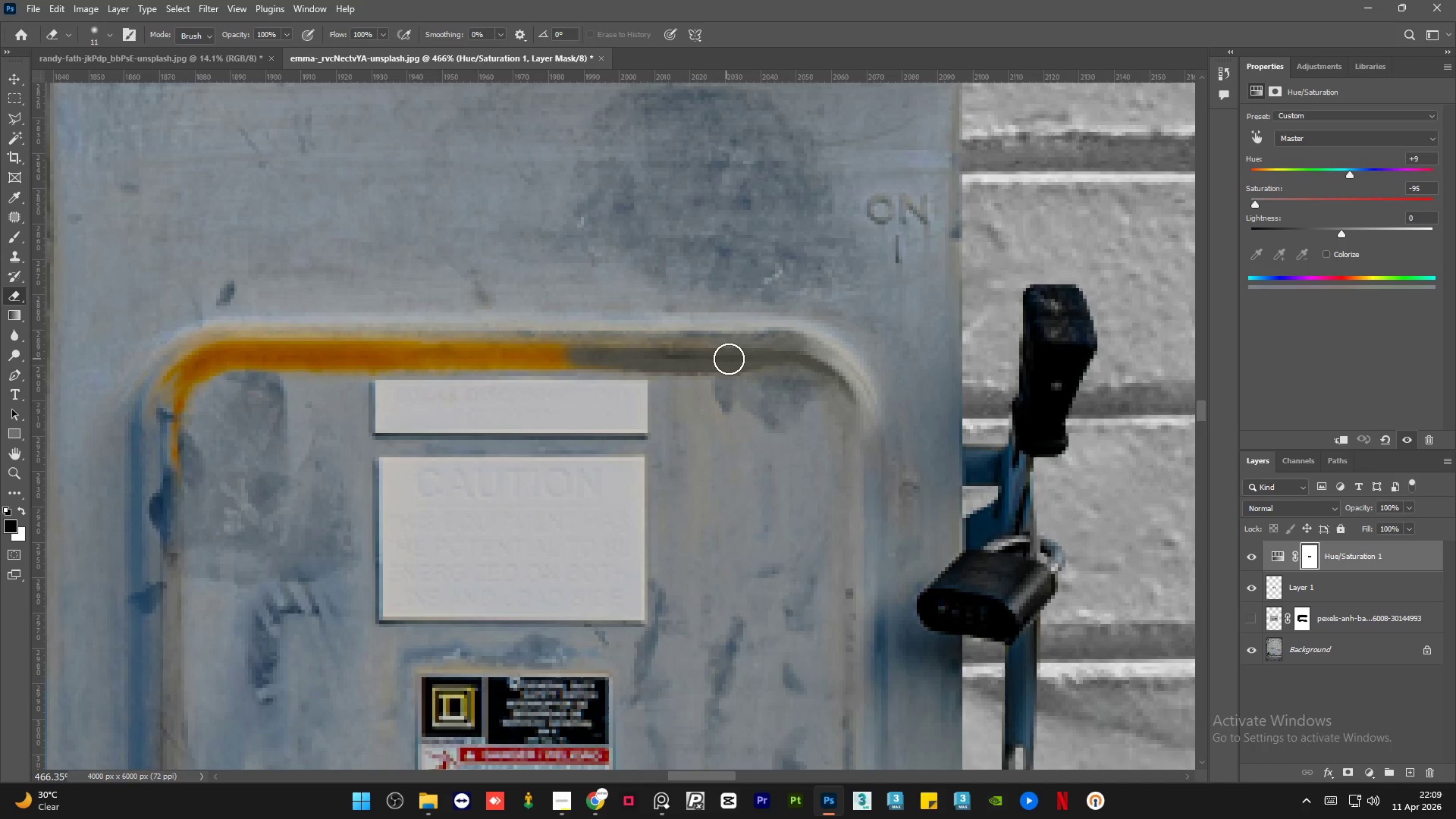 
left_click_drag(start_coordinate=[727, 359], to_coordinate=[573, 355])
 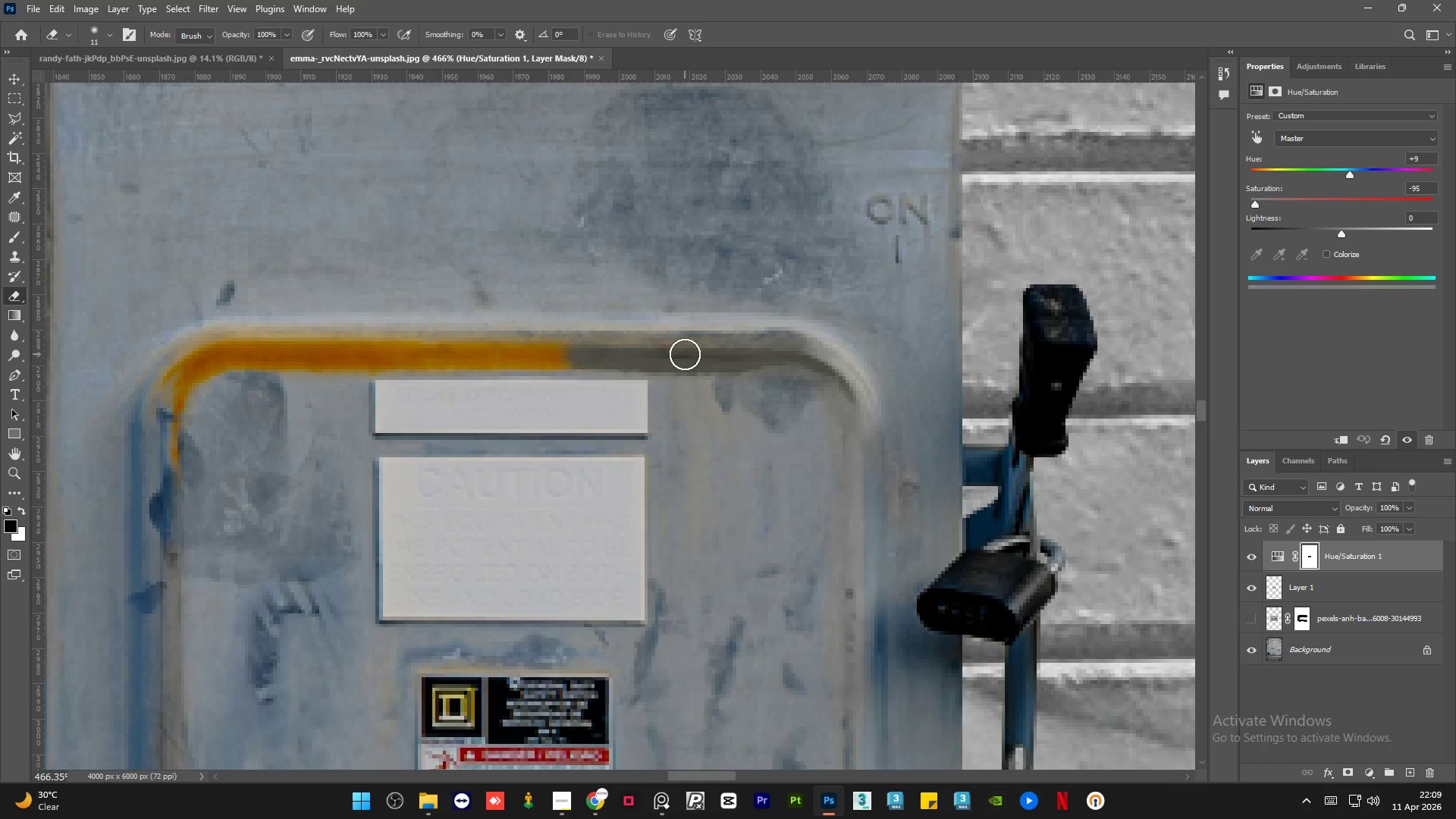 
left_click_drag(start_coordinate=[682, 354], to_coordinate=[547, 353])
 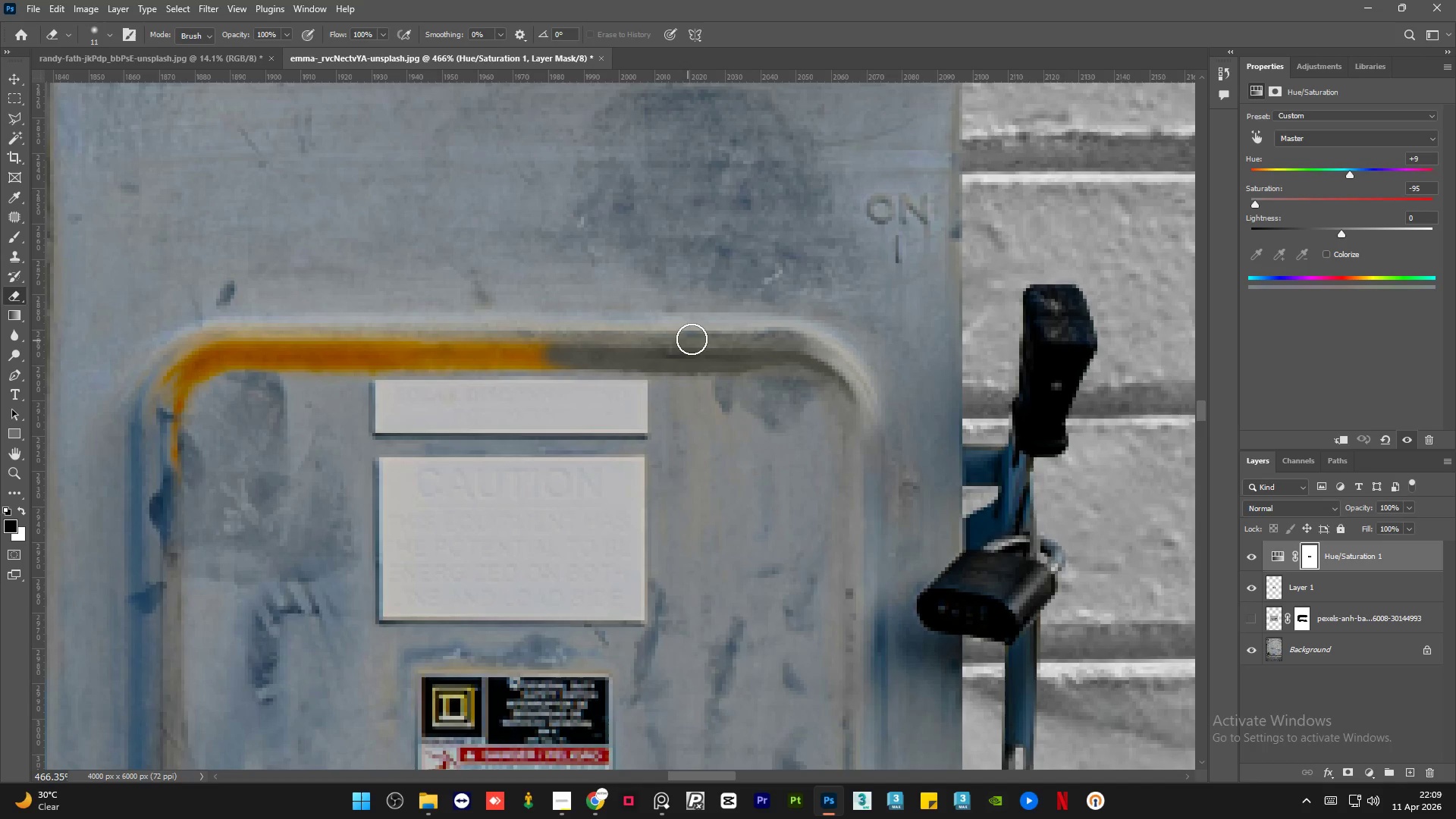 
left_click_drag(start_coordinate=[690, 338], to_coordinate=[554, 344])
 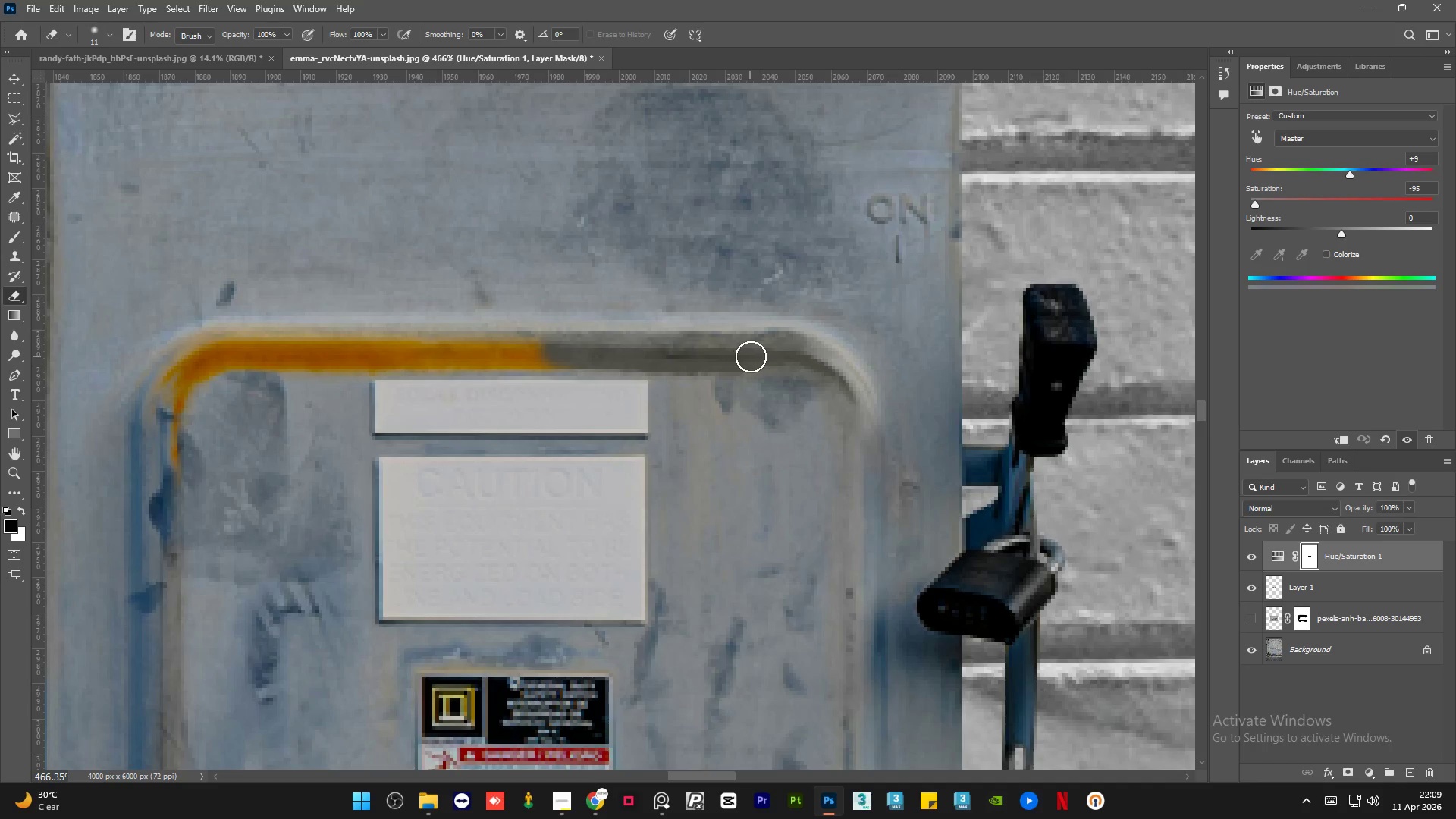 
left_click_drag(start_coordinate=[752, 356], to_coordinate=[642, 367])
 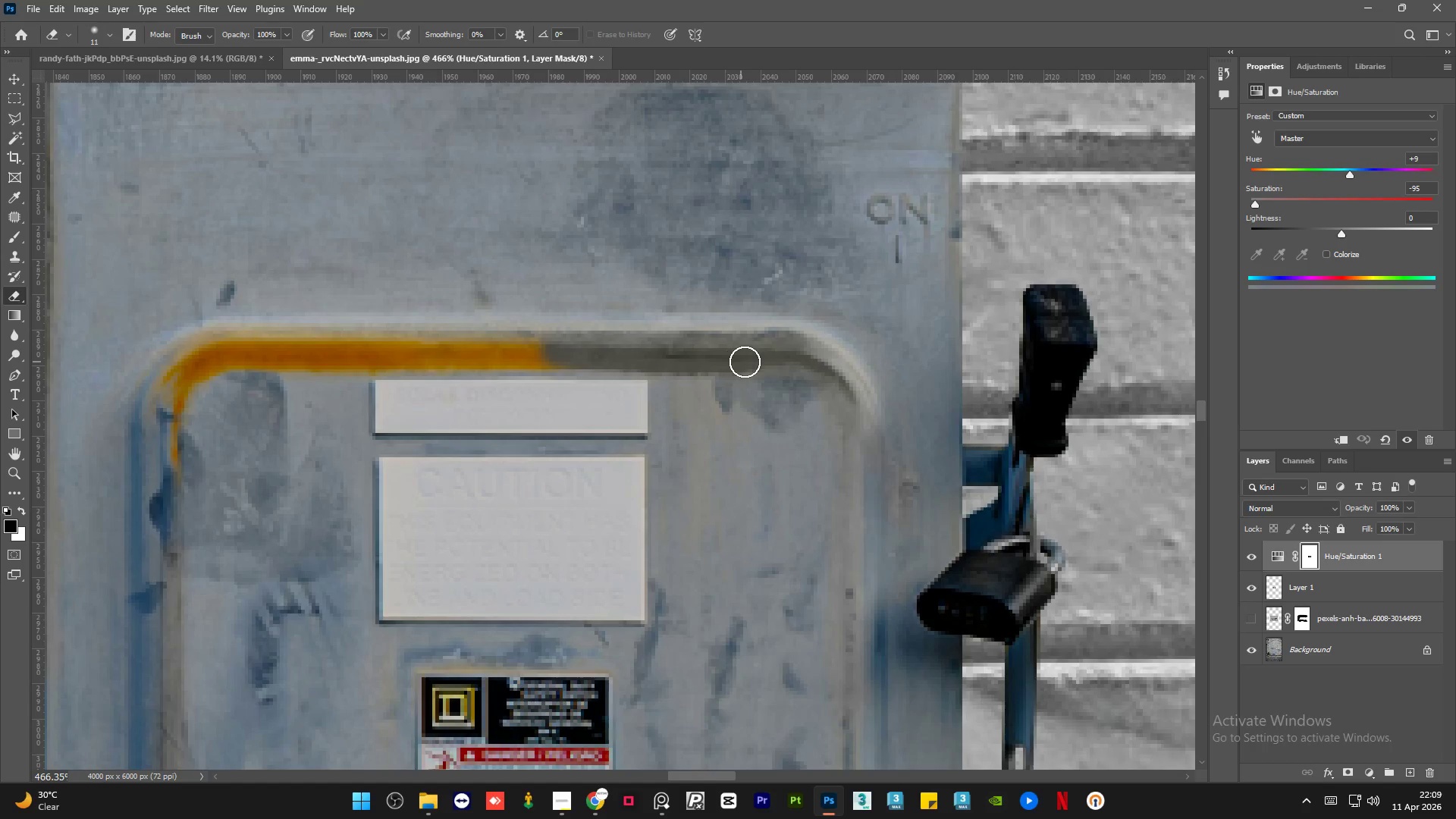 
left_click_drag(start_coordinate=[745, 362], to_coordinate=[523, 355])
 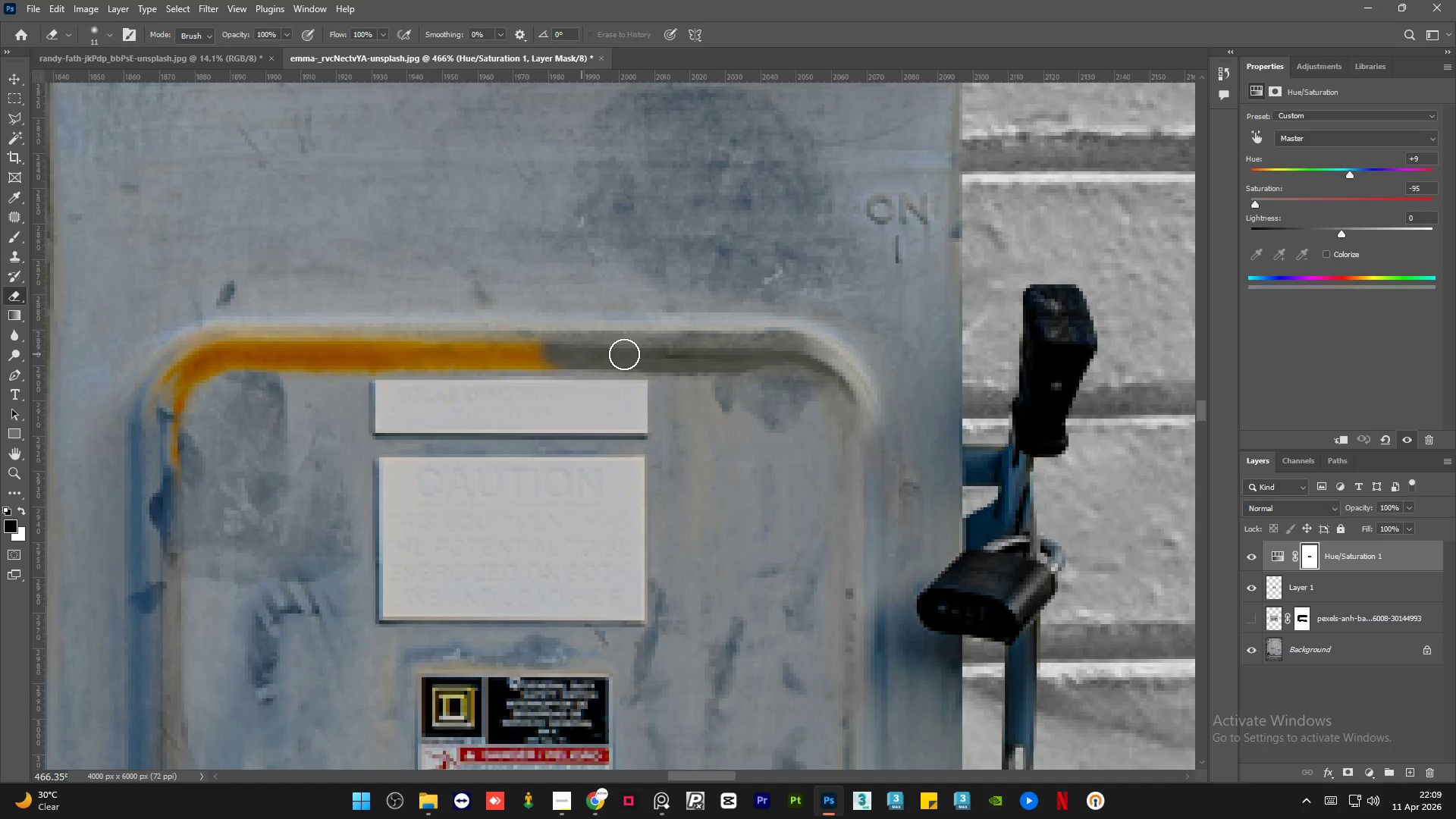 
left_click_drag(start_coordinate=[604, 357], to_coordinate=[463, 356])
 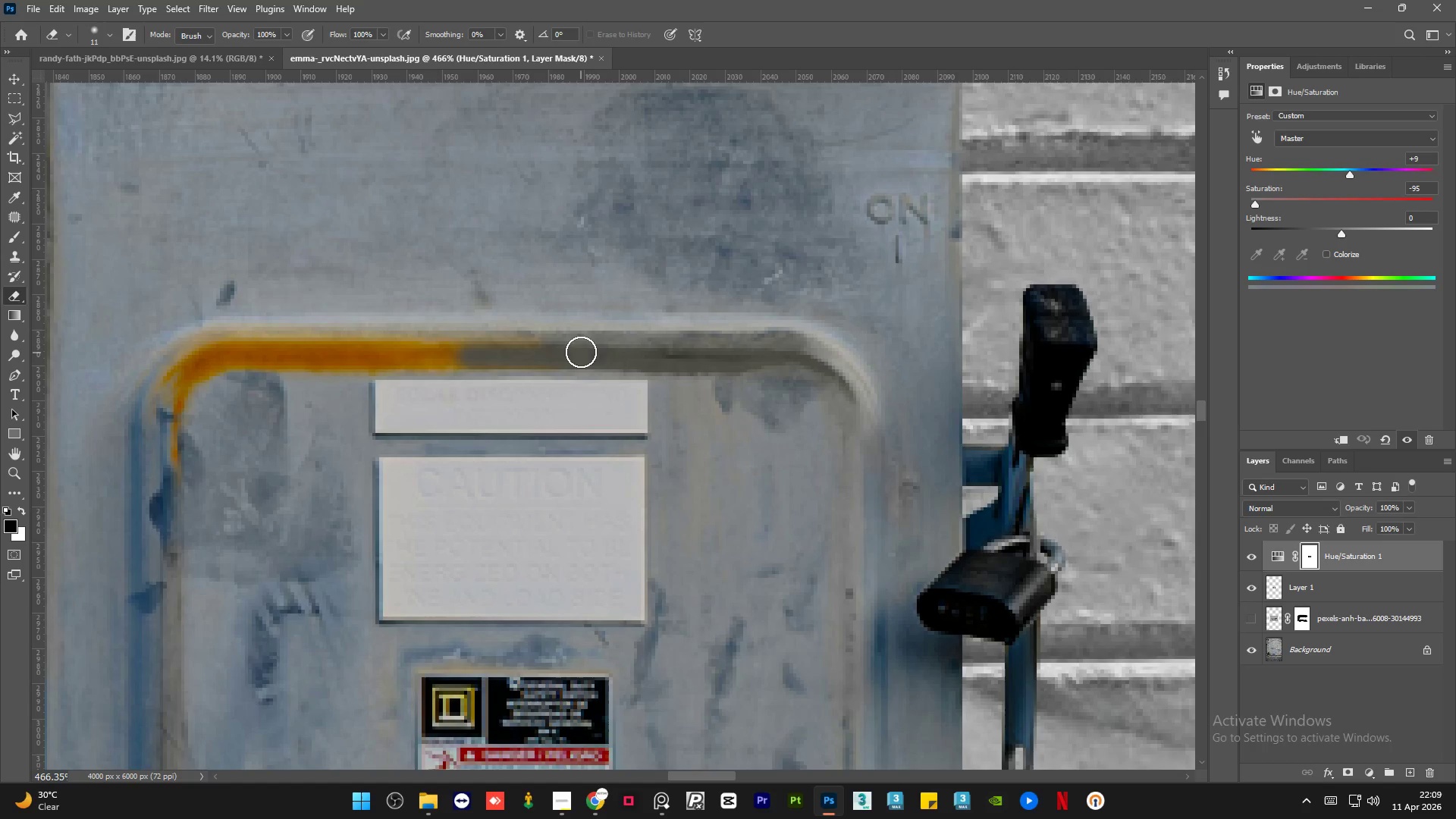 
left_click_drag(start_coordinate=[568, 353], to_coordinate=[427, 357])
 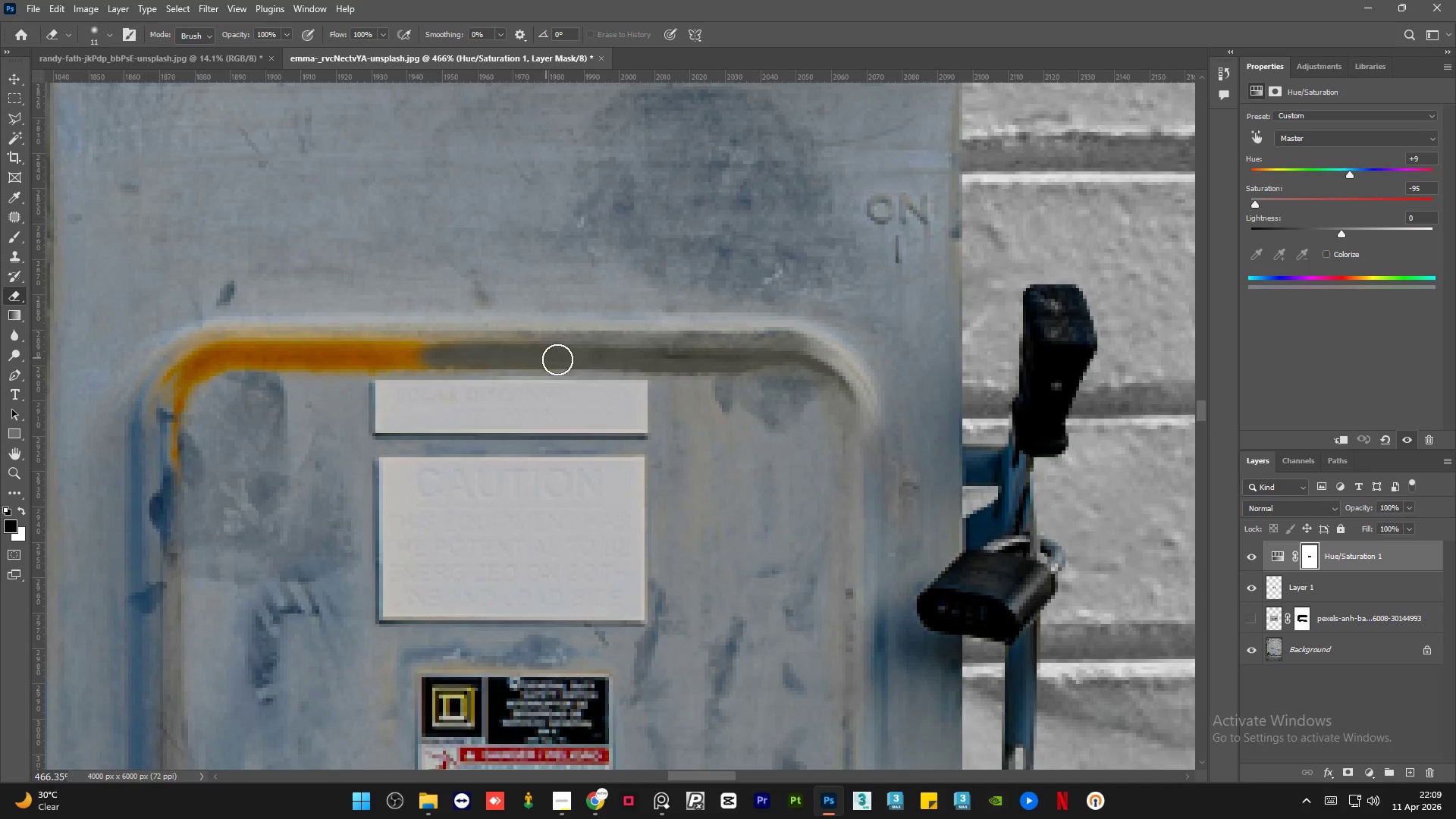 
left_click_drag(start_coordinate=[555, 360], to_coordinate=[393, 362])
 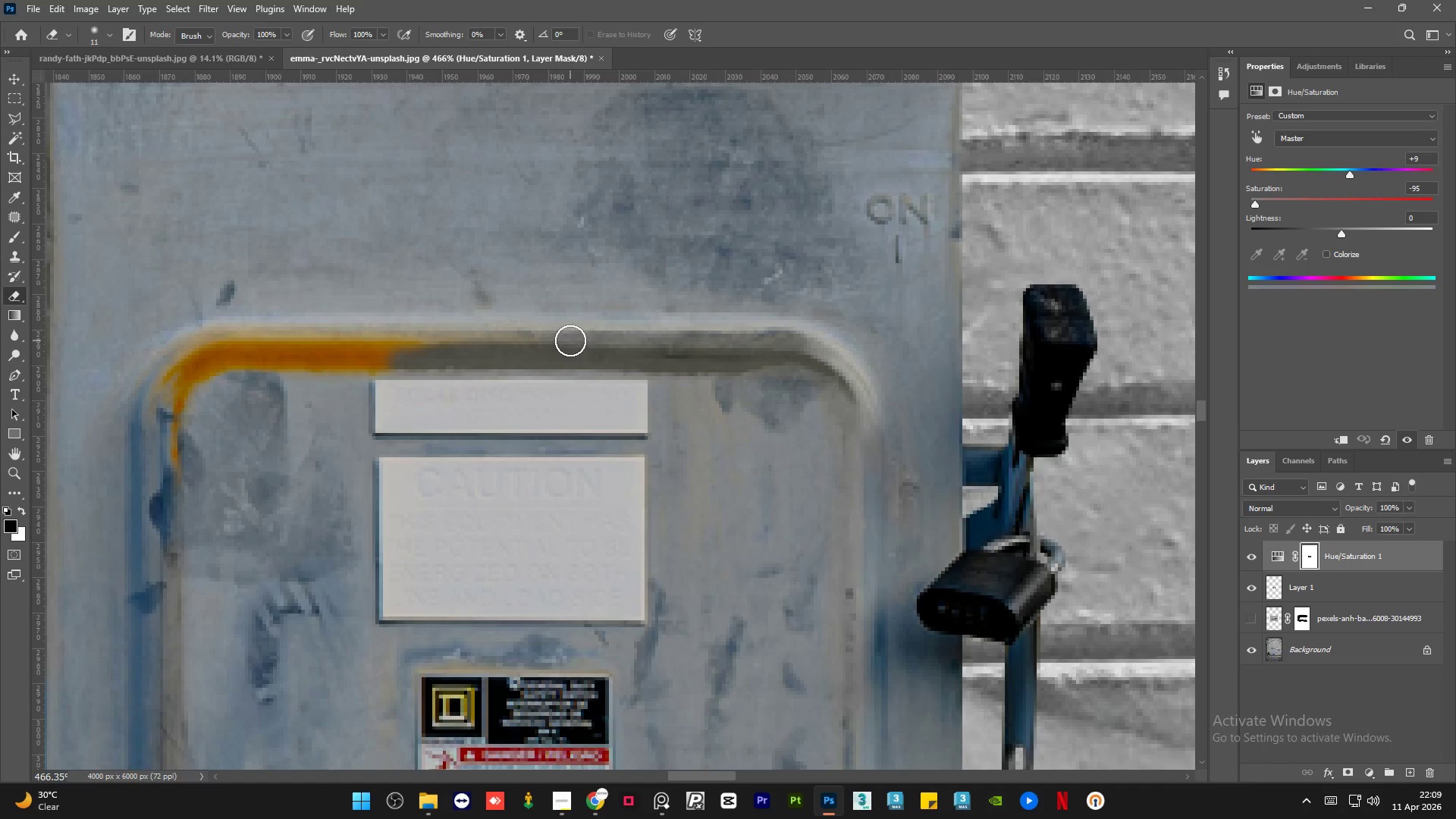 
left_click_drag(start_coordinate=[553, 340], to_coordinate=[370, 347])
 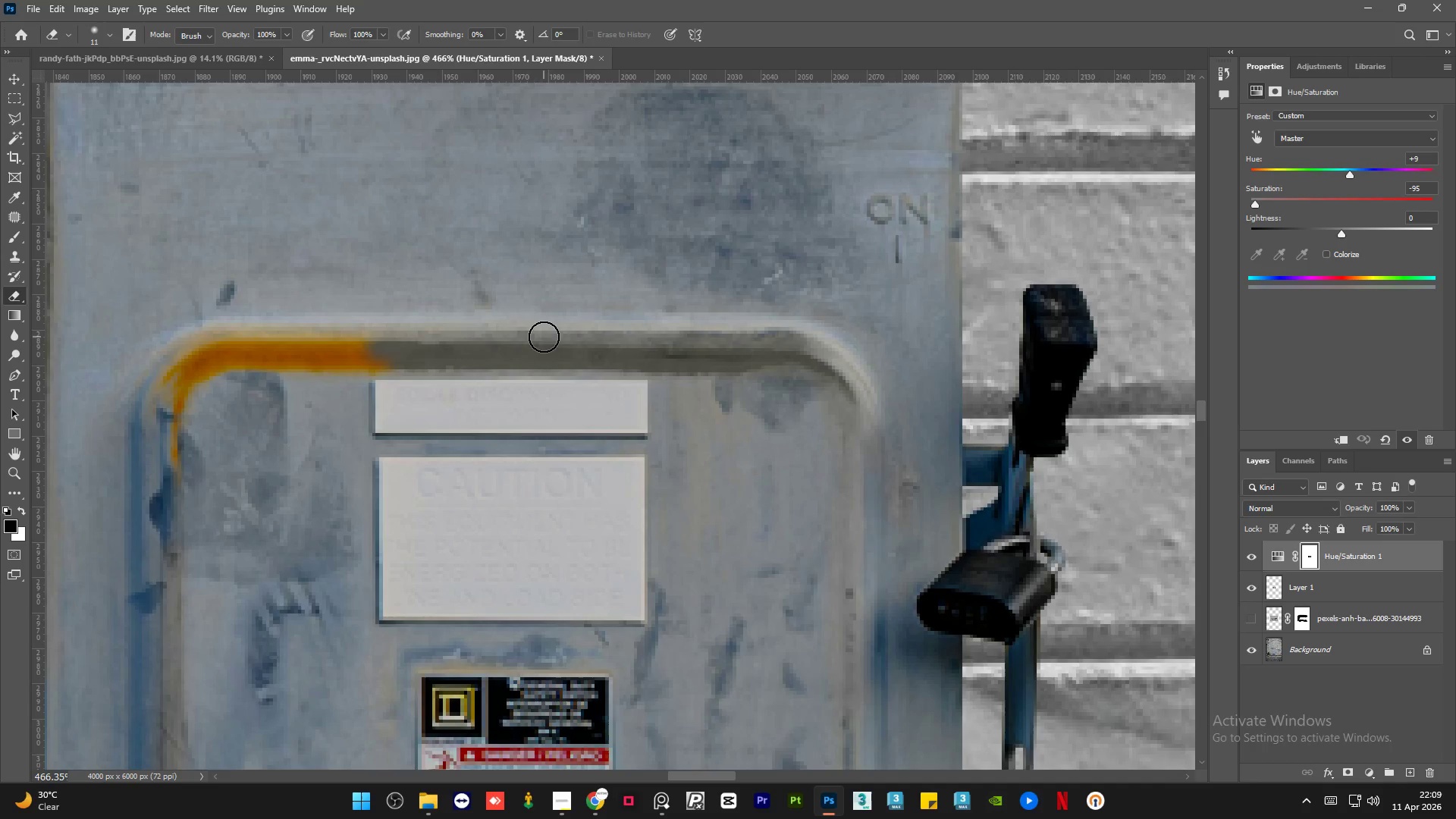 
left_click_drag(start_coordinate=[520, 337], to_coordinate=[356, 340])
 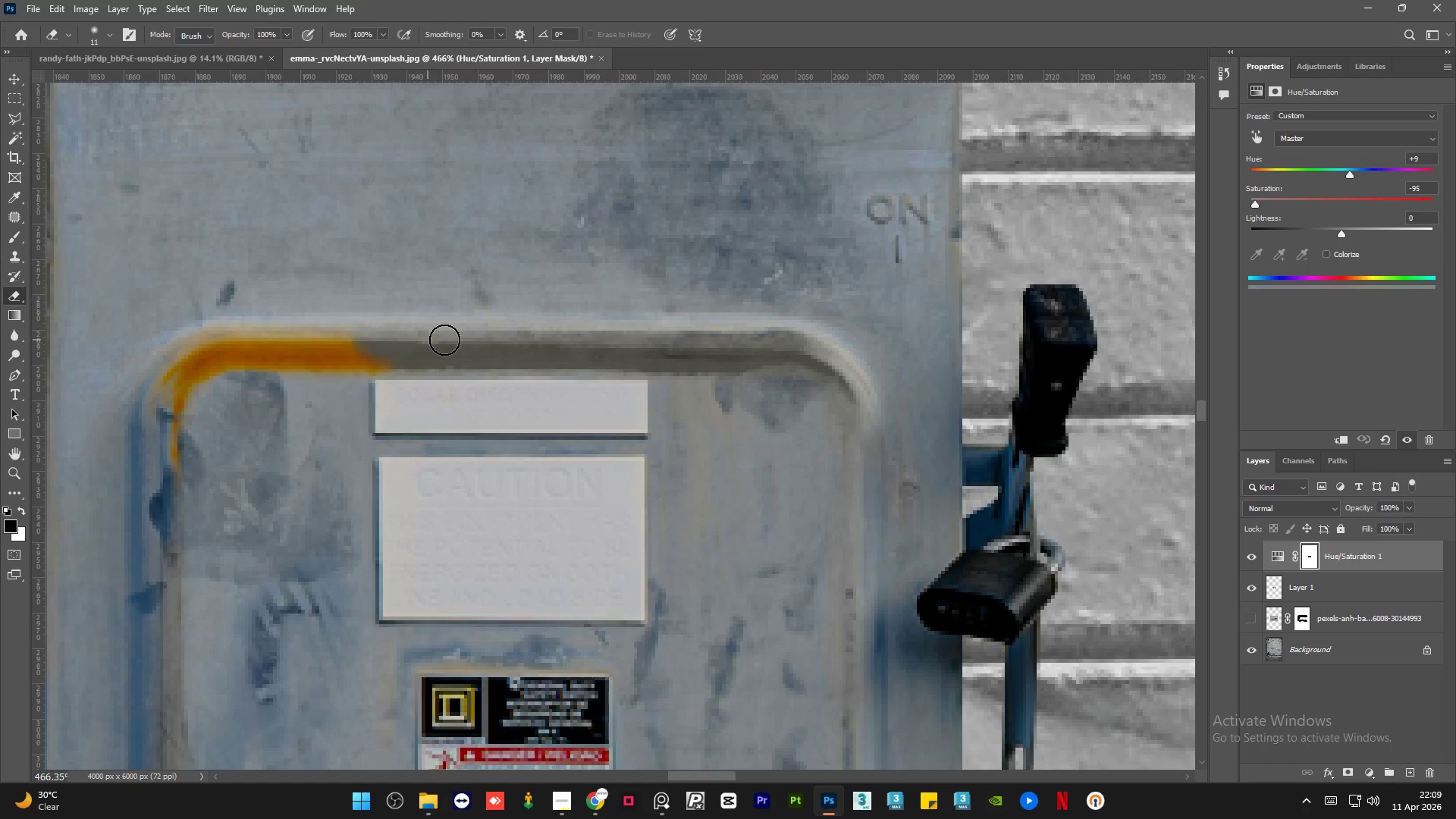 
left_click_drag(start_coordinate=[438, 339], to_coordinate=[337, 341])
 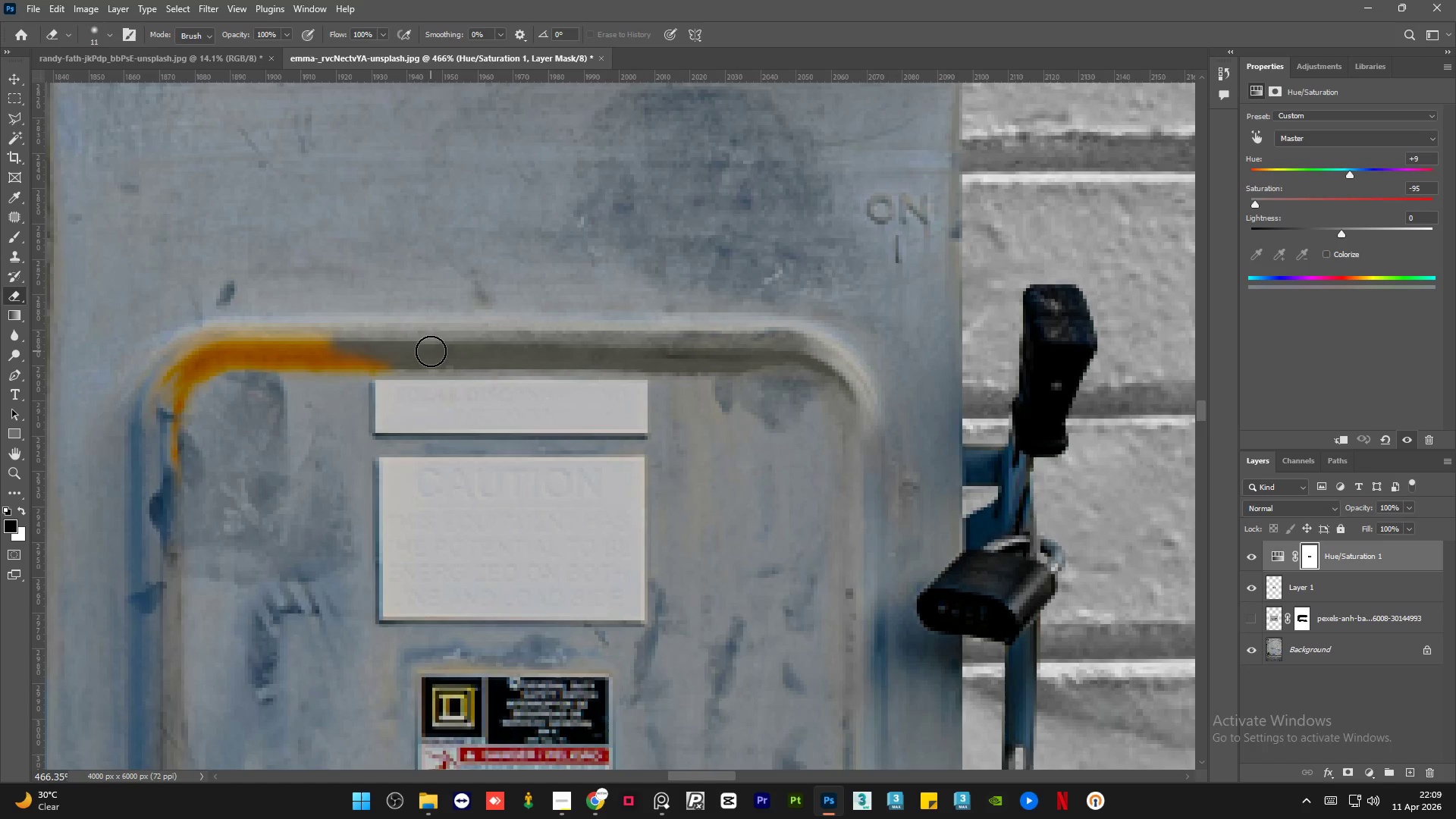 
left_click_drag(start_coordinate=[416, 357], to_coordinate=[269, 357])
 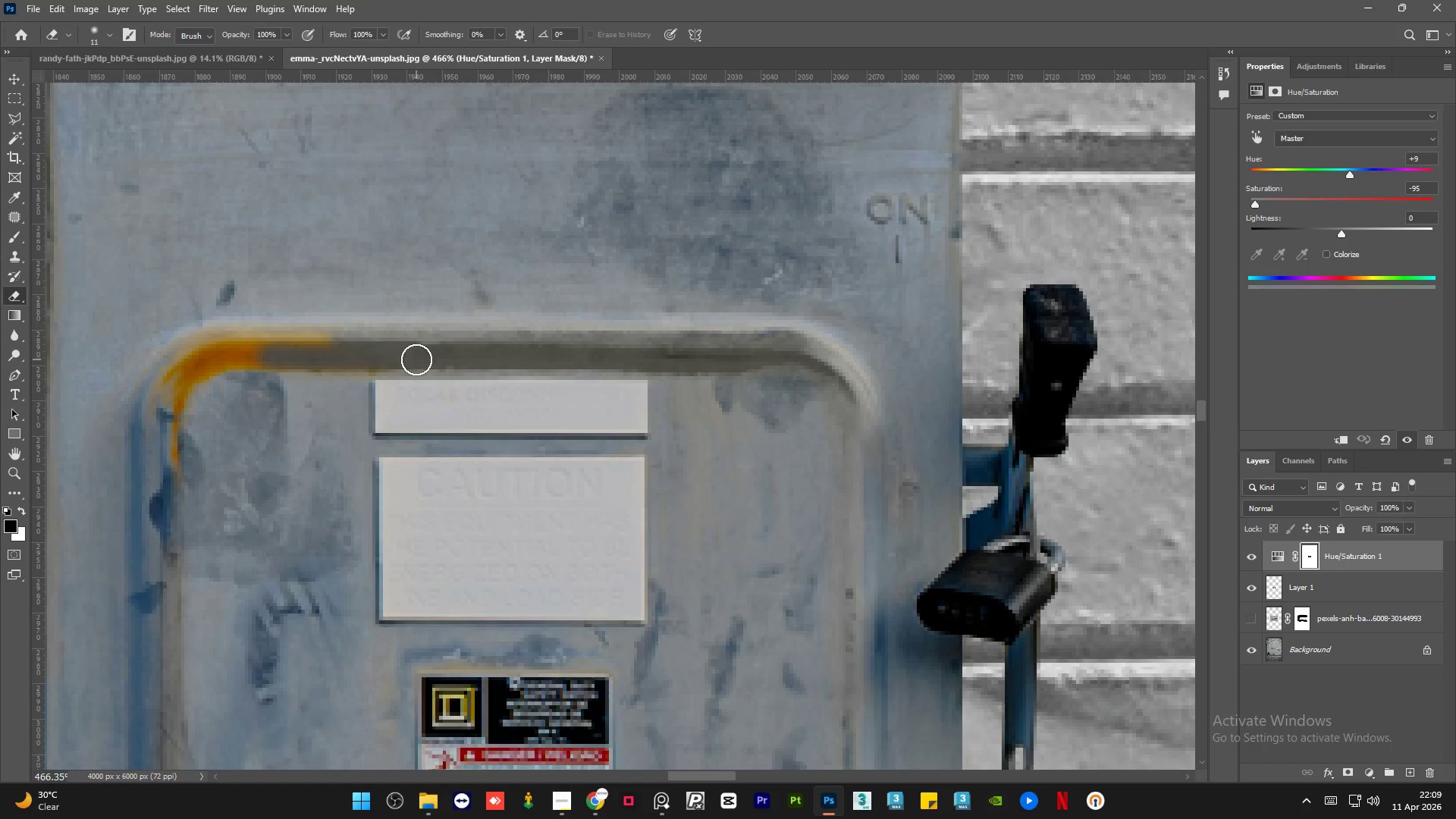 
left_click_drag(start_coordinate=[404, 359], to_coordinate=[261, 362])
 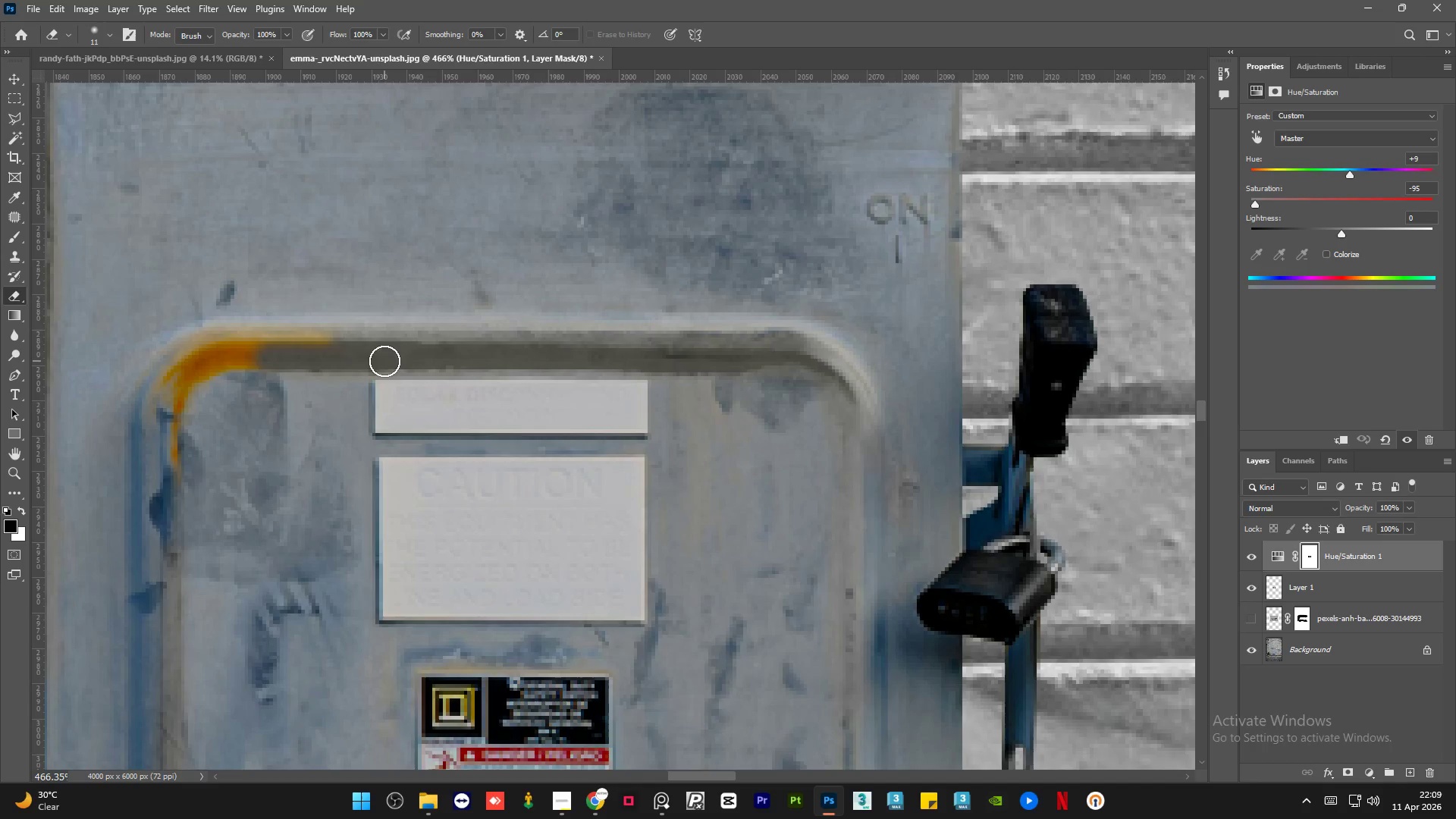 
left_click_drag(start_coordinate=[382, 361], to_coordinate=[230, 358])
 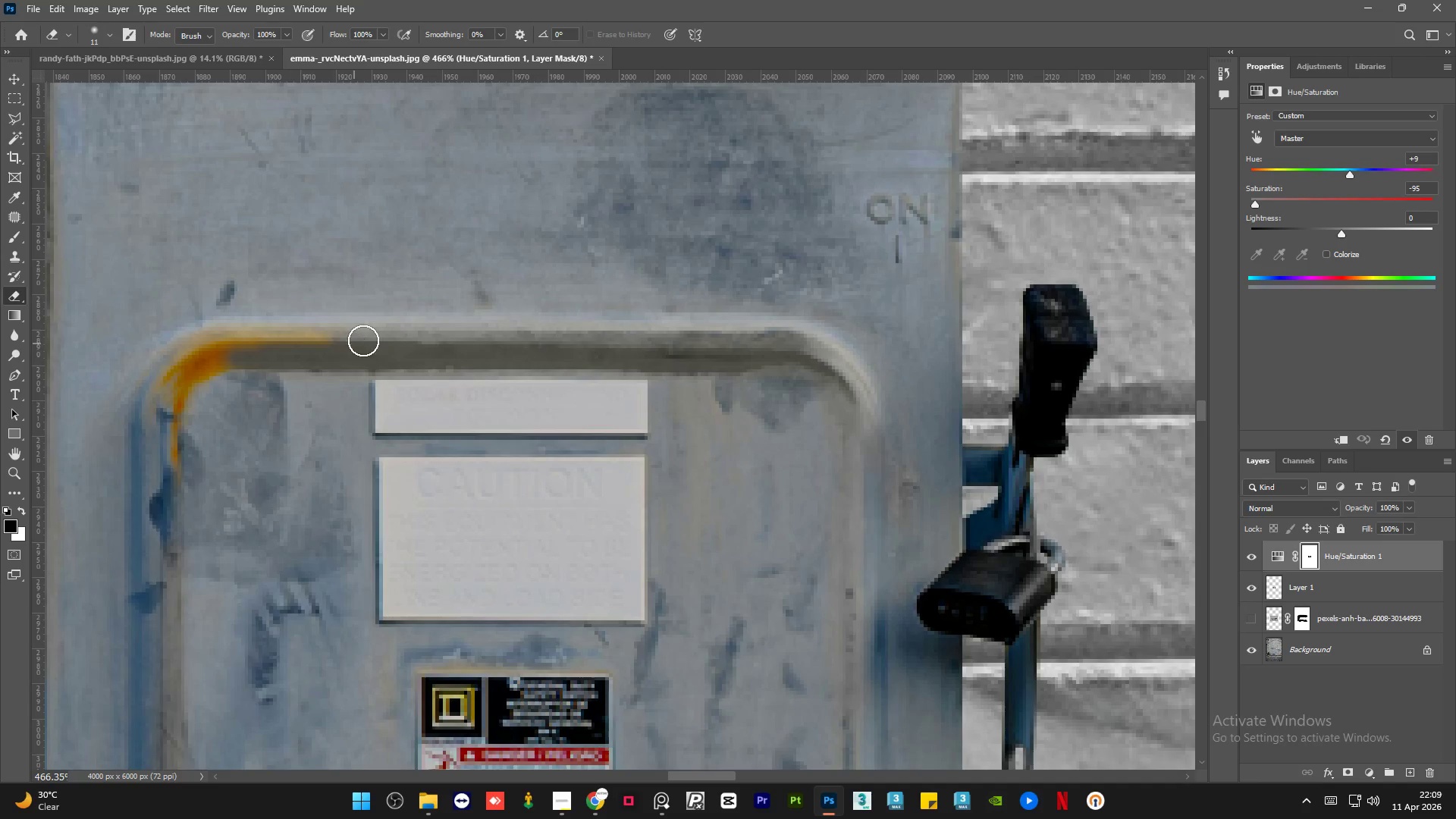 
left_click_drag(start_coordinate=[353, 340], to_coordinate=[212, 342])
 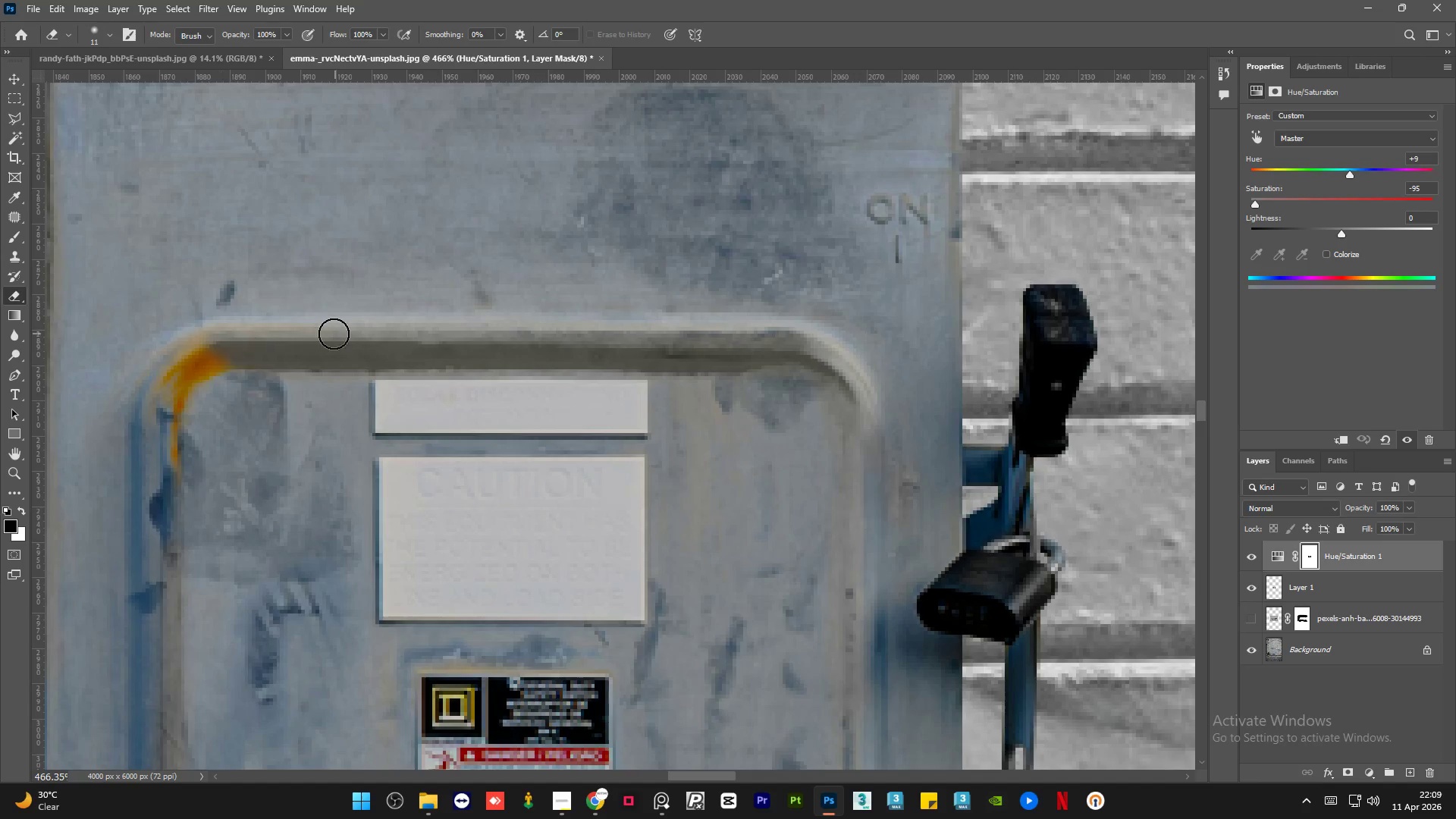 
left_click_drag(start_coordinate=[300, 334], to_coordinate=[211, 337])
 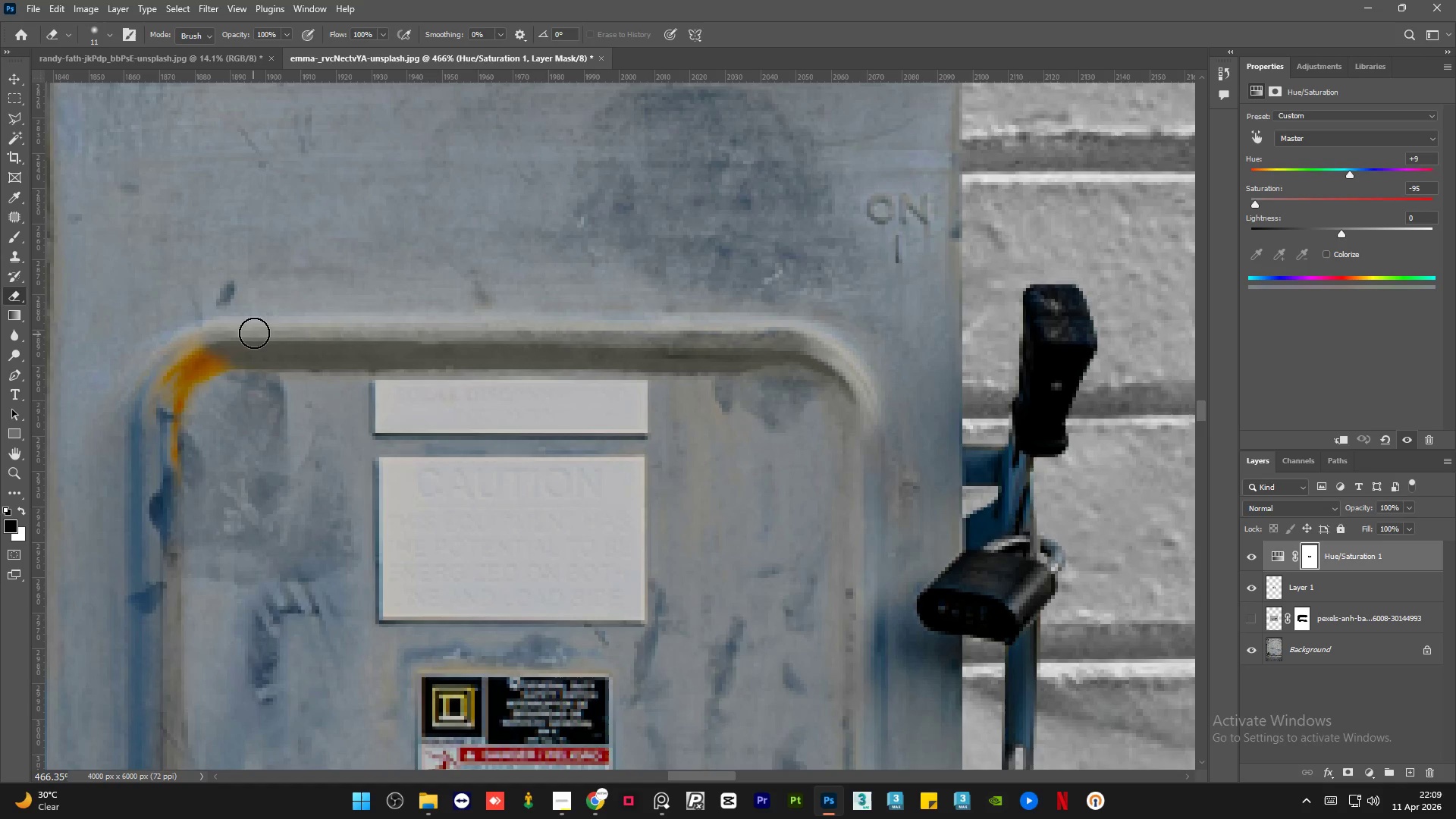 
left_click_drag(start_coordinate=[249, 334], to_coordinate=[163, 356])
 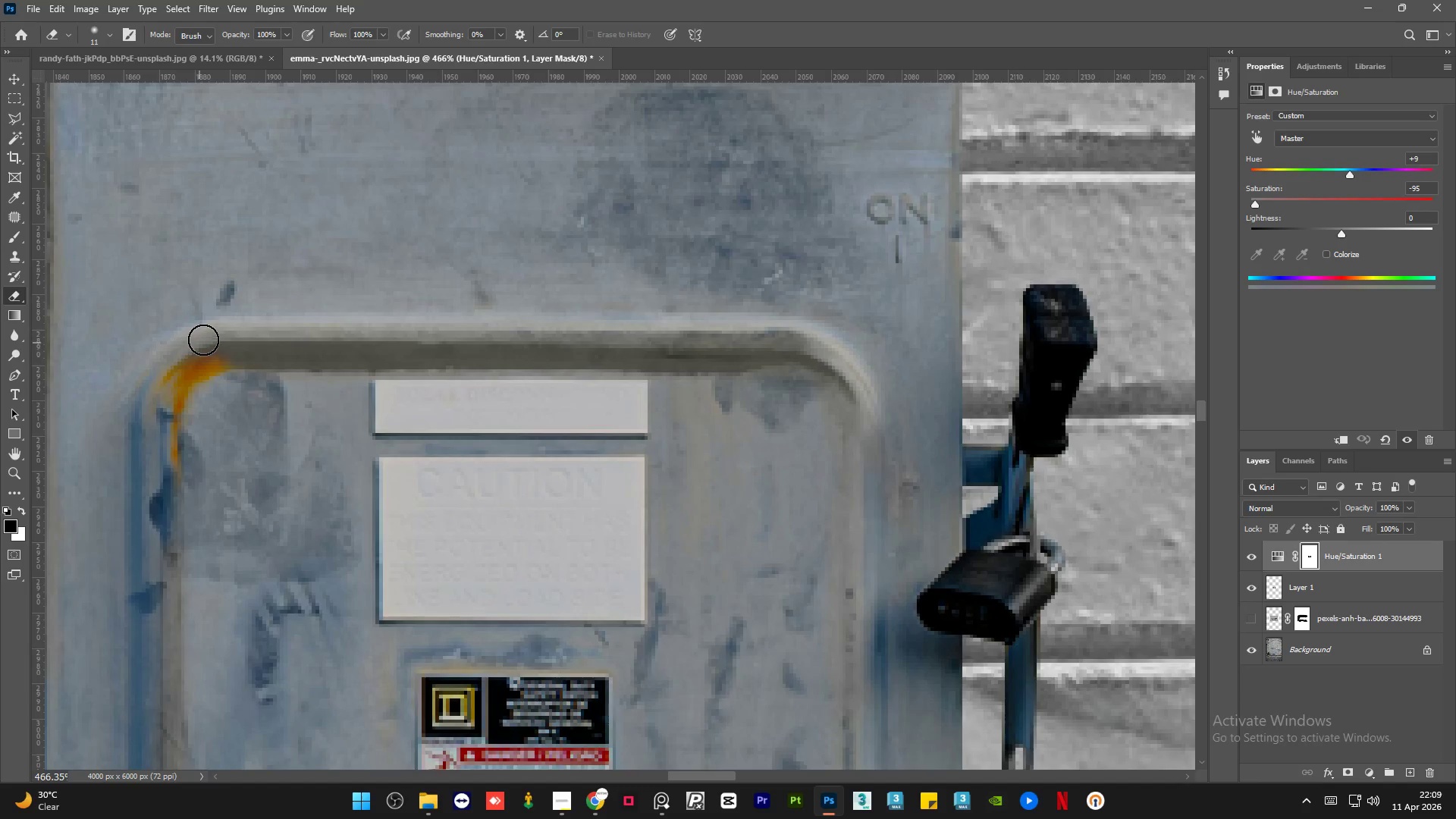 
left_click_drag(start_coordinate=[203, 339], to_coordinate=[174, 368])
 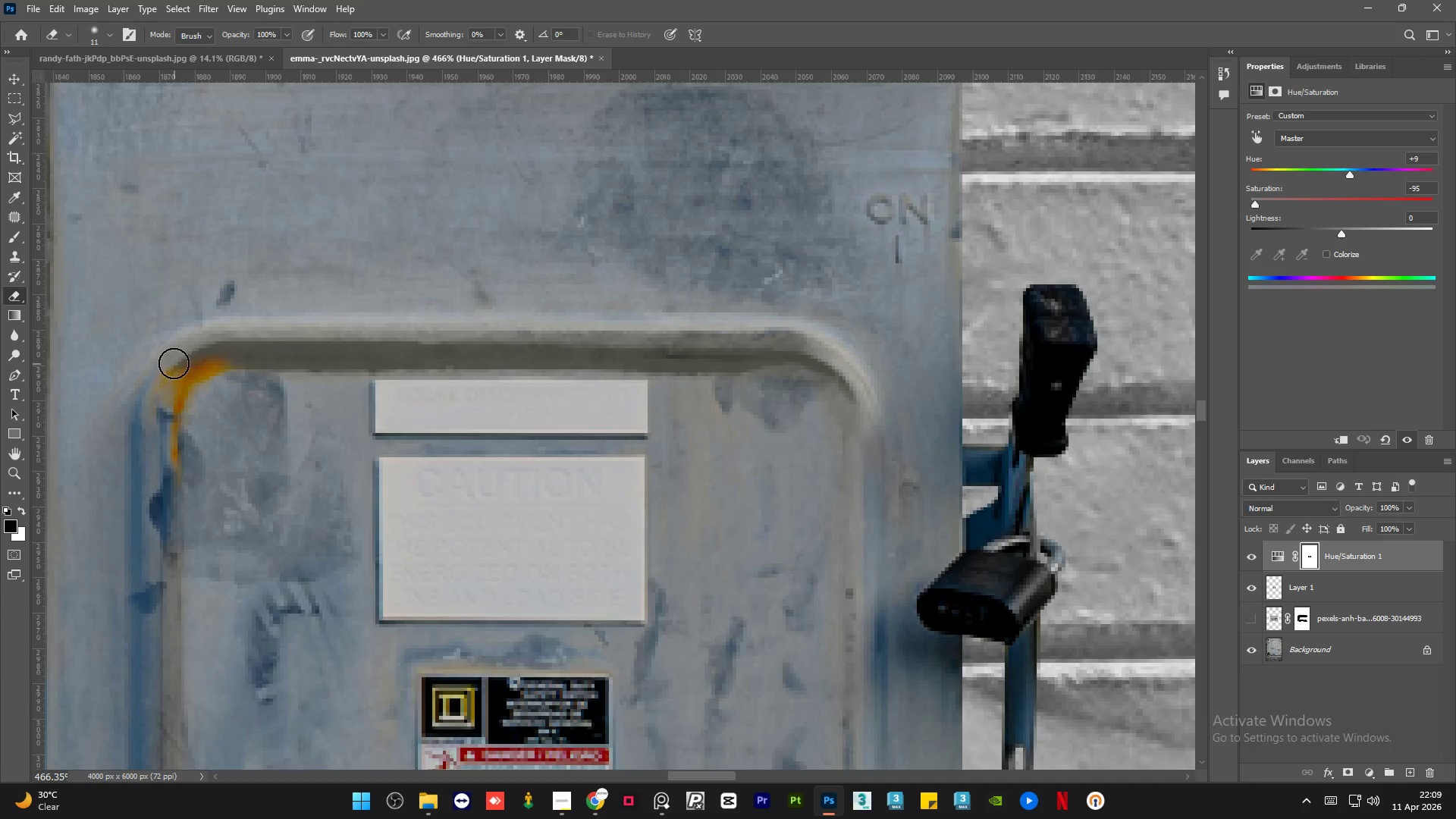 
left_click_drag(start_coordinate=[162, 365], to_coordinate=[146, 382])
 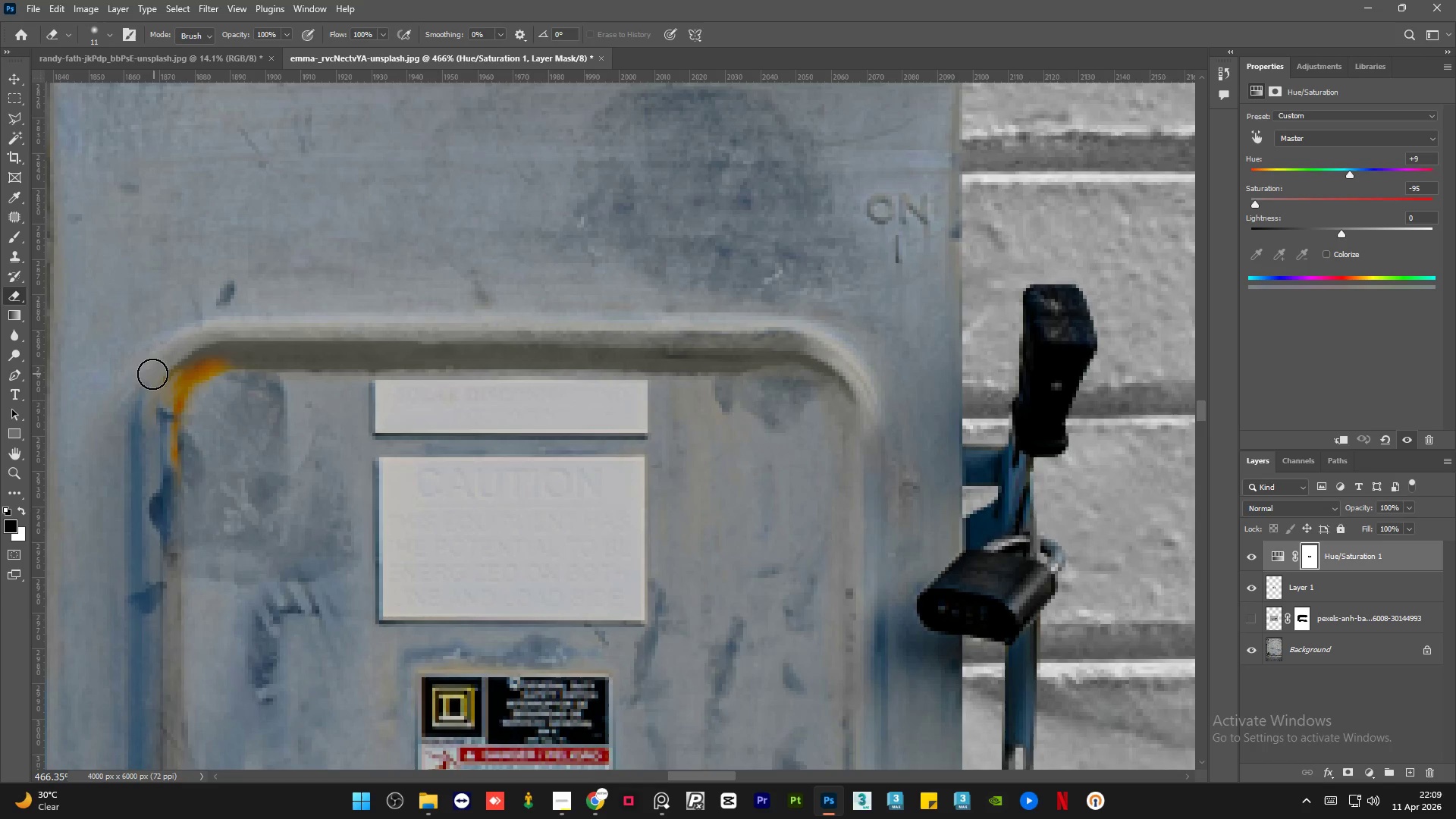 
left_click_drag(start_coordinate=[150, 375], to_coordinate=[143, 391])
 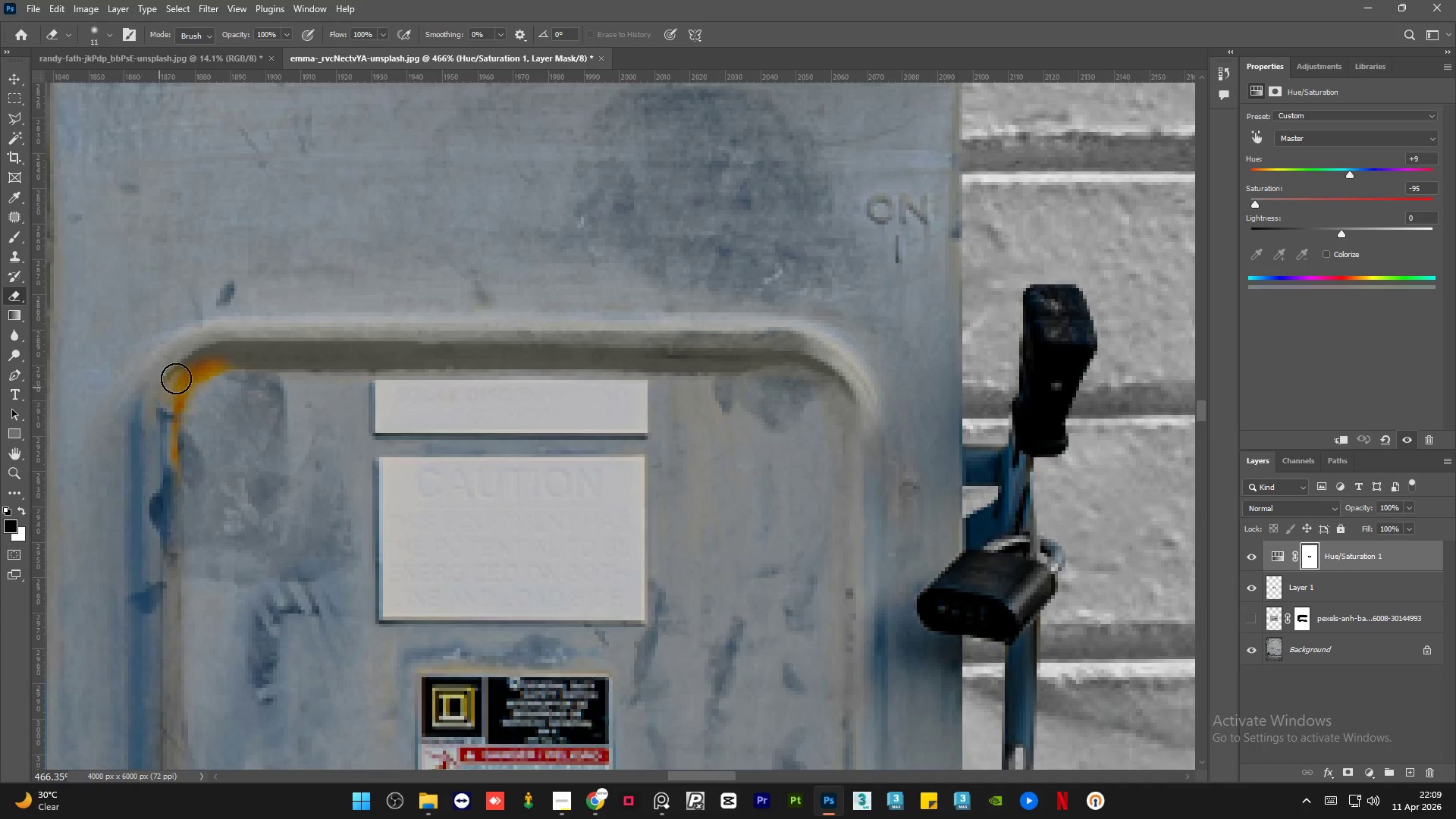 
left_click_drag(start_coordinate=[175, 378], to_coordinate=[158, 410])
 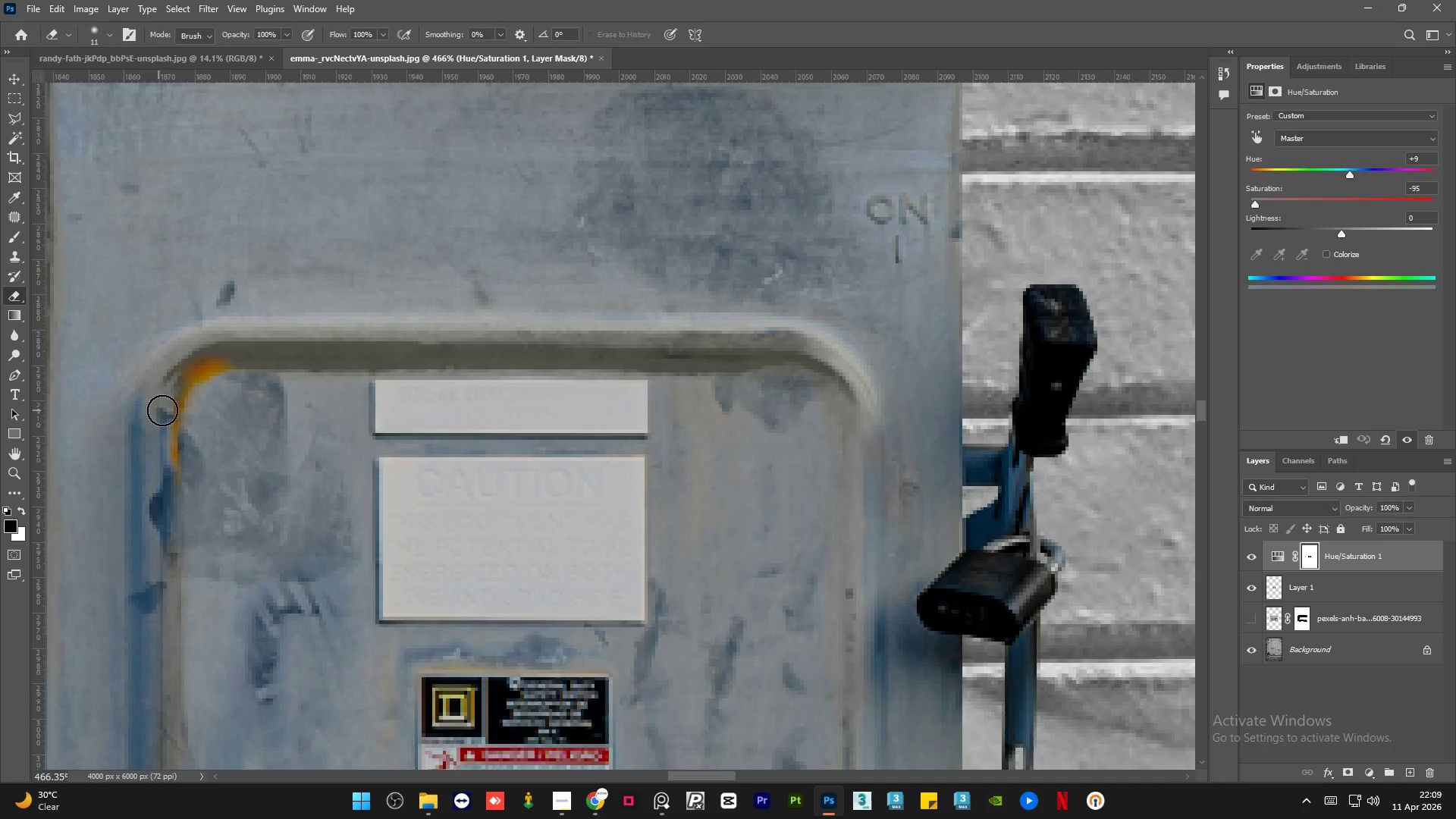 
left_click_drag(start_coordinate=[184, 384], to_coordinate=[167, 419])
 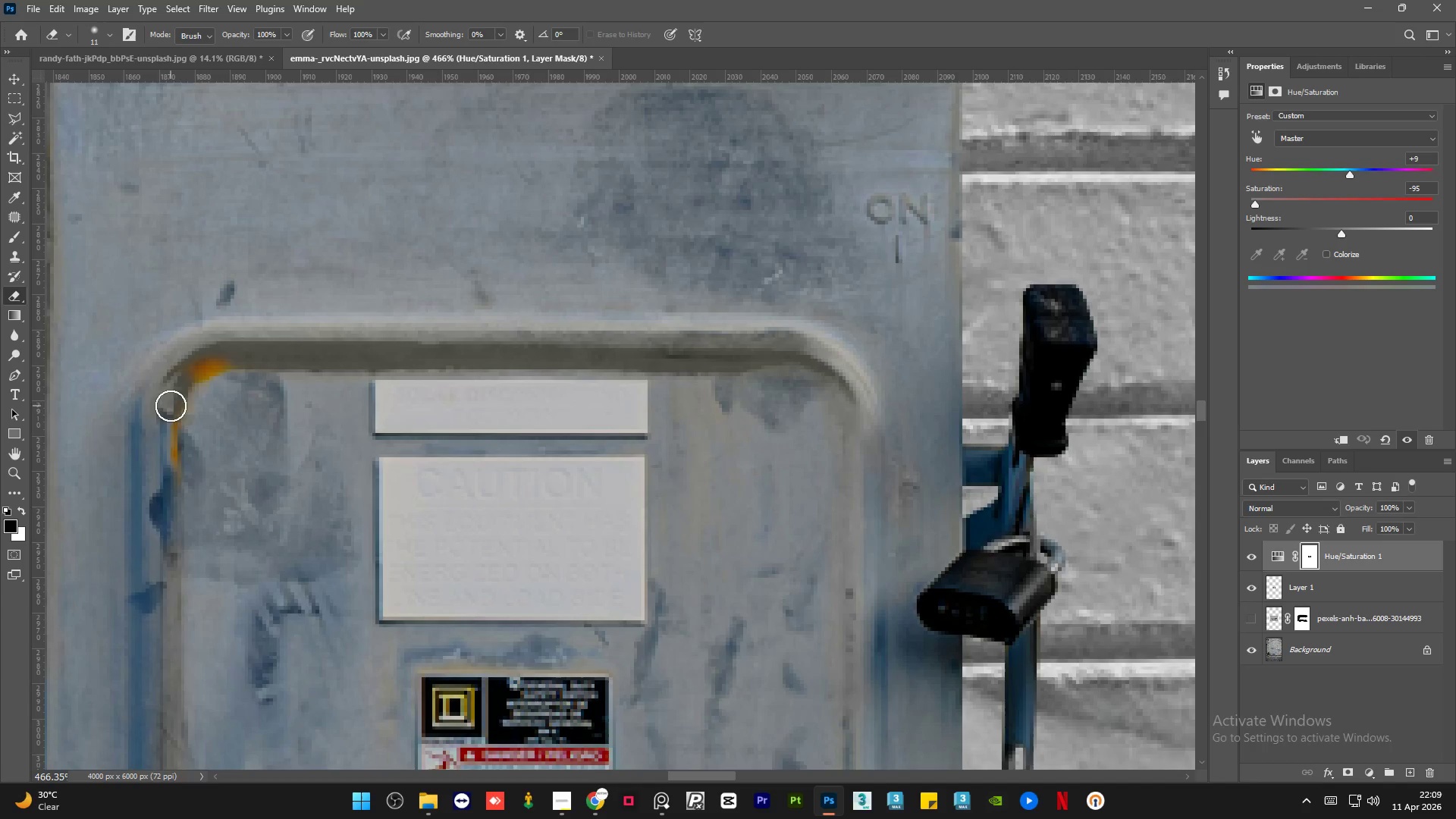 
left_click_drag(start_coordinate=[171, 406], to_coordinate=[159, 453])
 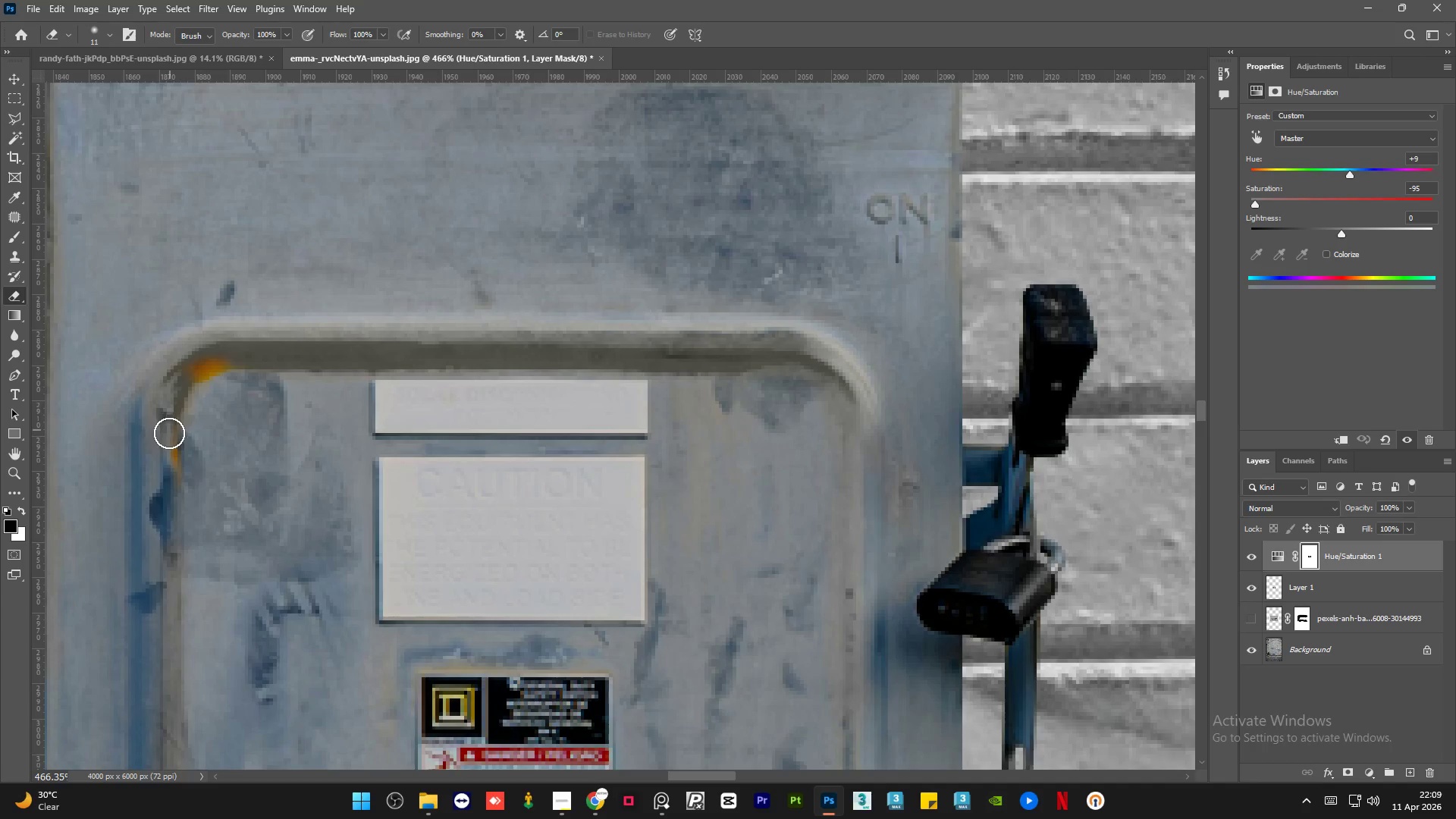 
left_click_drag(start_coordinate=[168, 435], to_coordinate=[167, 487])
 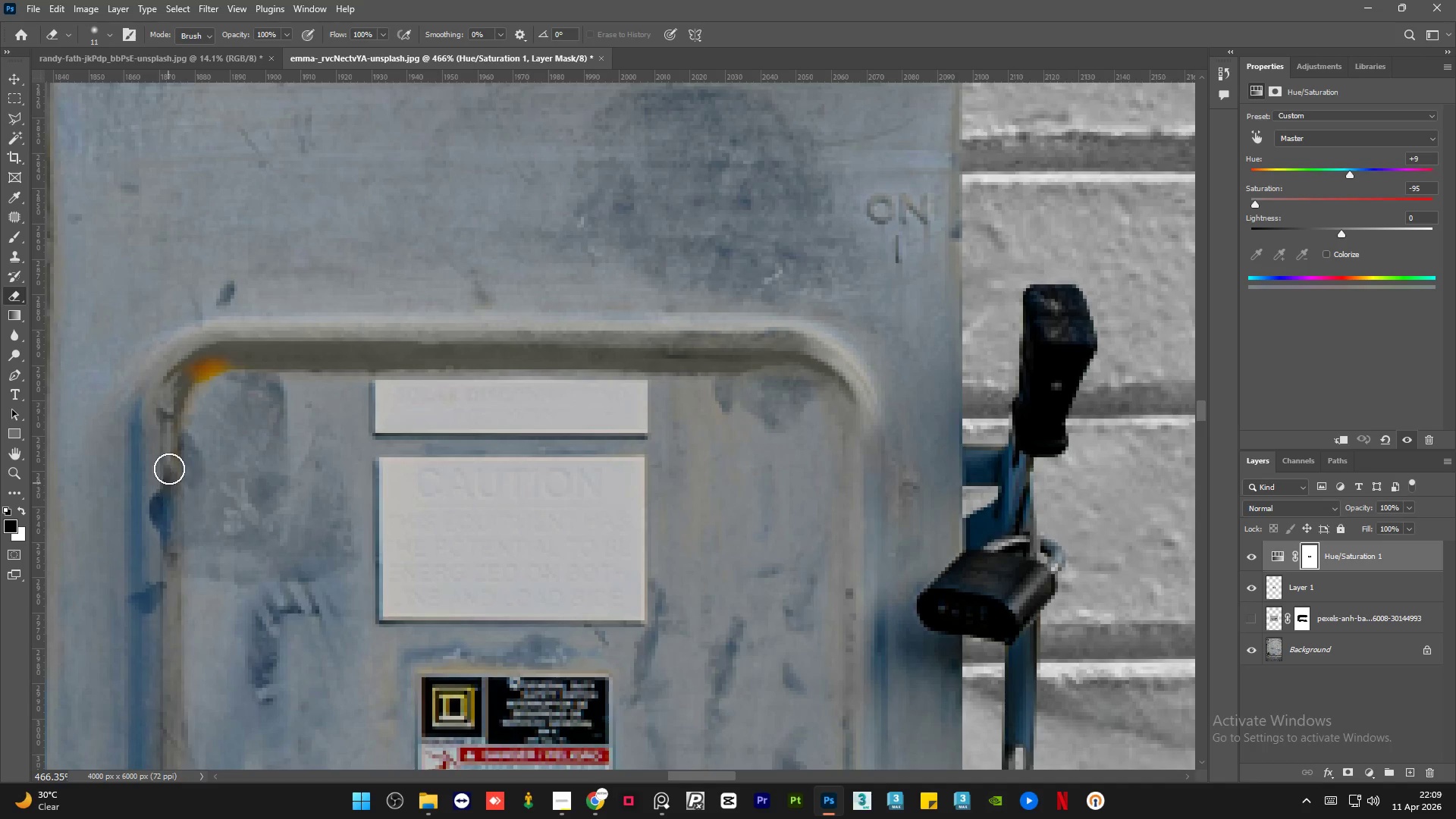 
left_click_drag(start_coordinate=[169, 464], to_coordinate=[174, 399])
 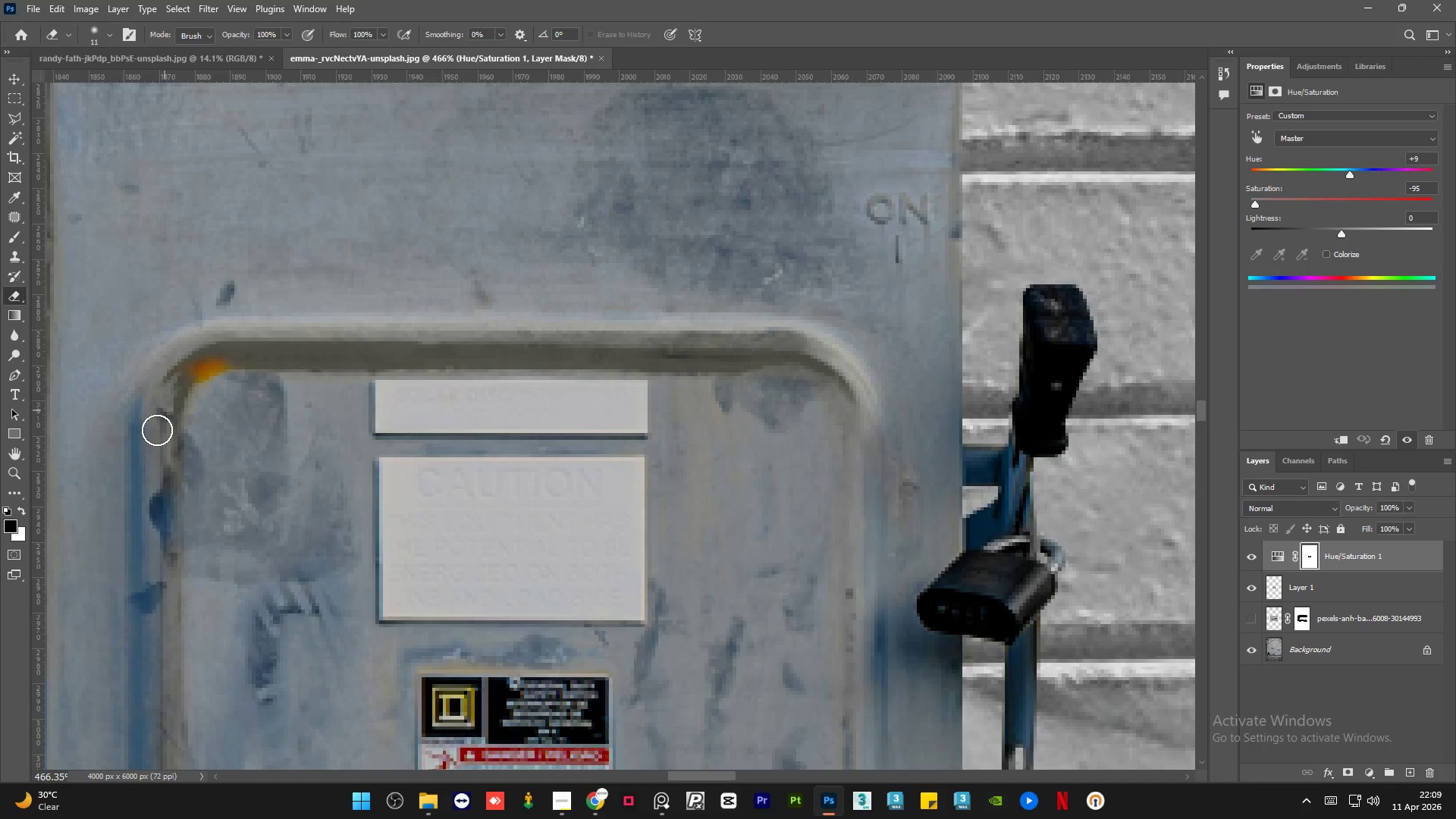 
left_click_drag(start_coordinate=[156, 431], to_coordinate=[193, 376])
 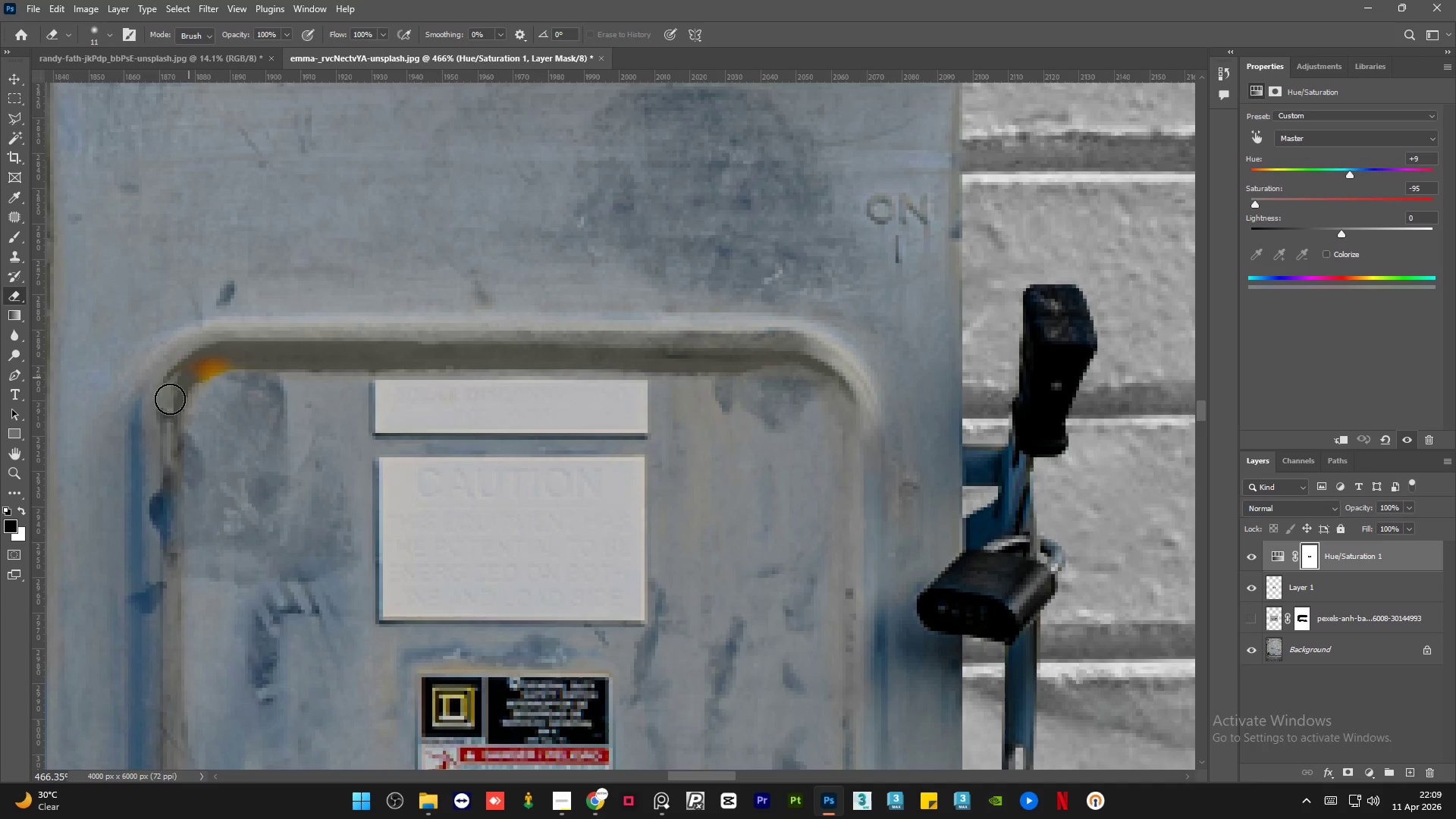 
left_click_drag(start_coordinate=[166, 401], to_coordinate=[218, 362])
 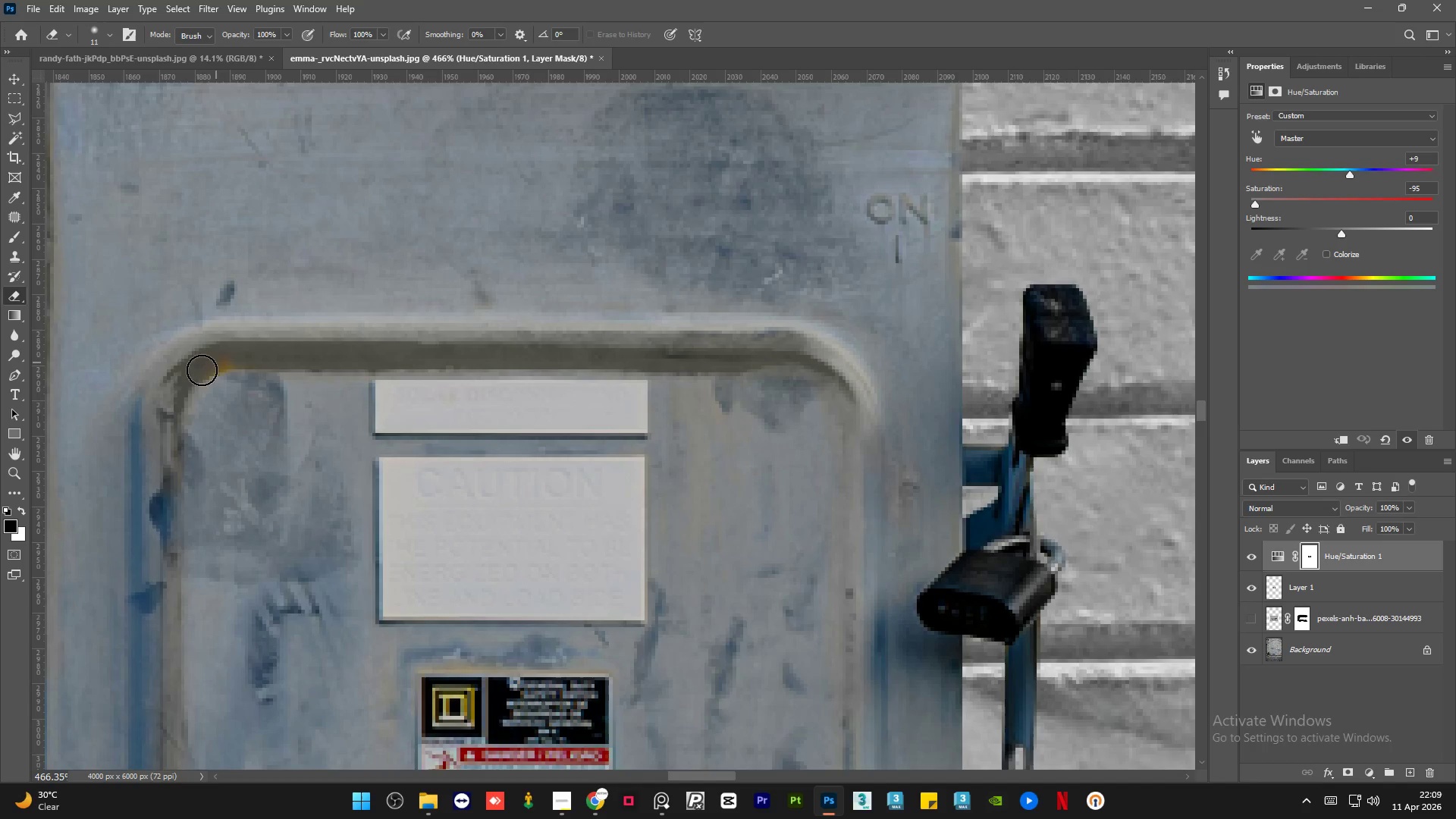 
left_click_drag(start_coordinate=[184, 374], to_coordinate=[256, 354])
 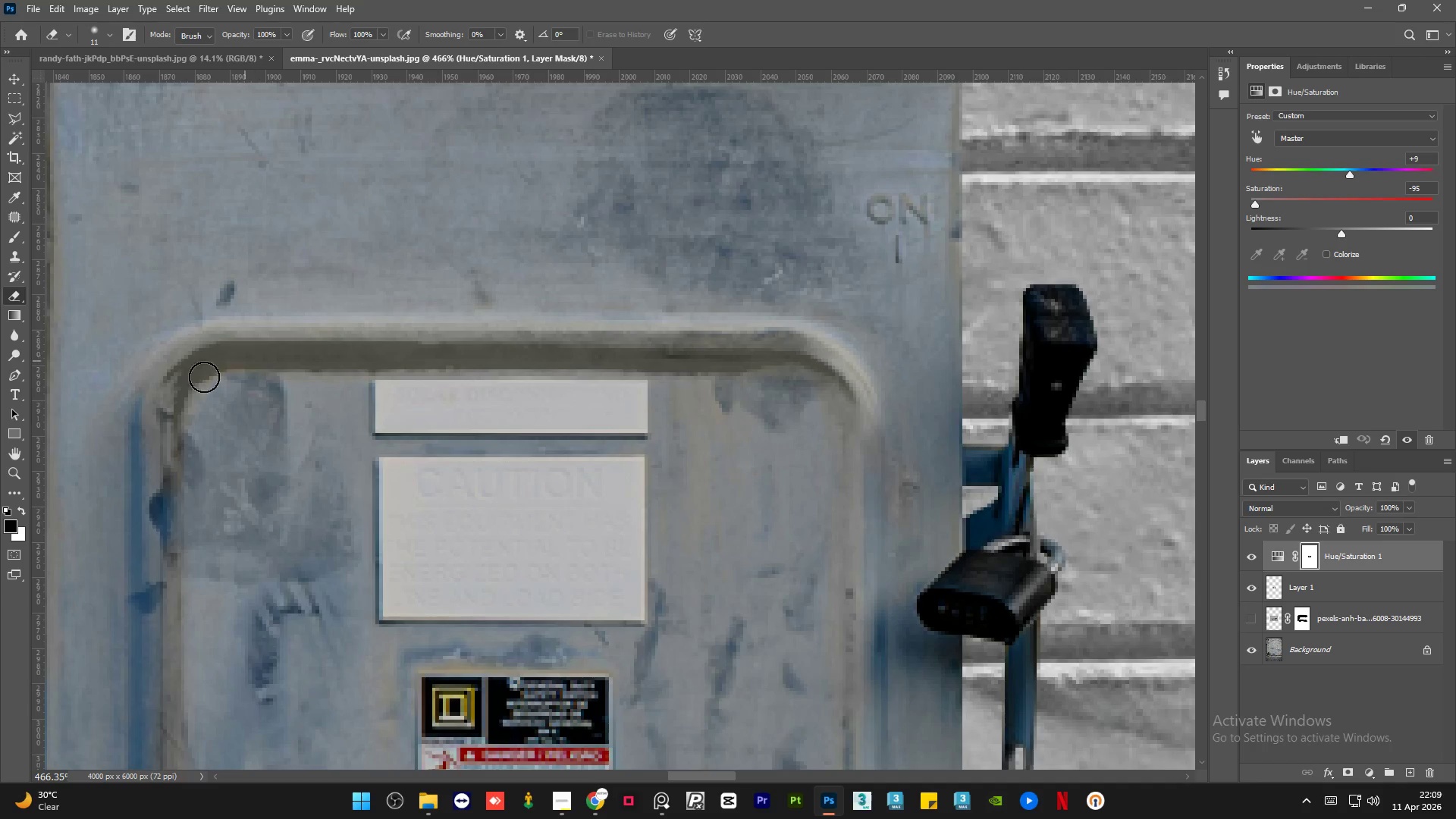 
left_click_drag(start_coordinate=[198, 378], to_coordinate=[259, 355])
 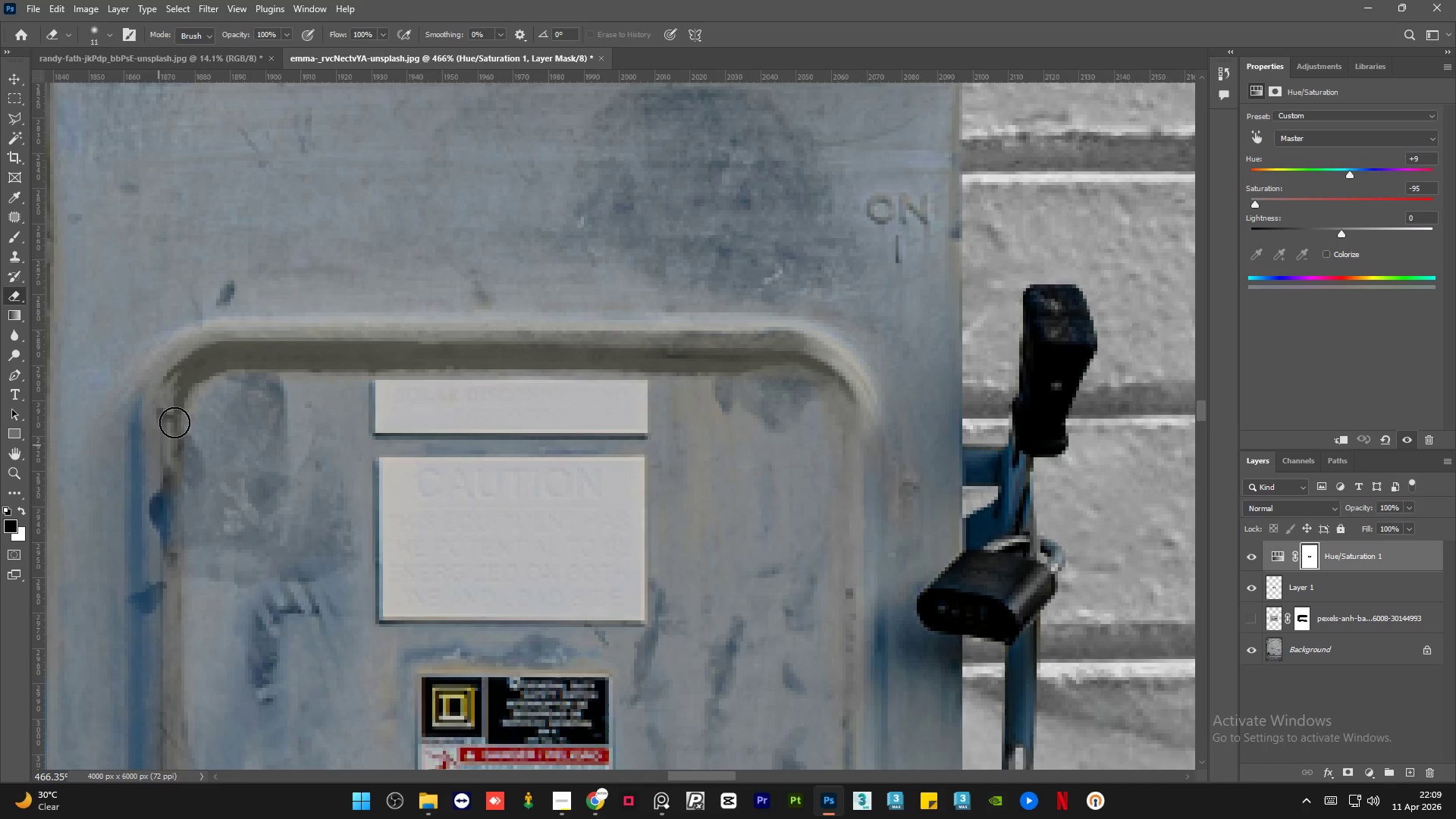 
left_click_drag(start_coordinate=[184, 402], to_coordinate=[155, 491])
 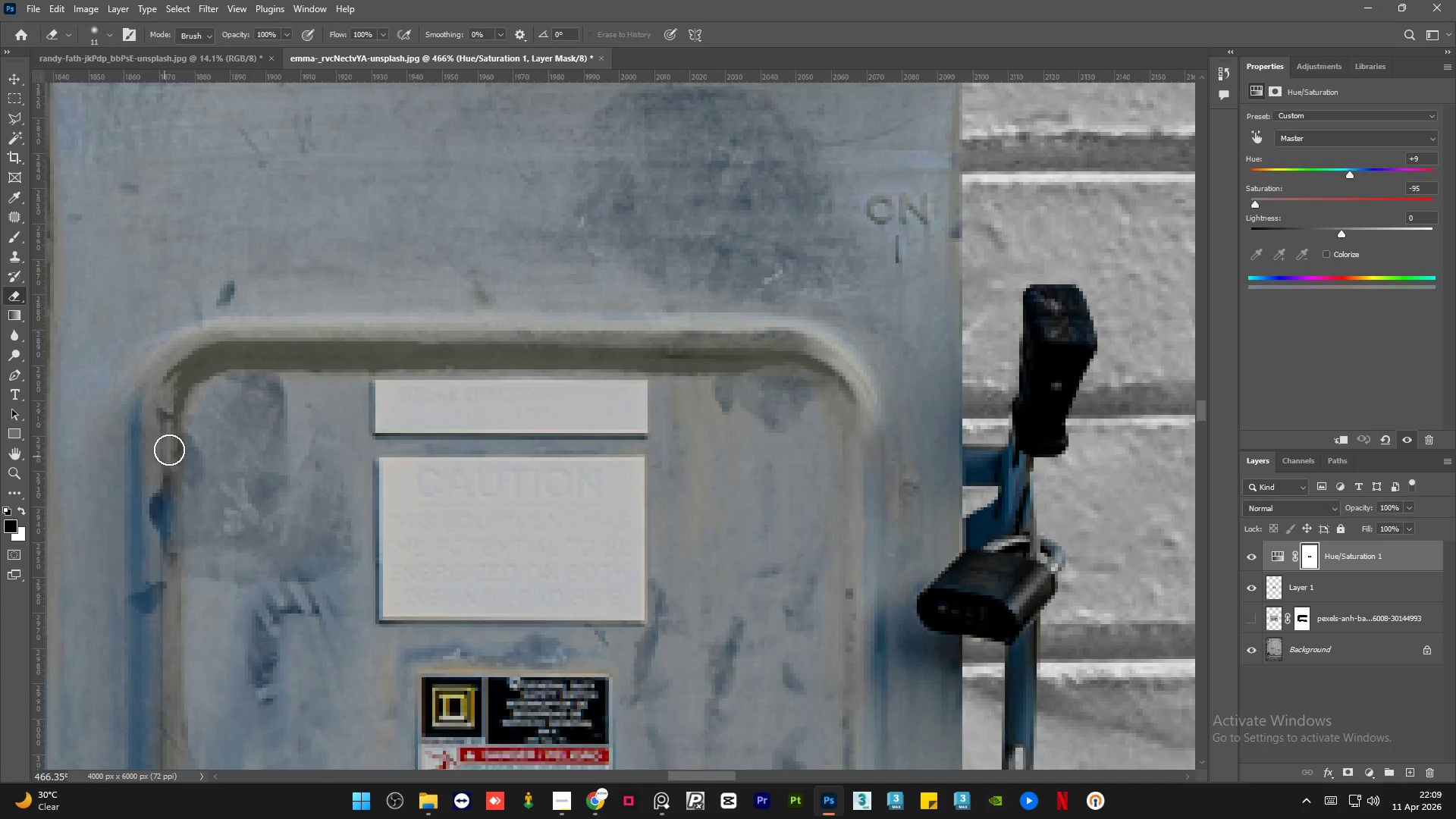 
left_click_drag(start_coordinate=[169, 450], to_coordinate=[159, 557])
 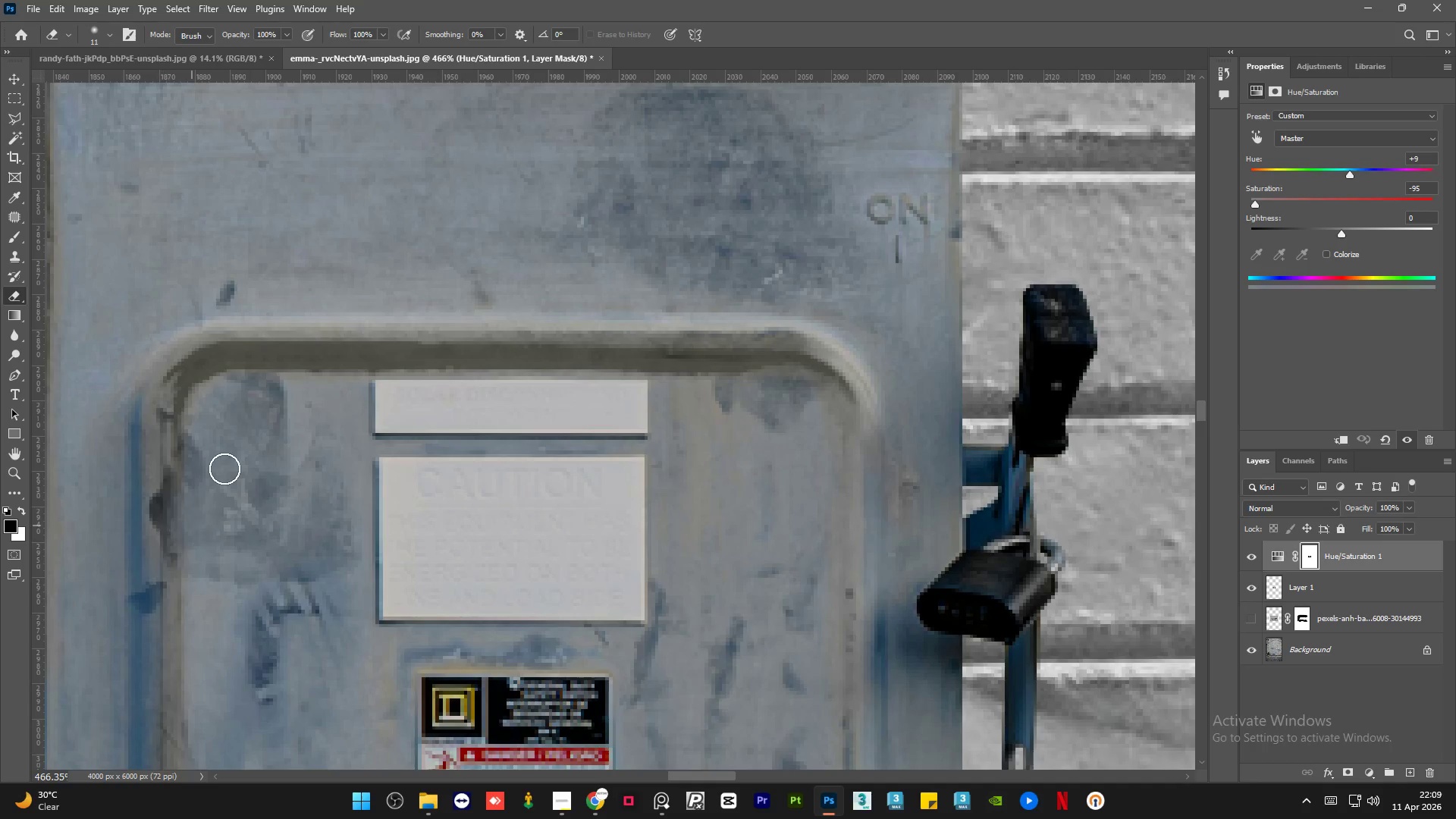 
hold_key(key=AltLeft, duration=1.5)
hold_key(key=AltLeft, duration=0.84)
scroll: coordinate [447, 412], scroll_direction: down, amount: 5.0
 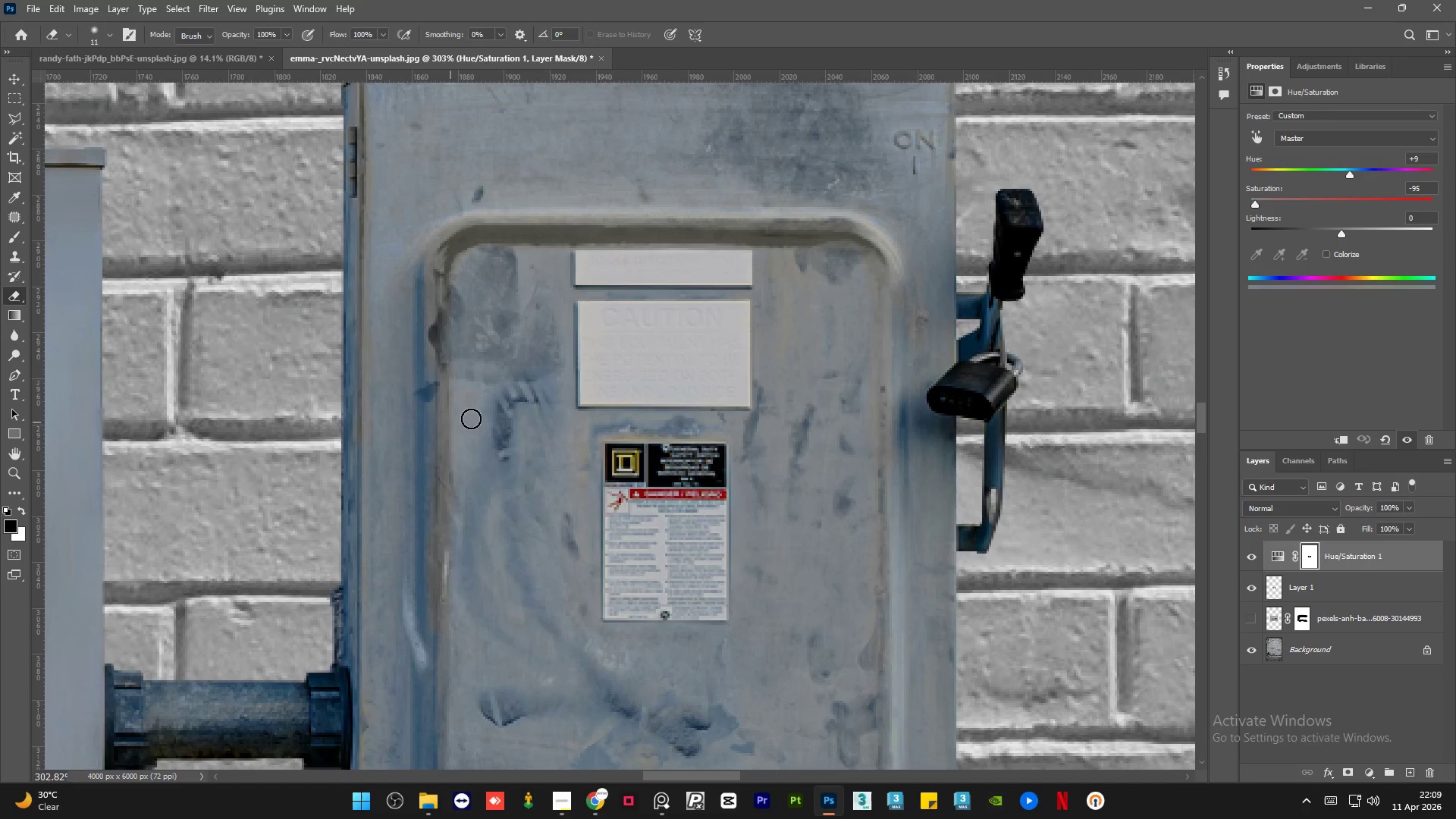 
hold_key(key=AltLeft, duration=1.5)
scroll: coordinate [794, 411], scroll_direction: down, amount: 4.0
 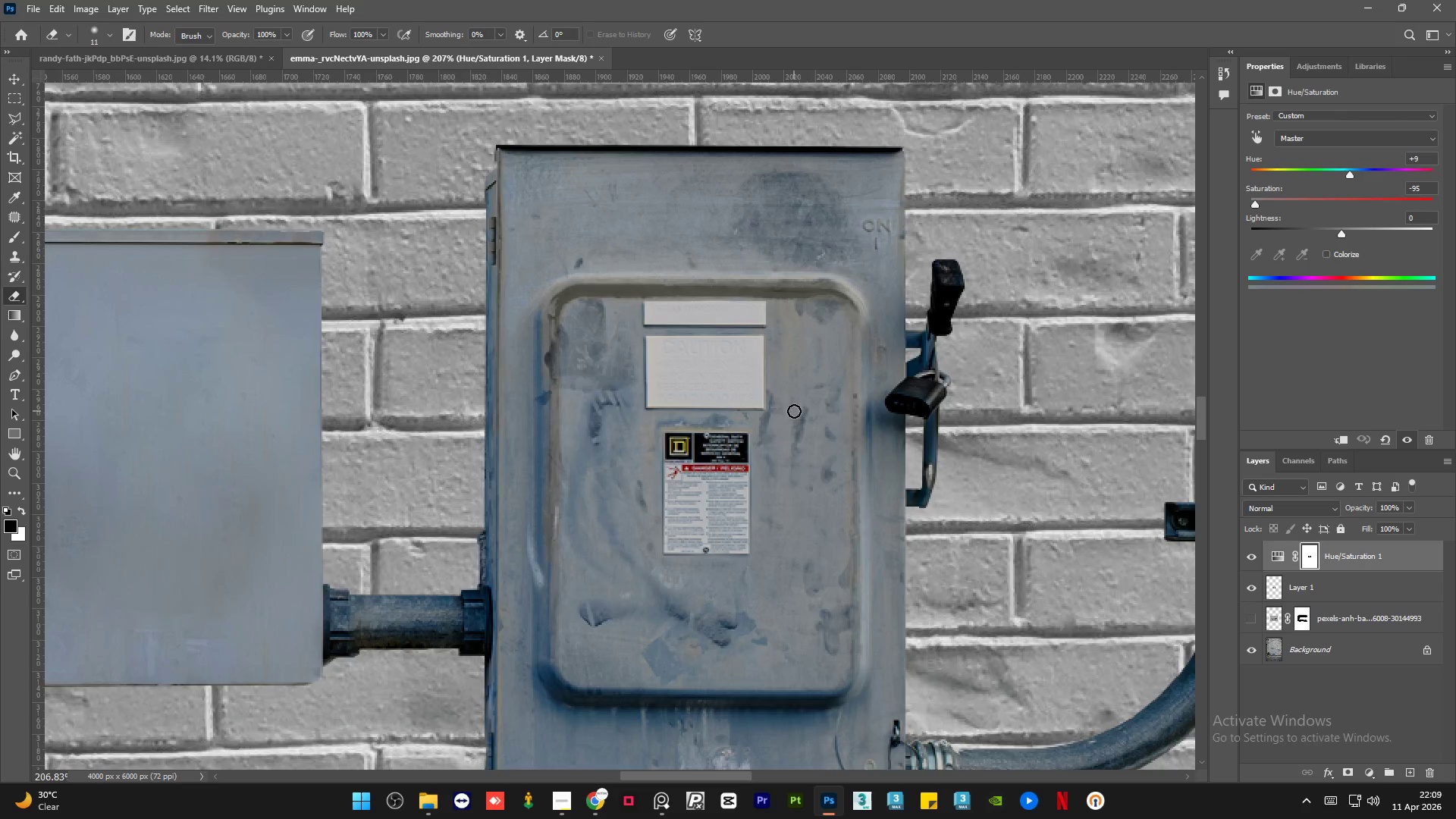 
hold_key(key=AltLeft, duration=1.5)
 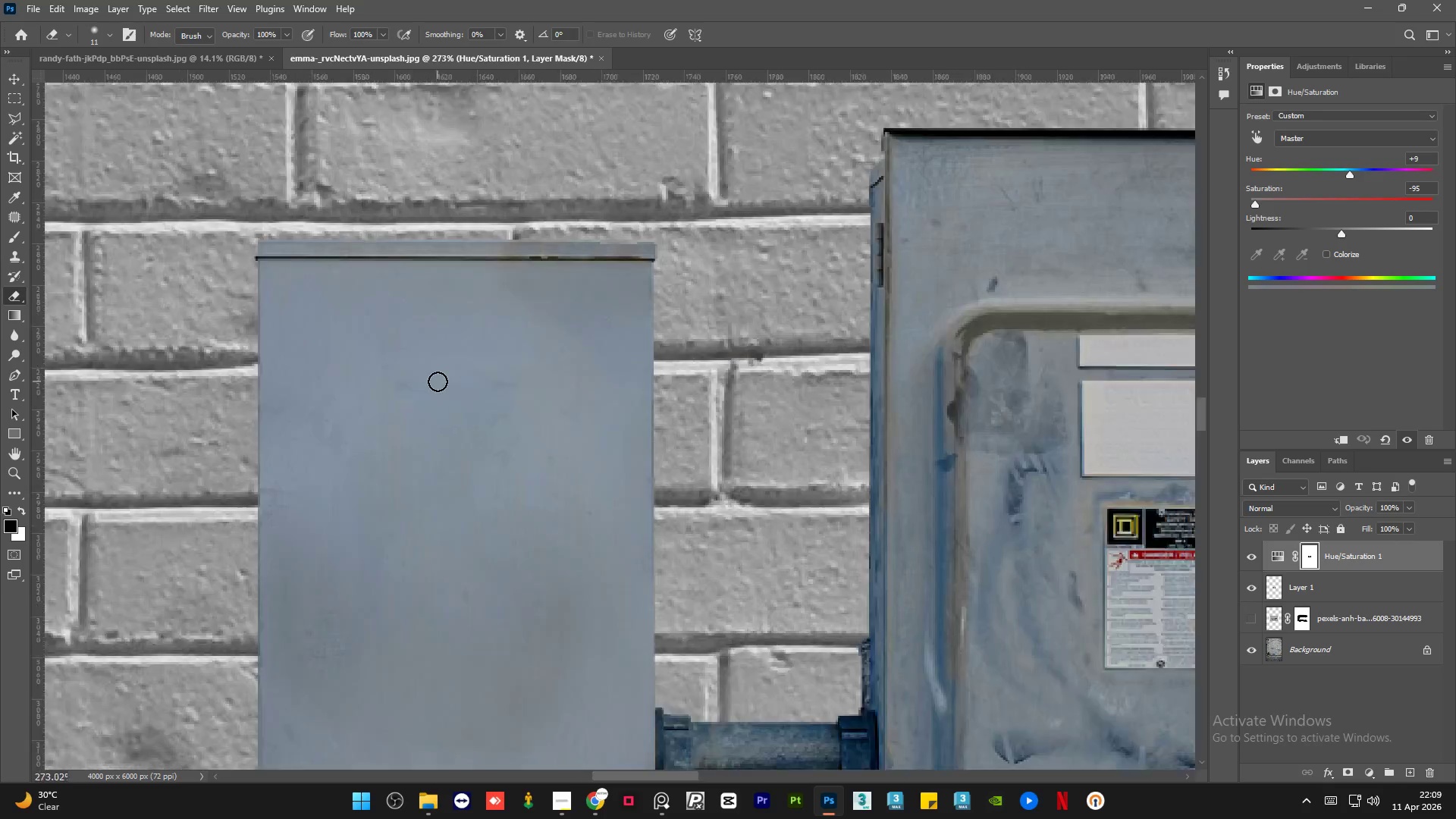 
scroll: coordinate [526, 415], scroll_direction: down, amount: 10.0
 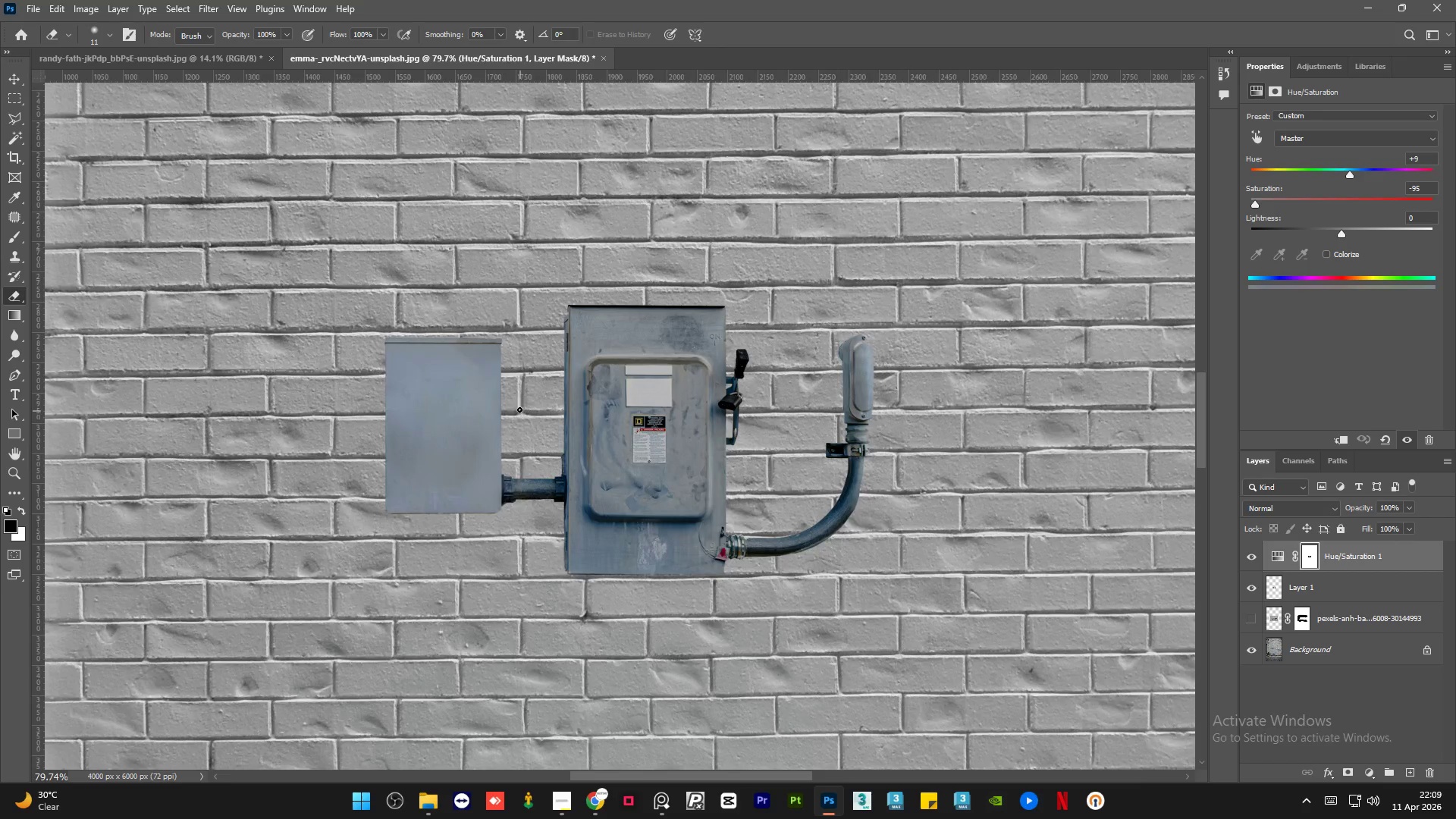 
hold_key(key=AltLeft, duration=1.5)
scroll: coordinate [438, 381], scroll_direction: up, amount: 14.0
 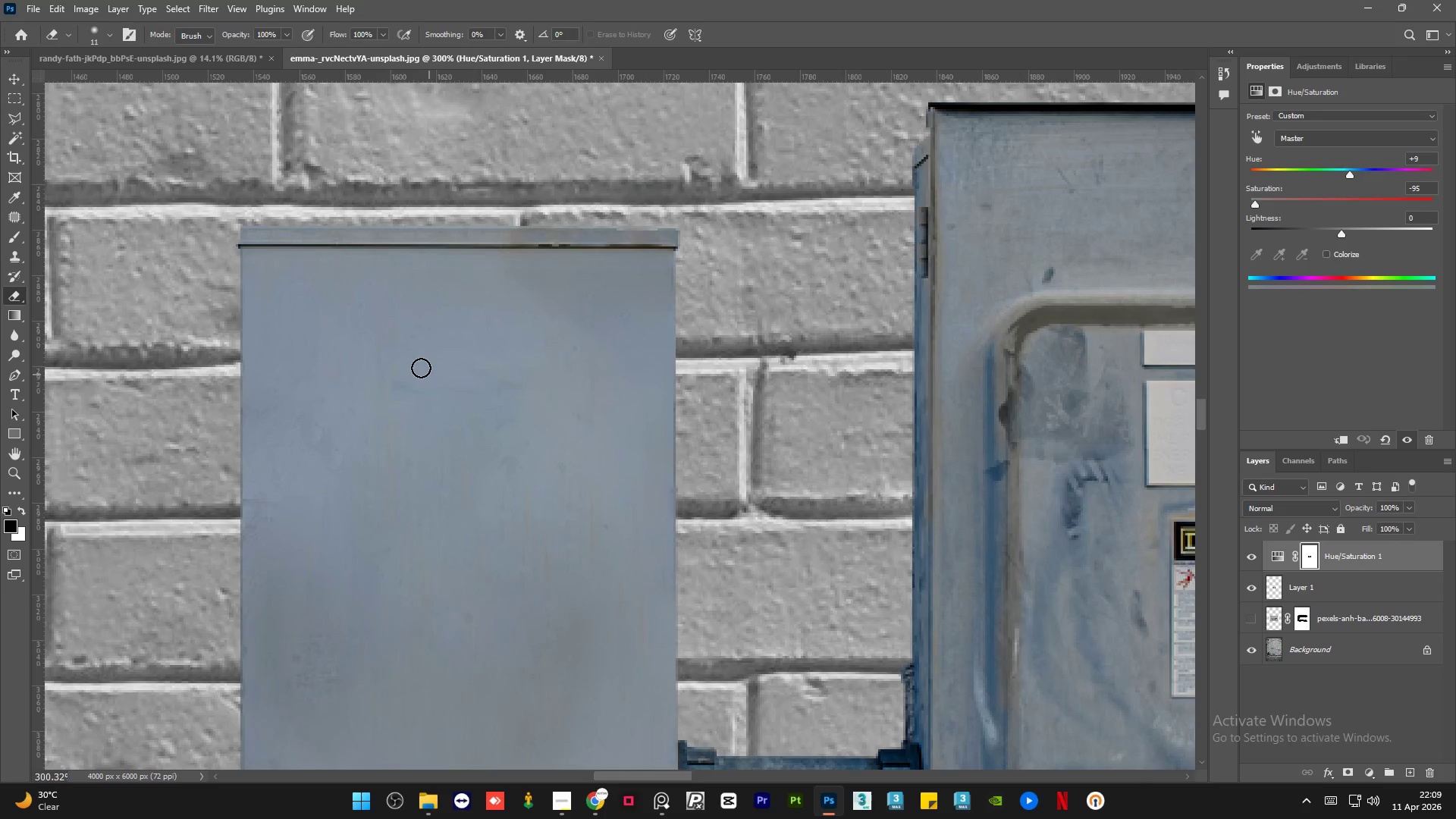 
hold_key(key=AltLeft, duration=1.44)
scroll: coordinate [251, 234], scroll_direction: down, amount: 4.0
 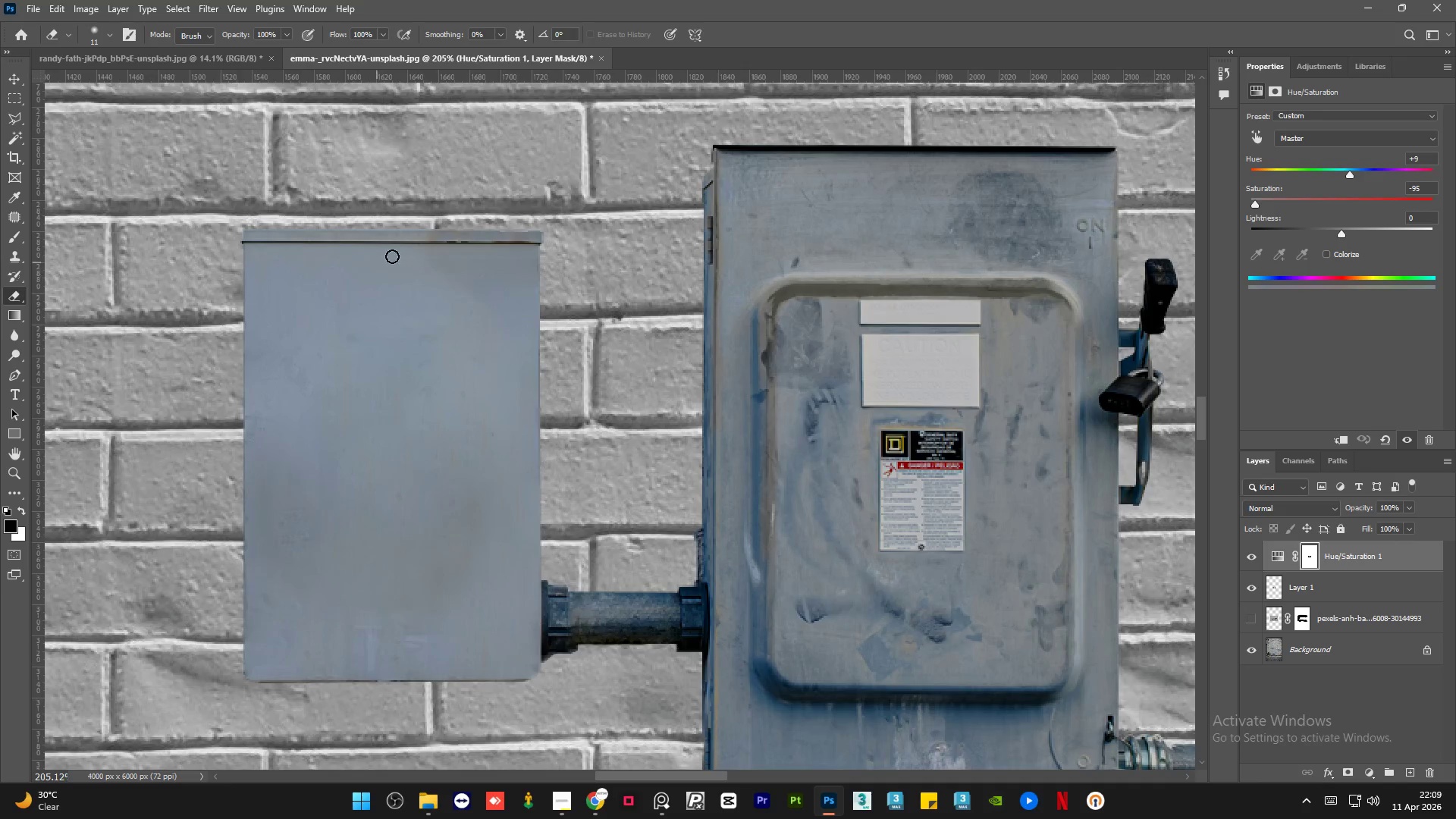 
left_click_drag(start_coordinate=[430, 269], to_coordinate=[492, 275])
 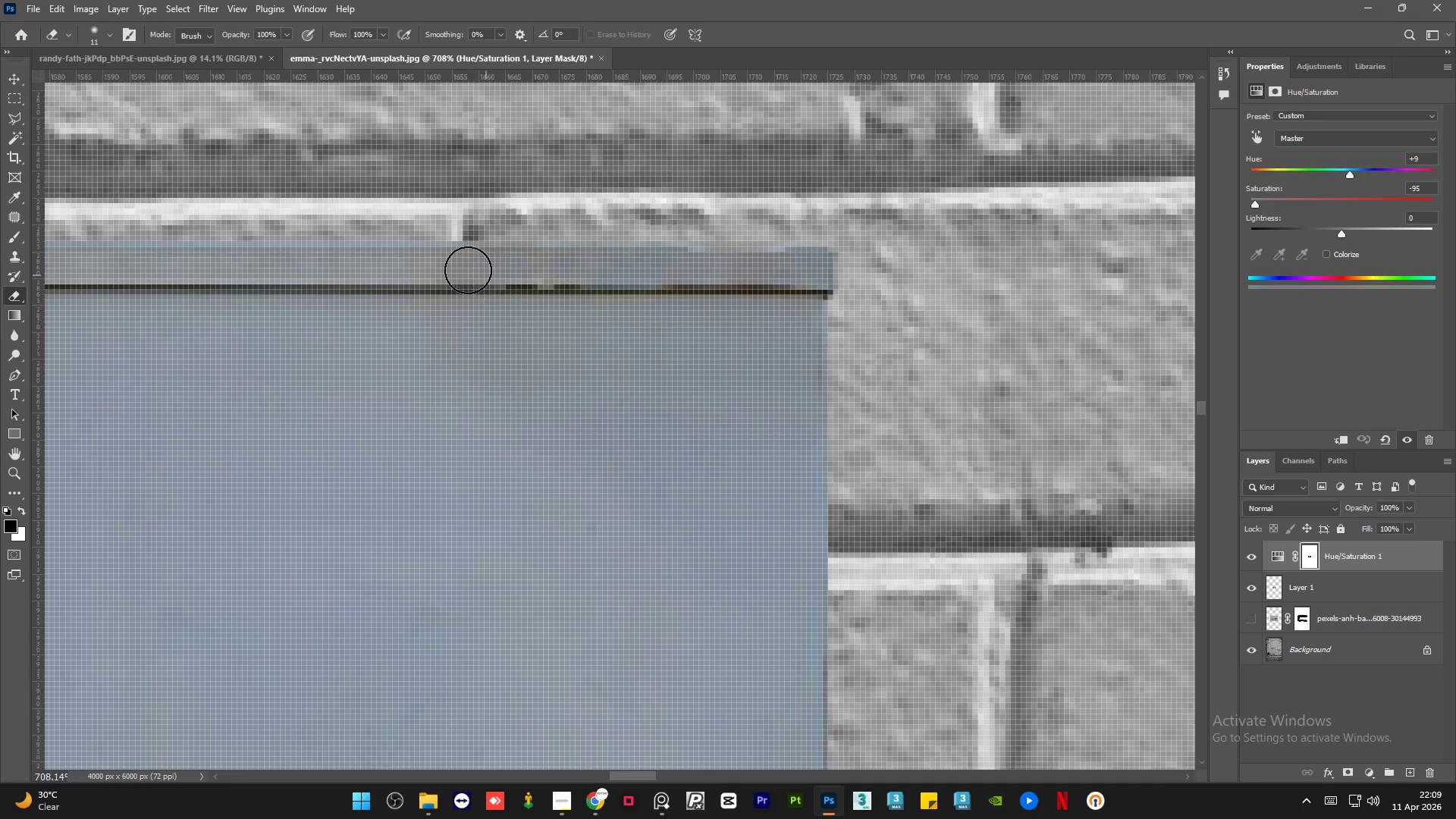 
scroll: coordinate [427, 242], scroll_direction: up, amount: 13.0
 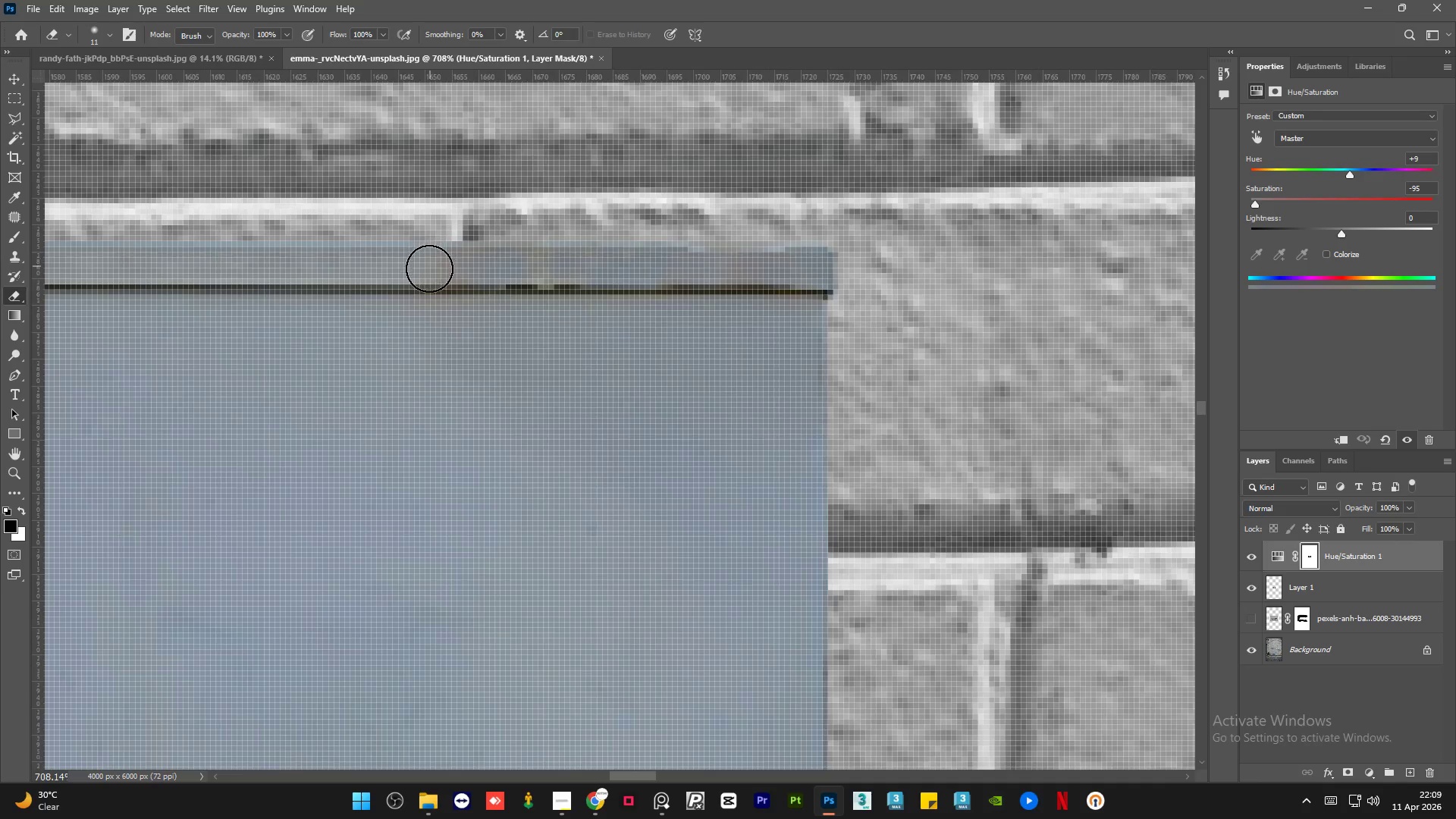 
left_click_drag(start_coordinate=[455, 267], to_coordinate=[502, 262])
 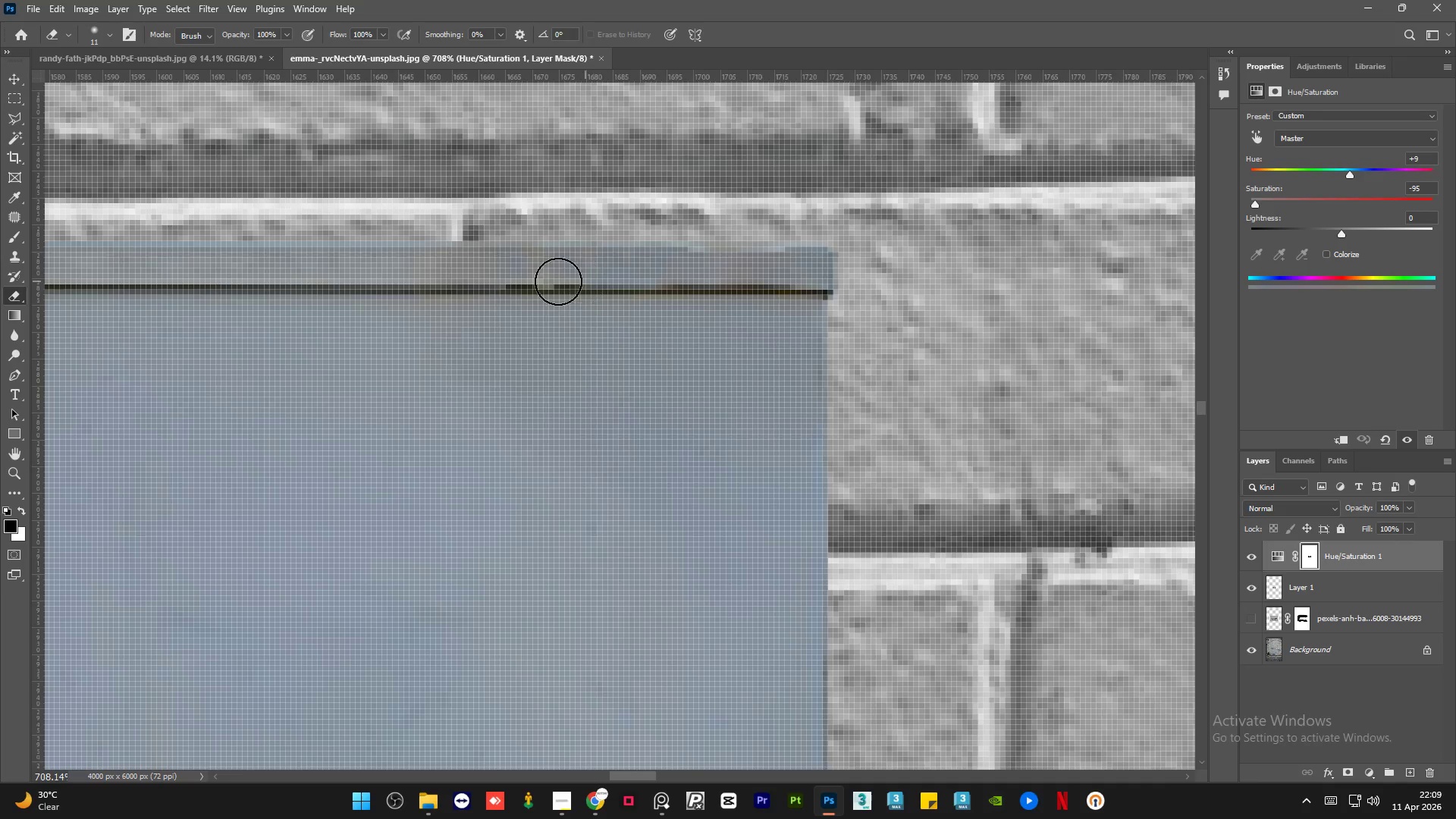 
left_click_drag(start_coordinate=[527, 276], to_coordinate=[604, 268])
 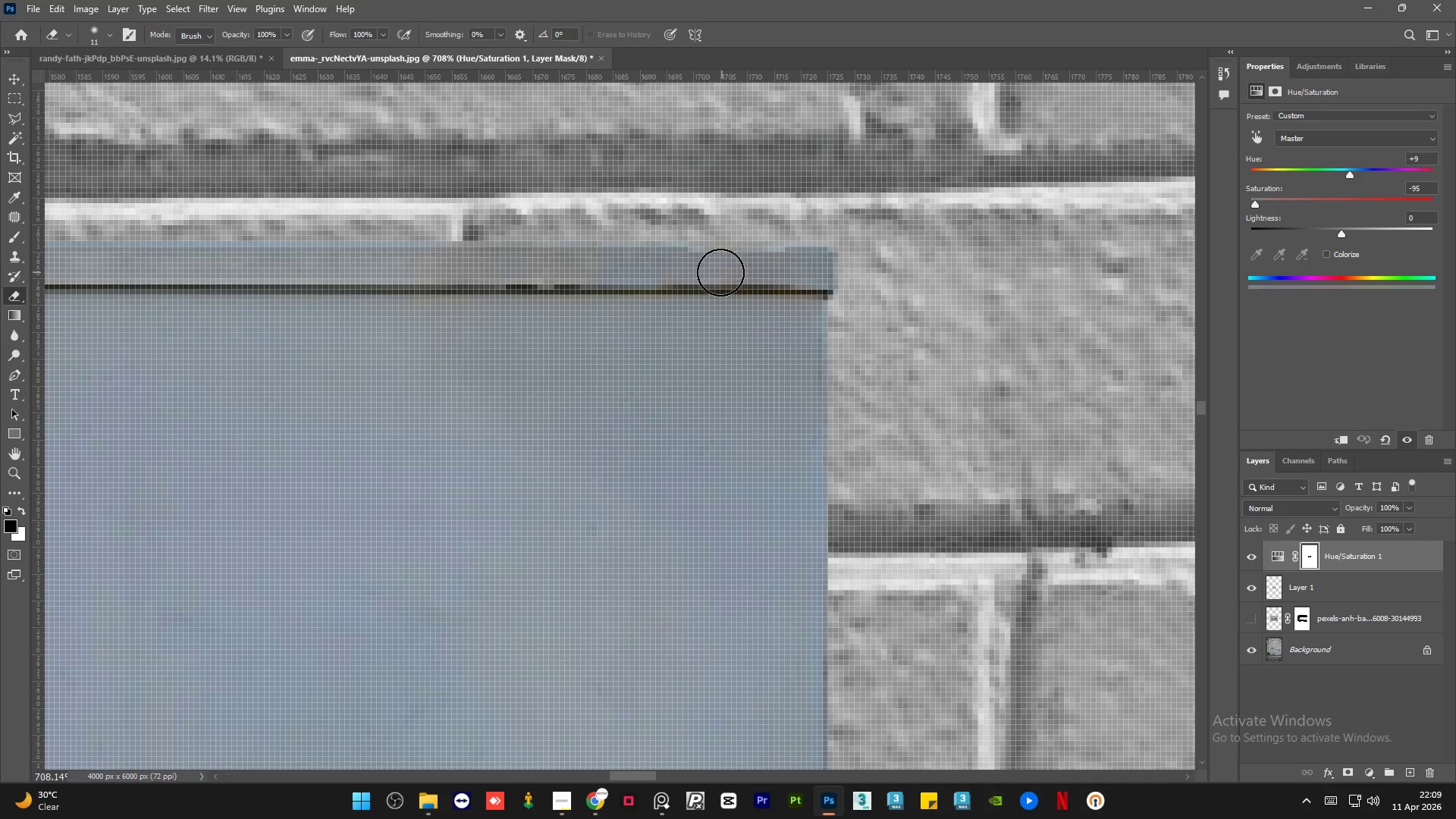 
left_click_drag(start_coordinate=[711, 271], to_coordinate=[768, 267])
 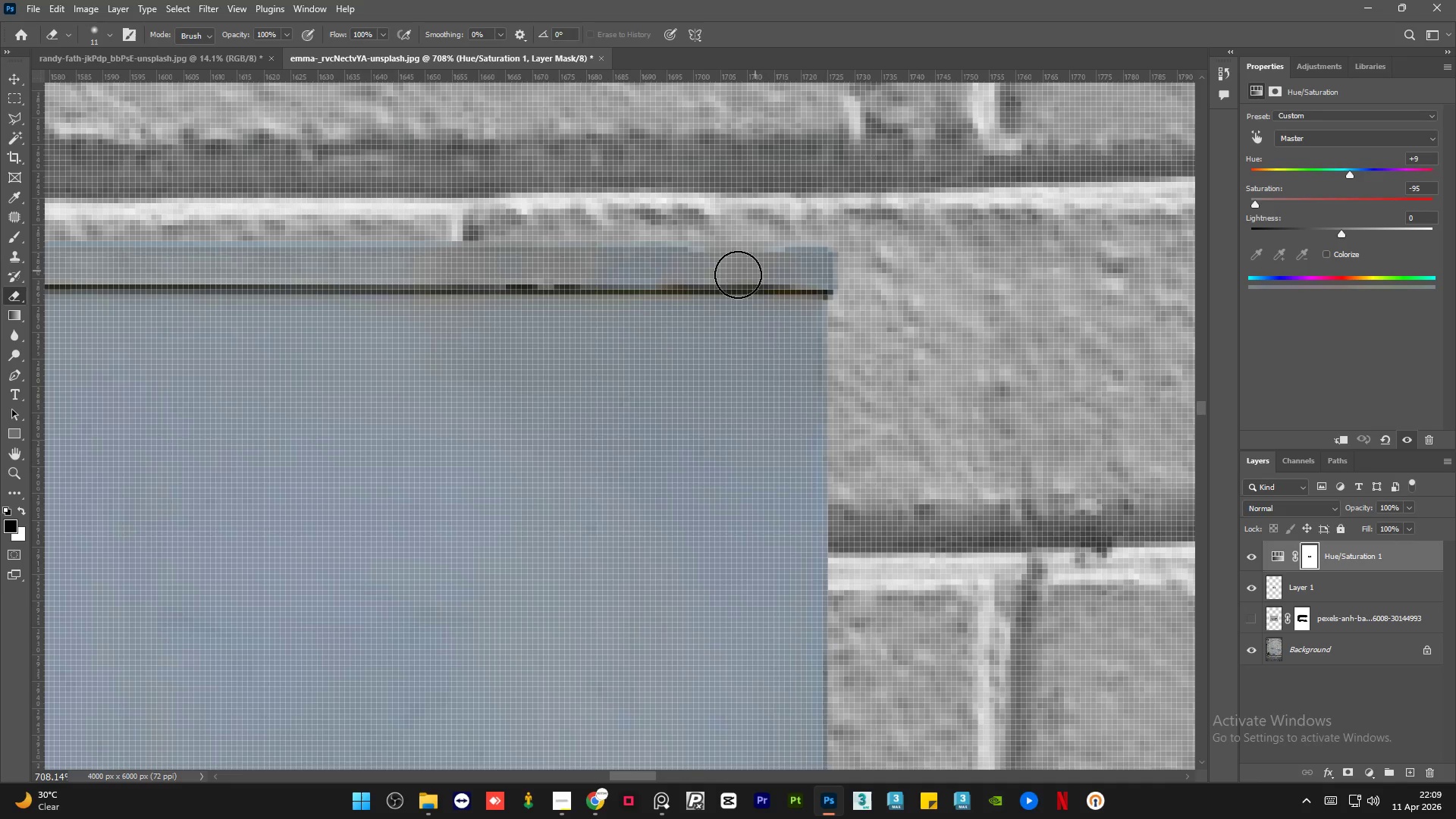 
left_click_drag(start_coordinate=[736, 275], to_coordinate=[768, 275])
 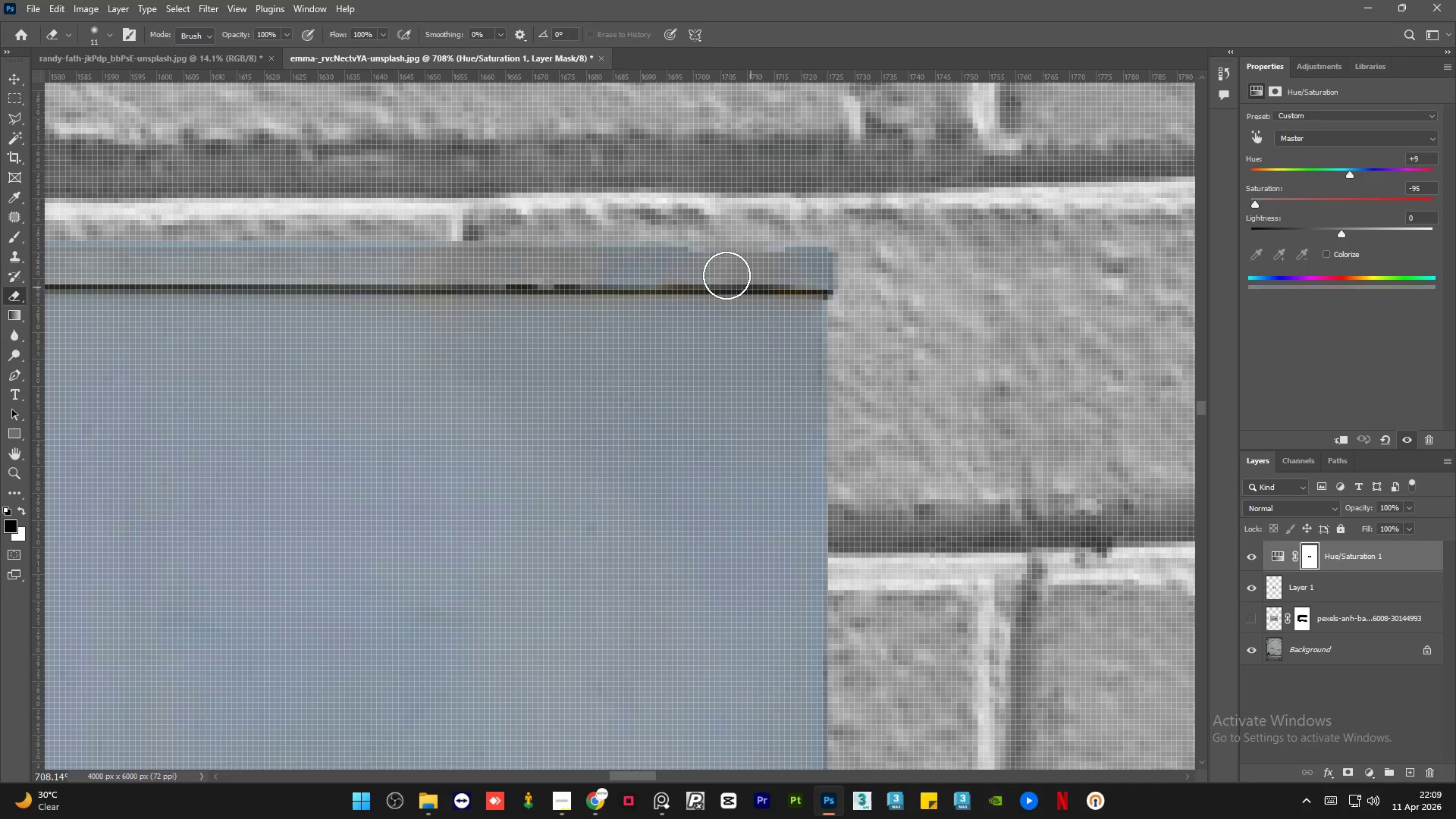 
hold_key(key=AltLeft, duration=1.5)
hold_key(key=AltLeft, duration=1.52)
scroll: coordinate [489, 228], scroll_direction: down, amount: 14.0
 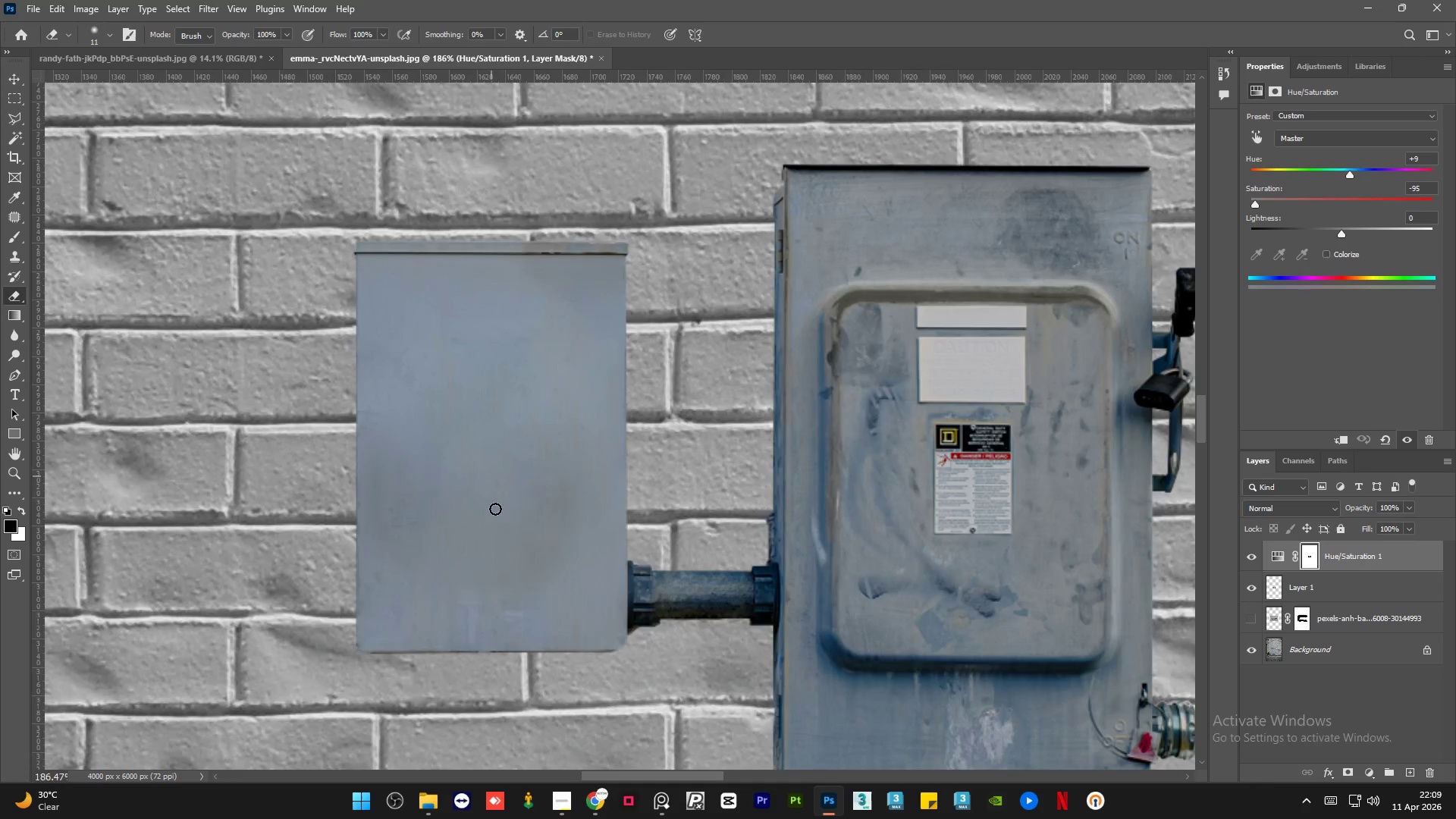 
hold_key(key=AltLeft, duration=0.36)
 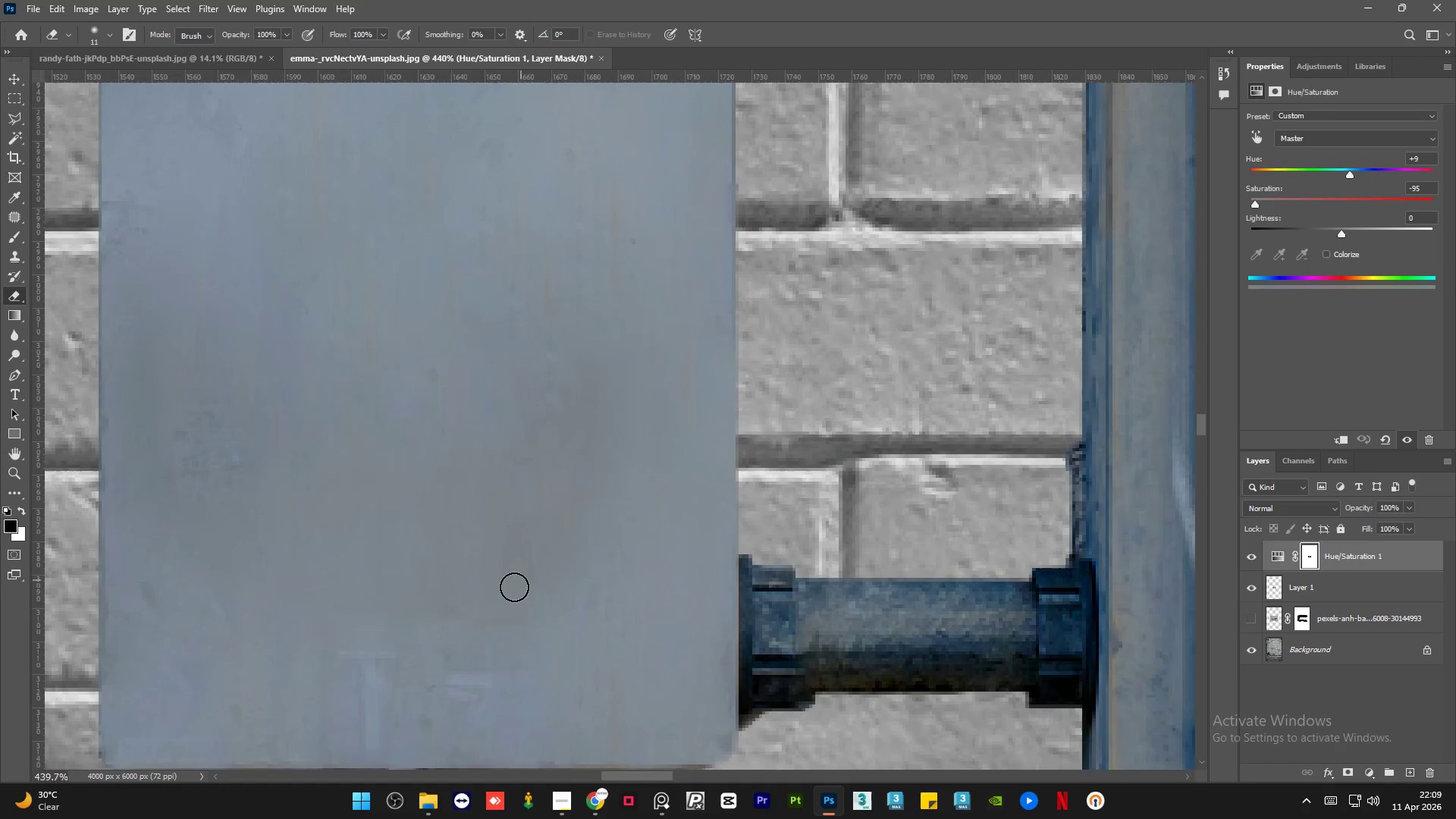 
hold_key(key=AltLeft, duration=0.61)
 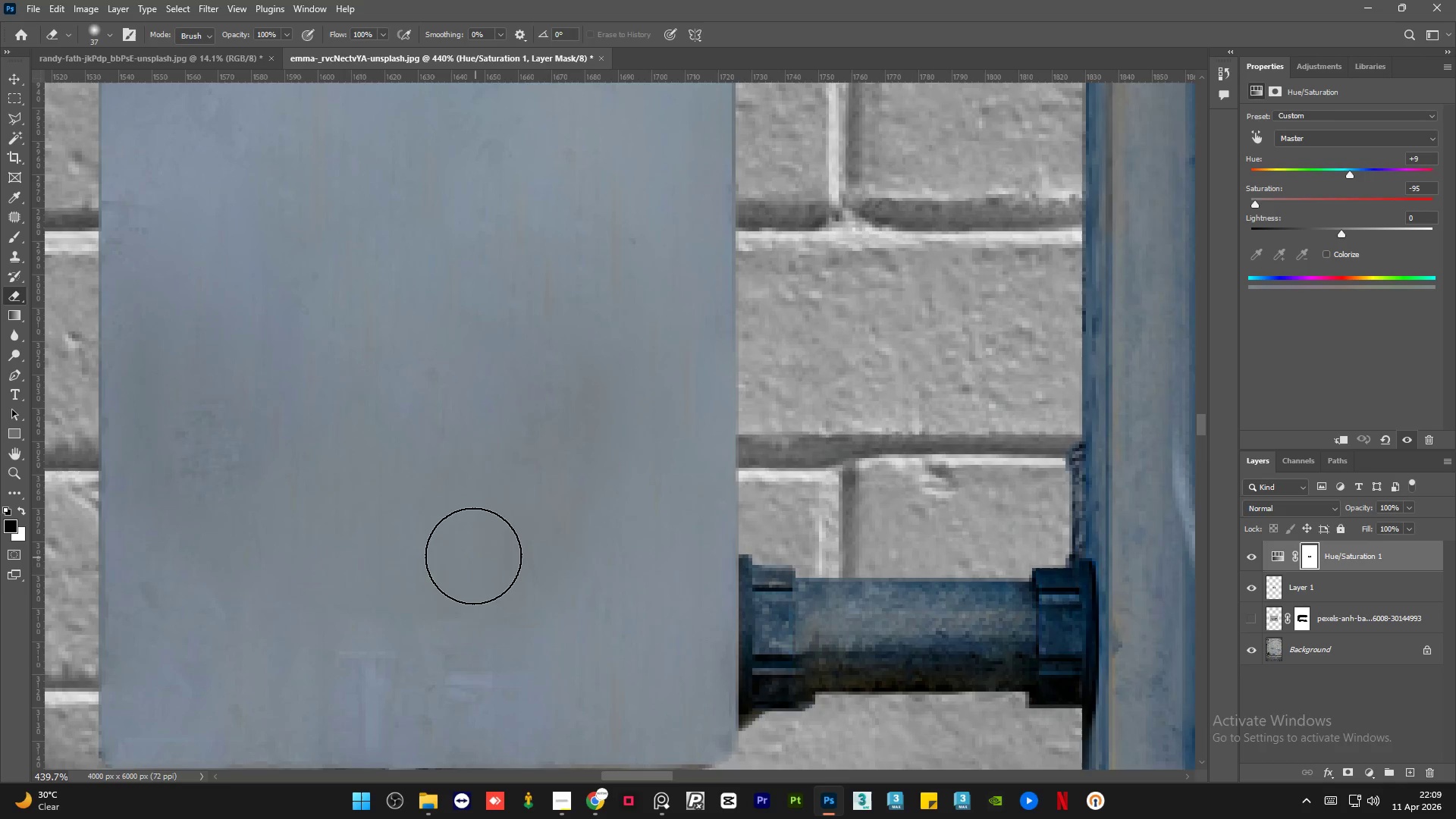 
scroll: coordinate [545, 564], scroll_direction: up, amount: 9.0
 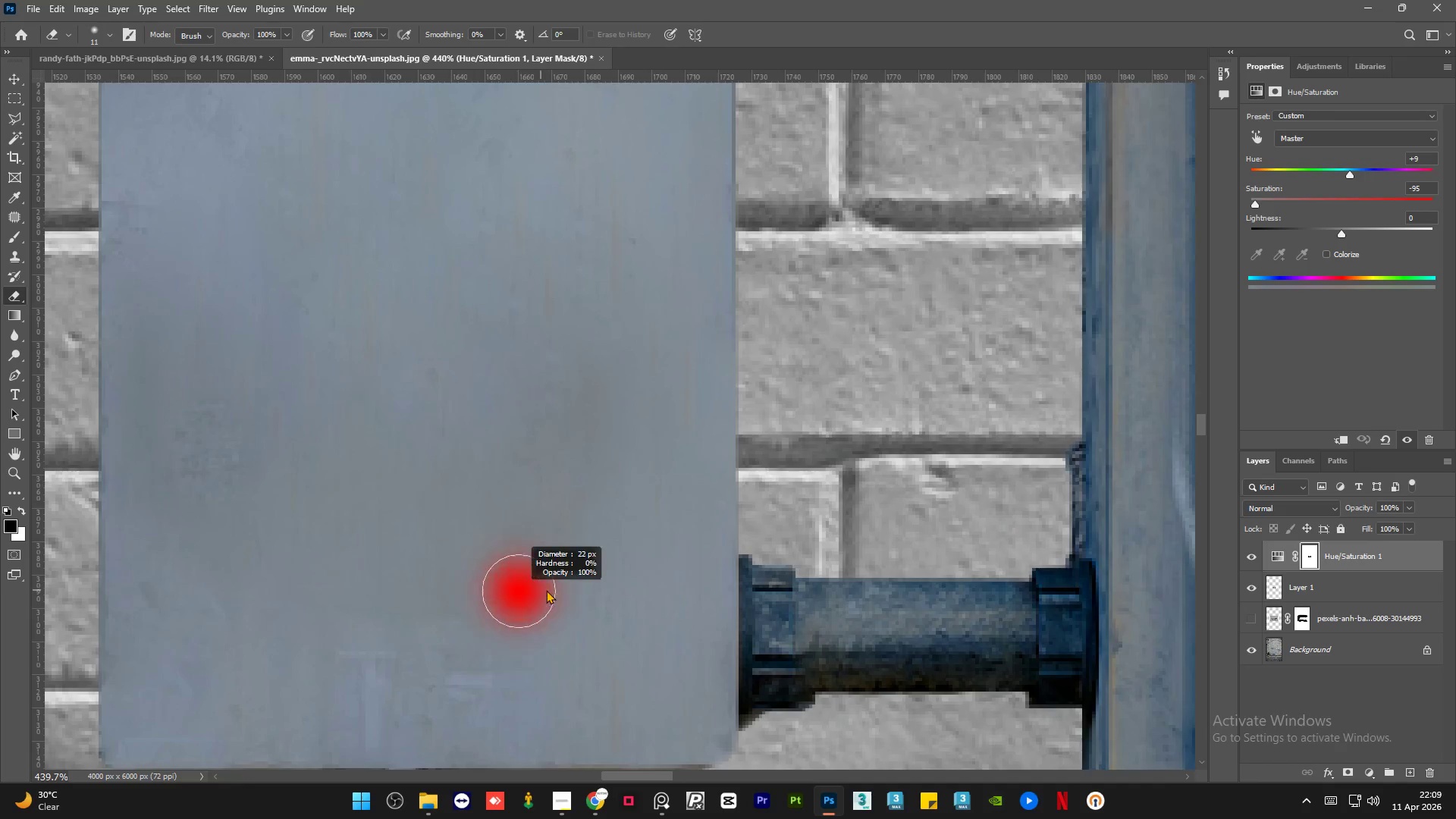 
left_click_drag(start_coordinate=[474, 556], to_coordinate=[522, 521])
 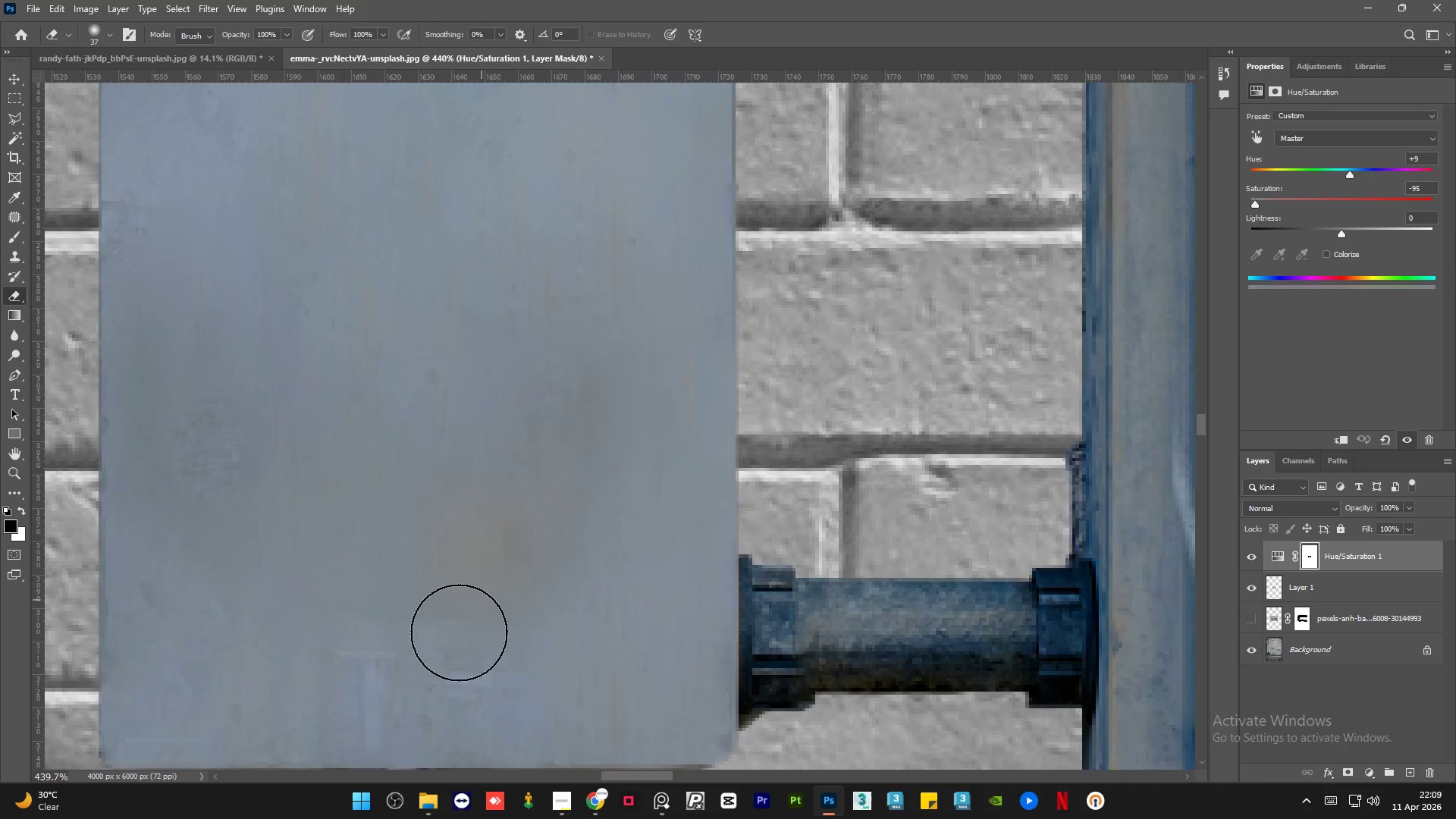 
left_click_drag(start_coordinate=[457, 635], to_coordinate=[530, 566])
 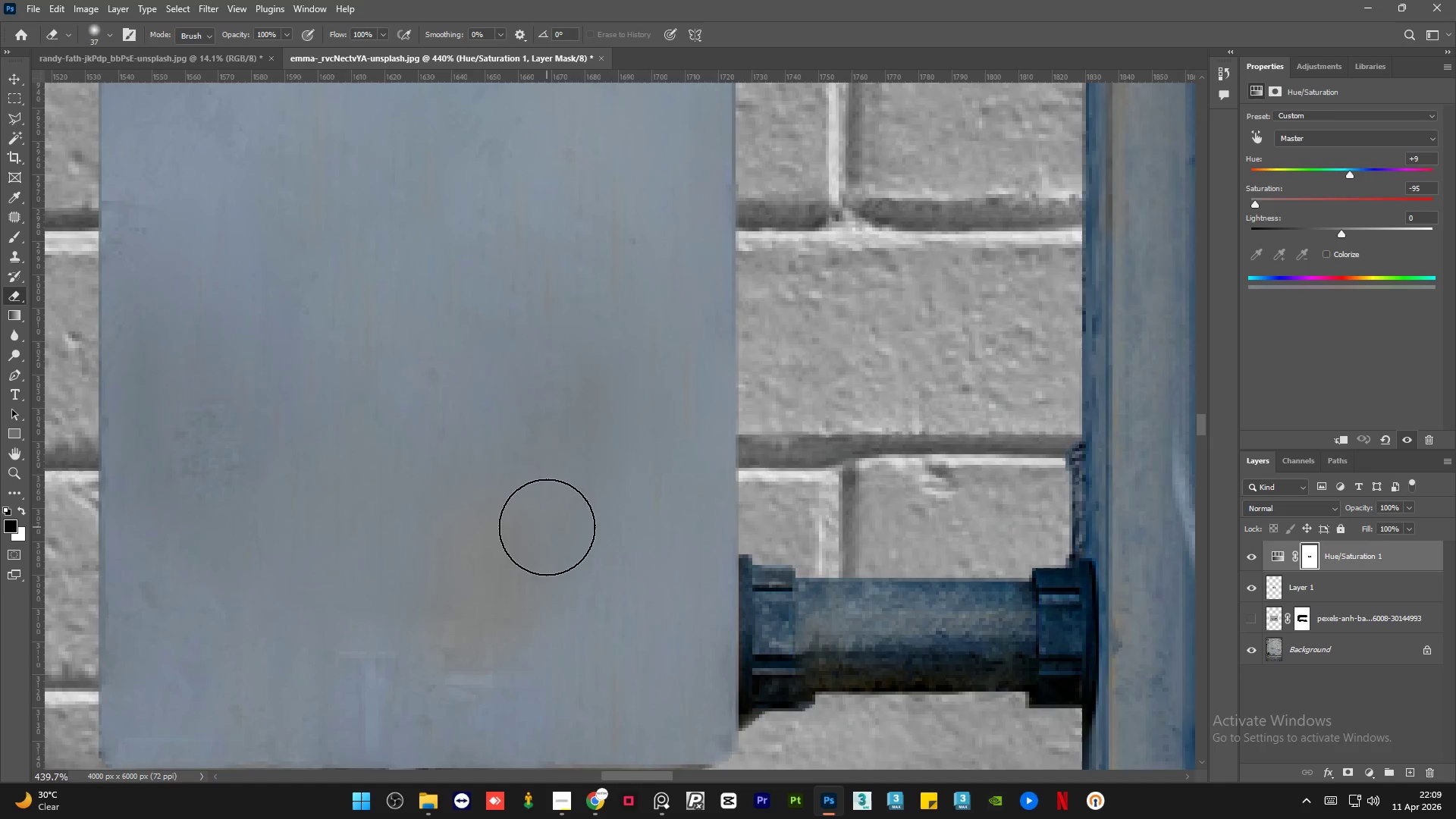 
left_click_drag(start_coordinate=[548, 521], to_coordinate=[584, 419])
 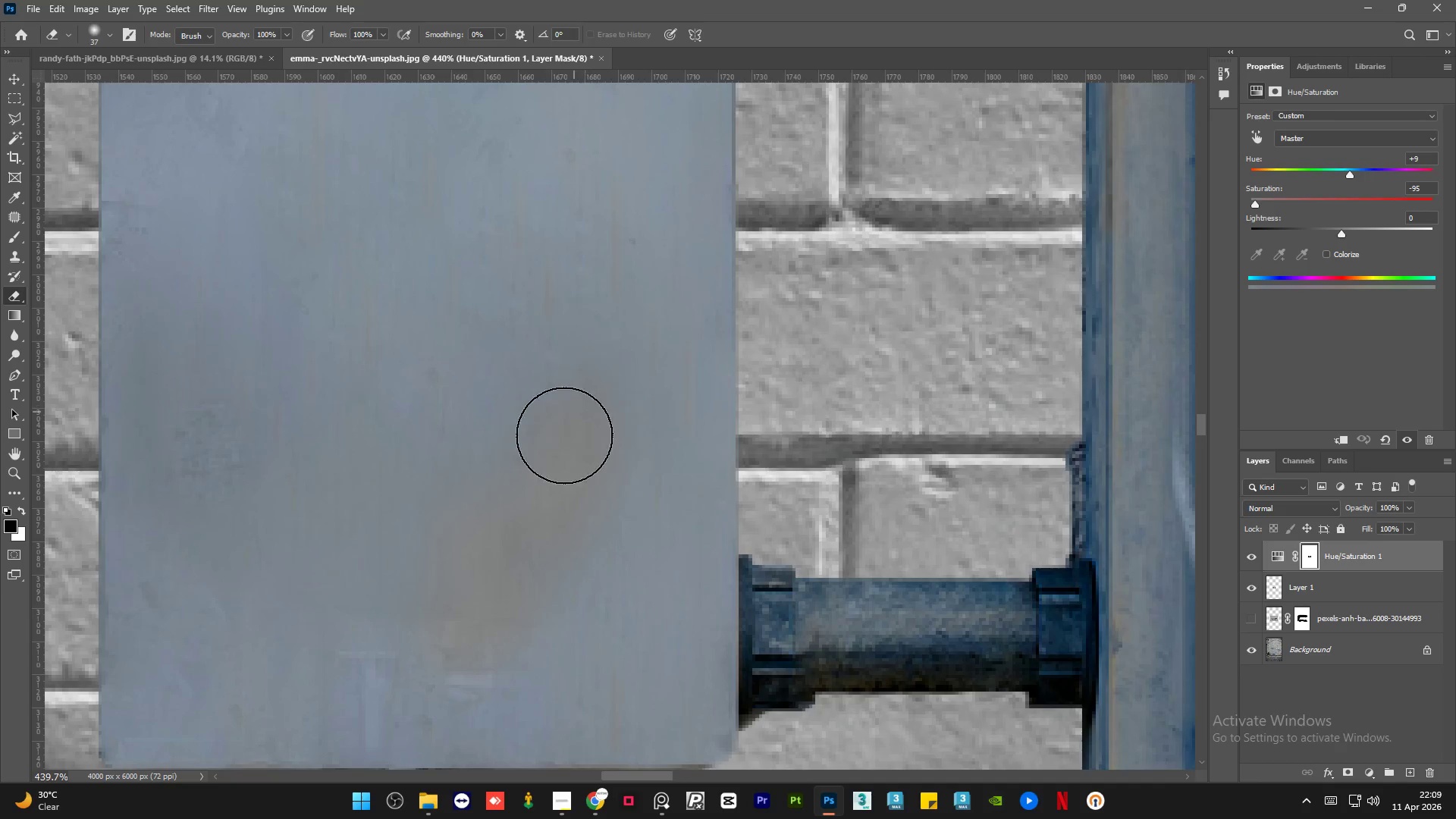 
key(Control+Z)
 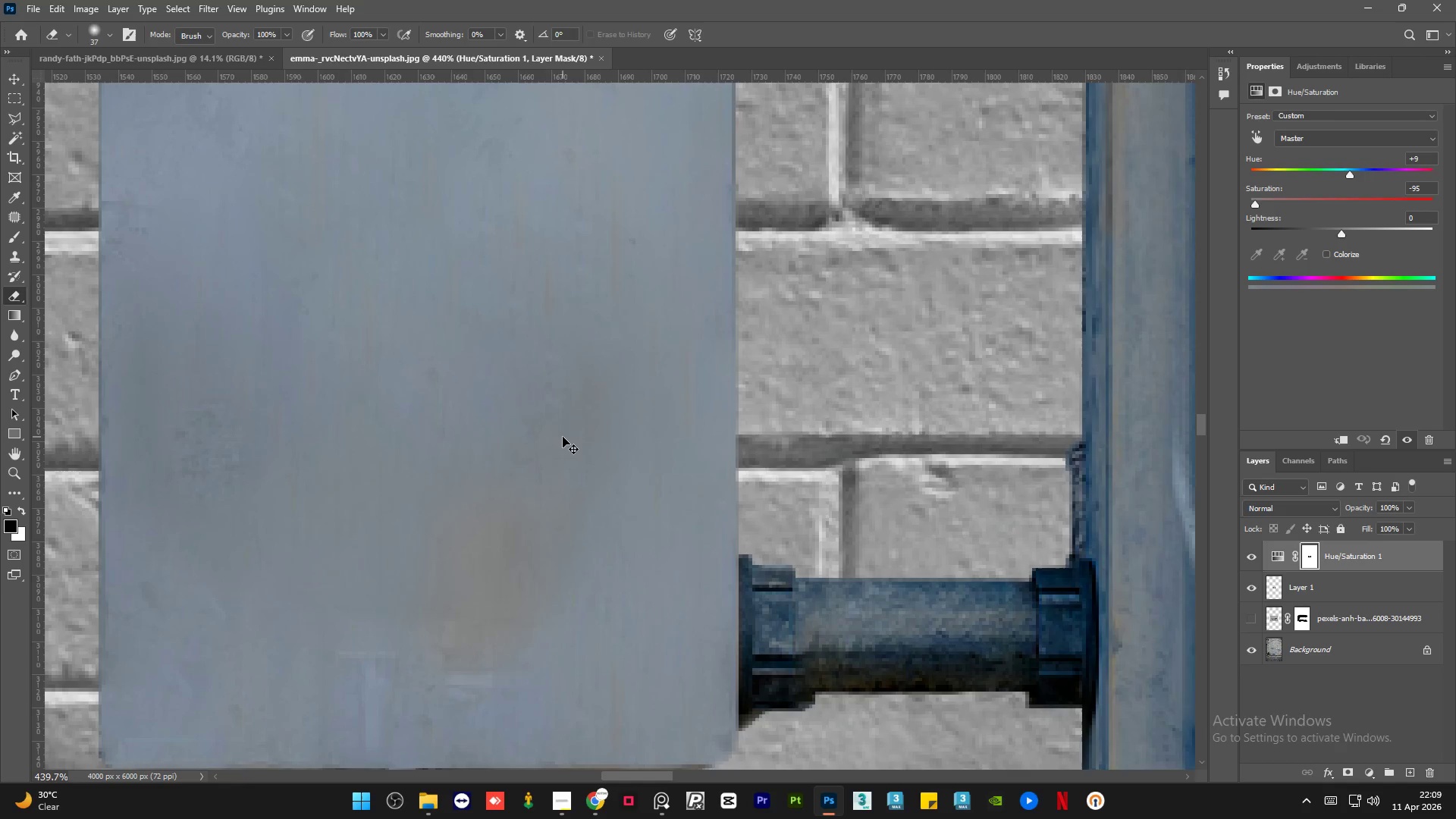 
key(Control+Z)
 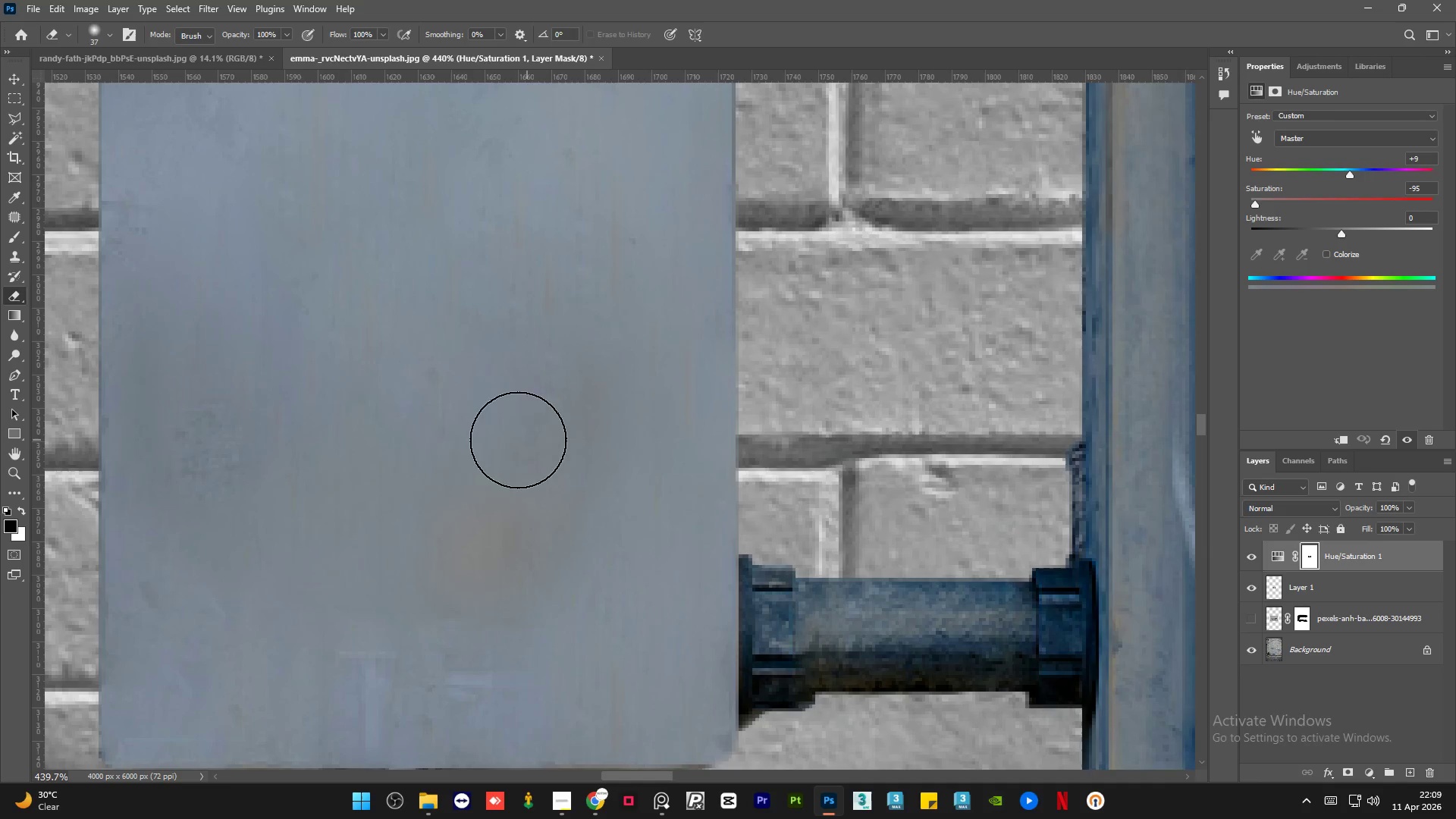 
hold_key(key=AltLeft, duration=0.66)
 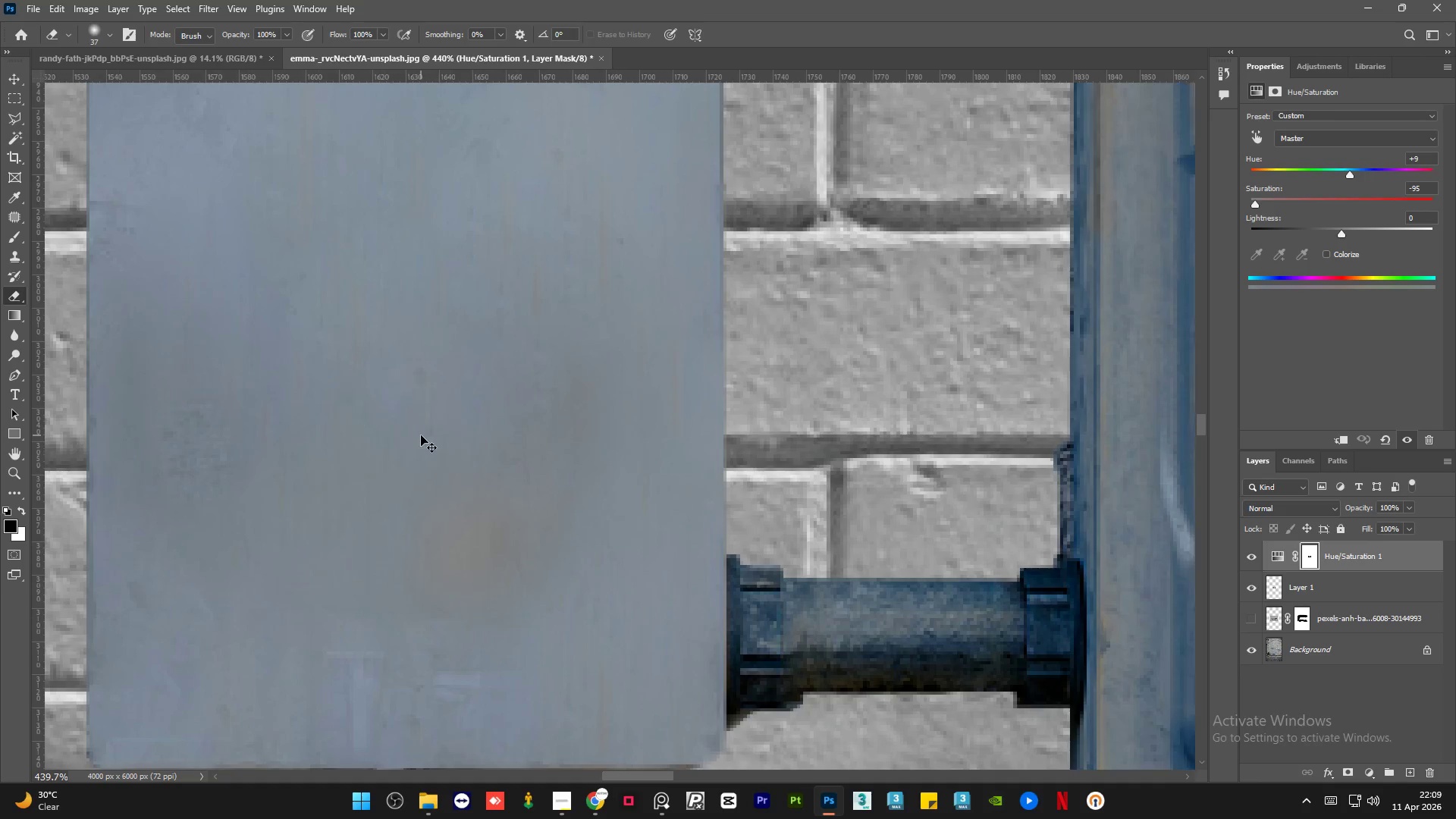 
key(Control+Z)
 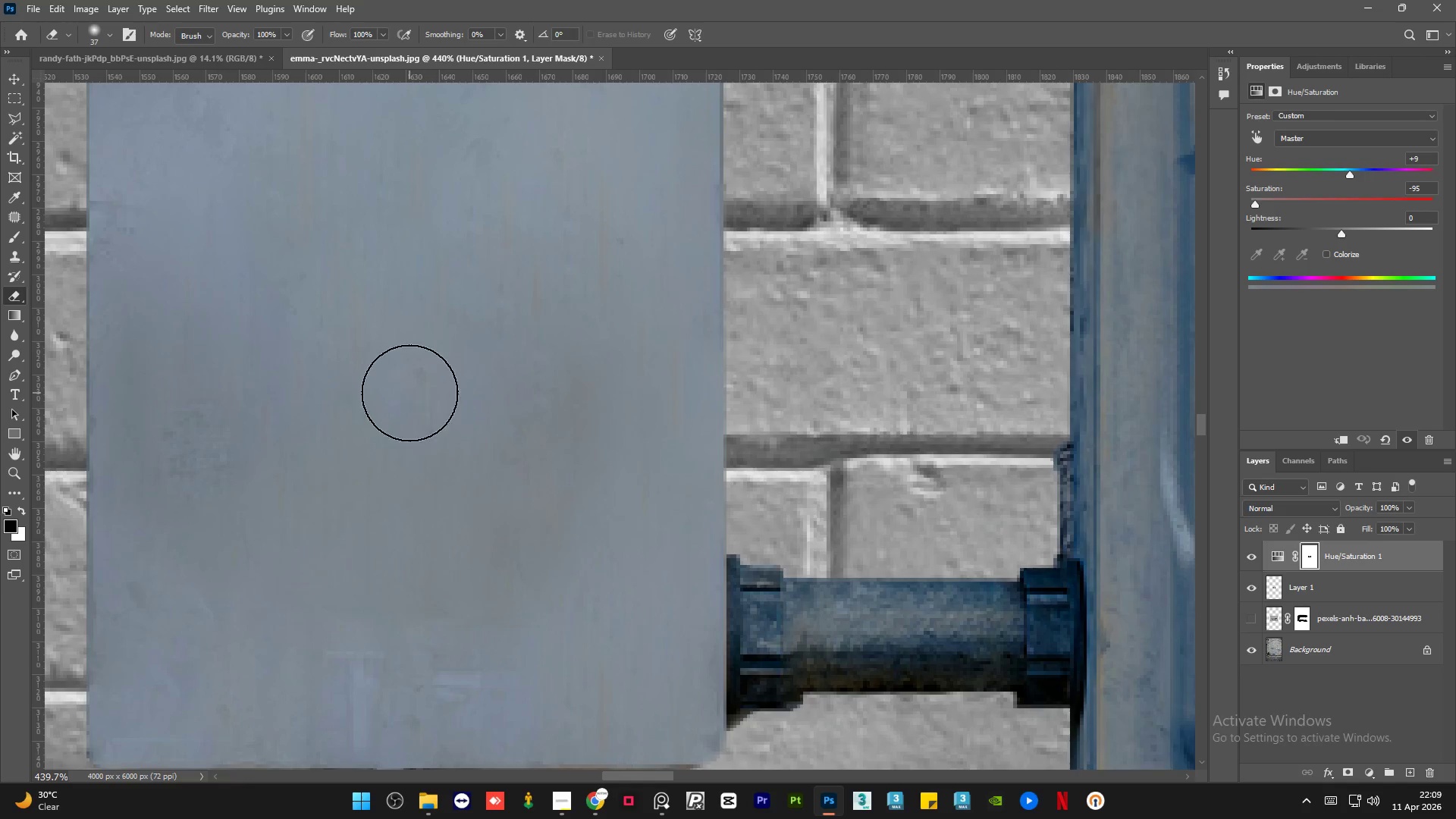 
scroll: coordinate [421, 435], scroll_direction: down, amount: 1.0
 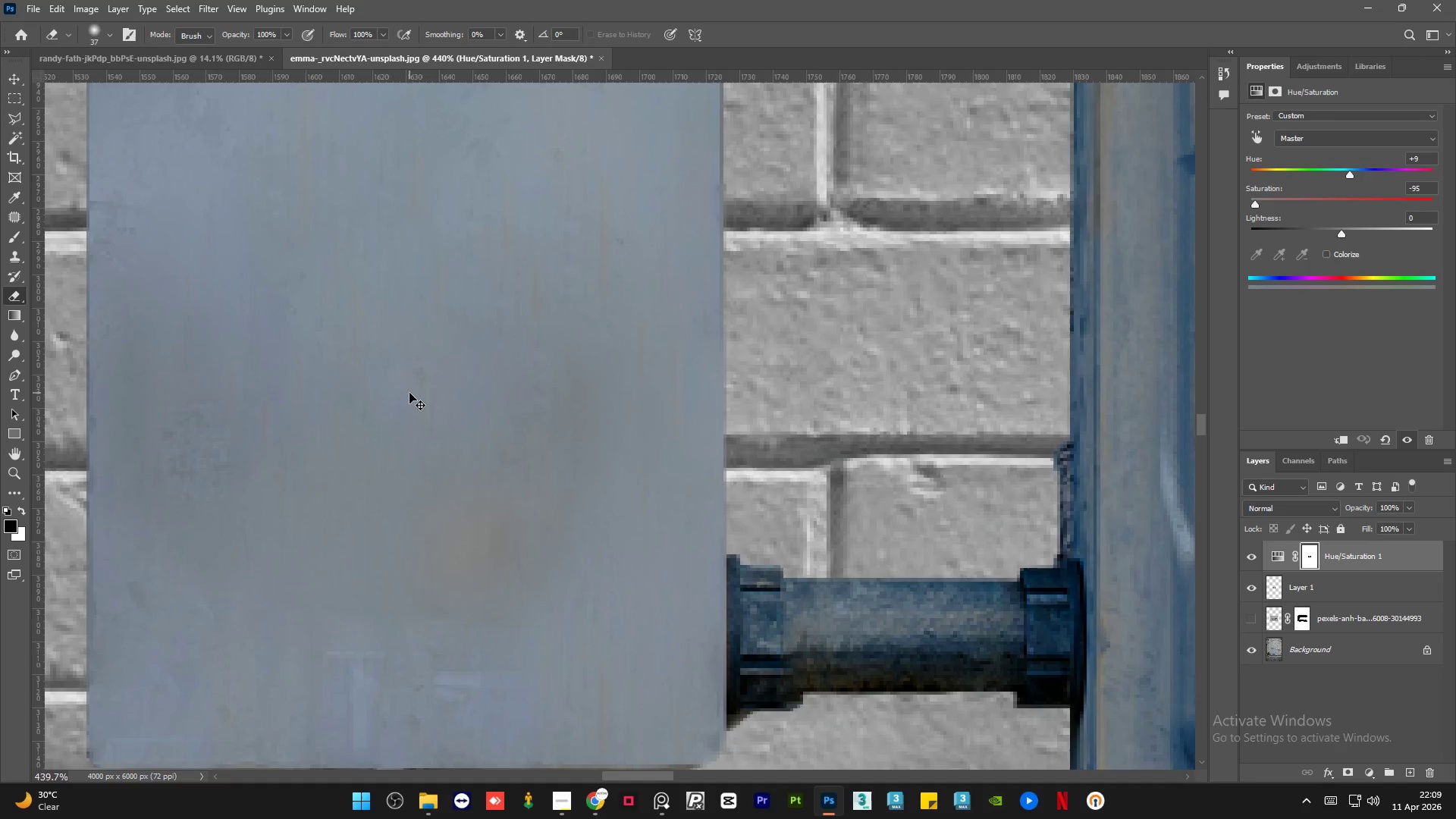 
hold_key(key=AltLeft, duration=1.52)
hold_key(key=AltLeft, duration=0.41)
scroll: coordinate [469, 497], scroll_direction: up, amount: 2.0
 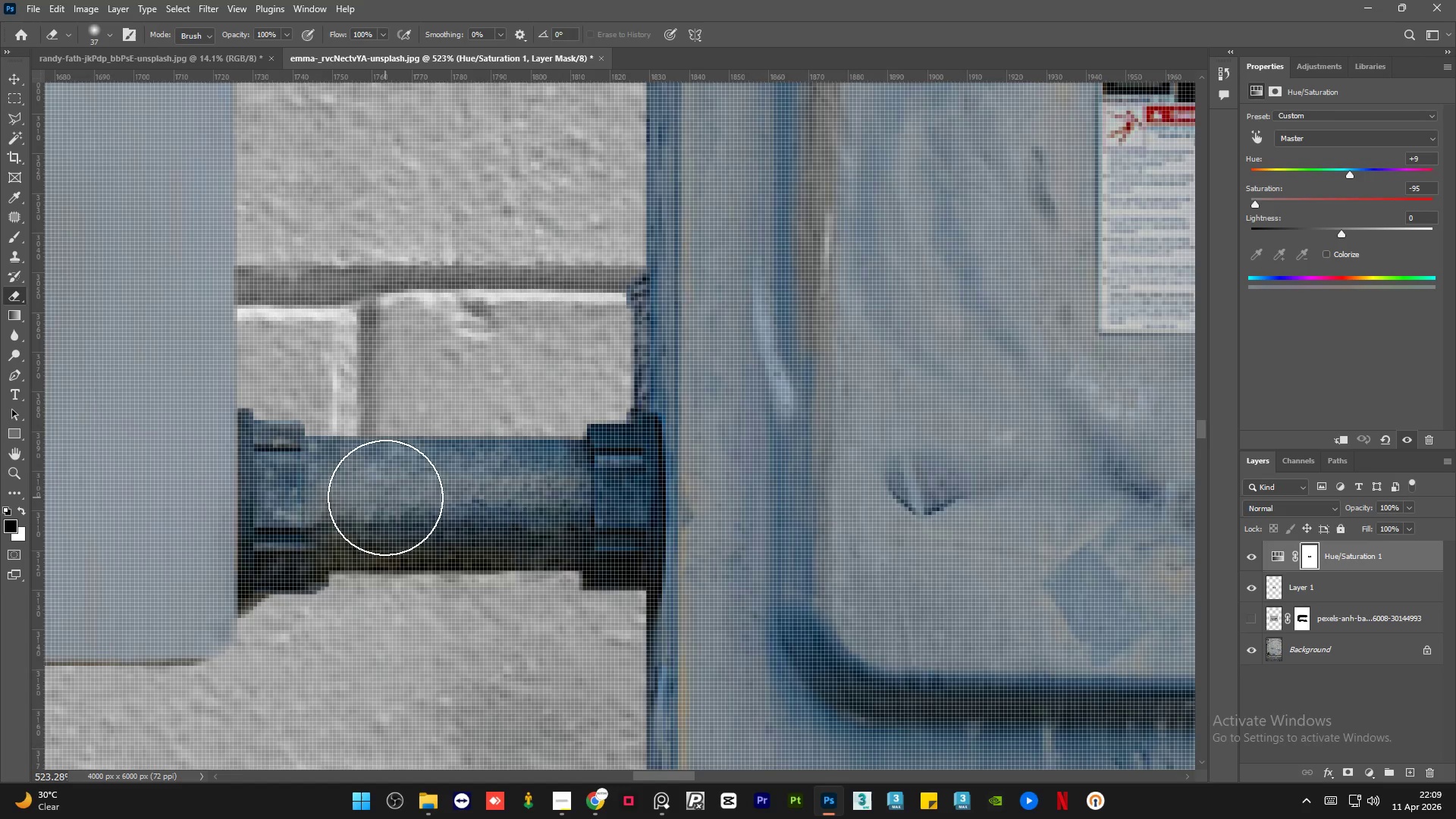 
hold_key(key=AltLeft, duration=0.83)
 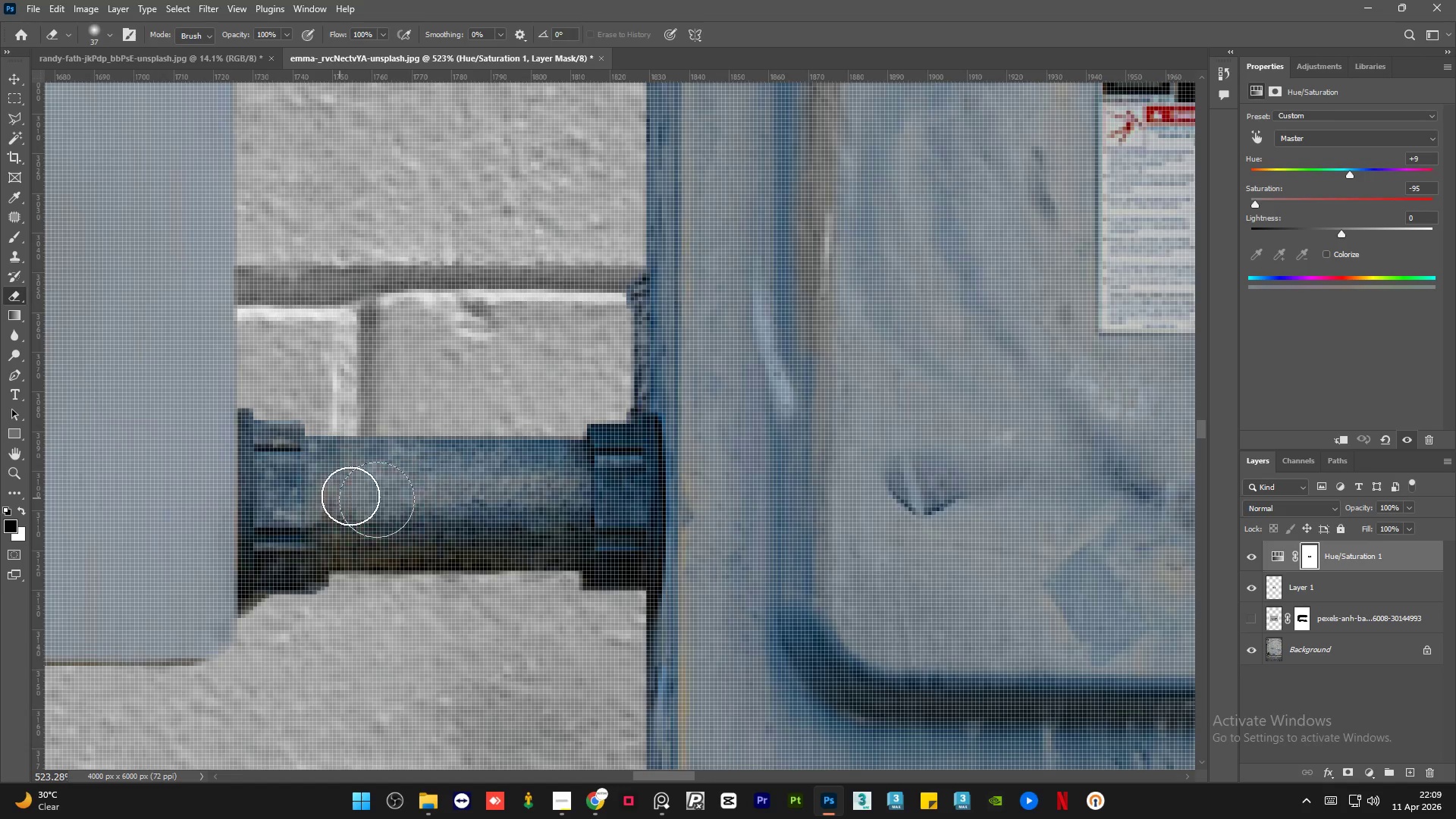 
left_click_drag(start_coordinate=[361, 496], to_coordinate=[555, 516])
 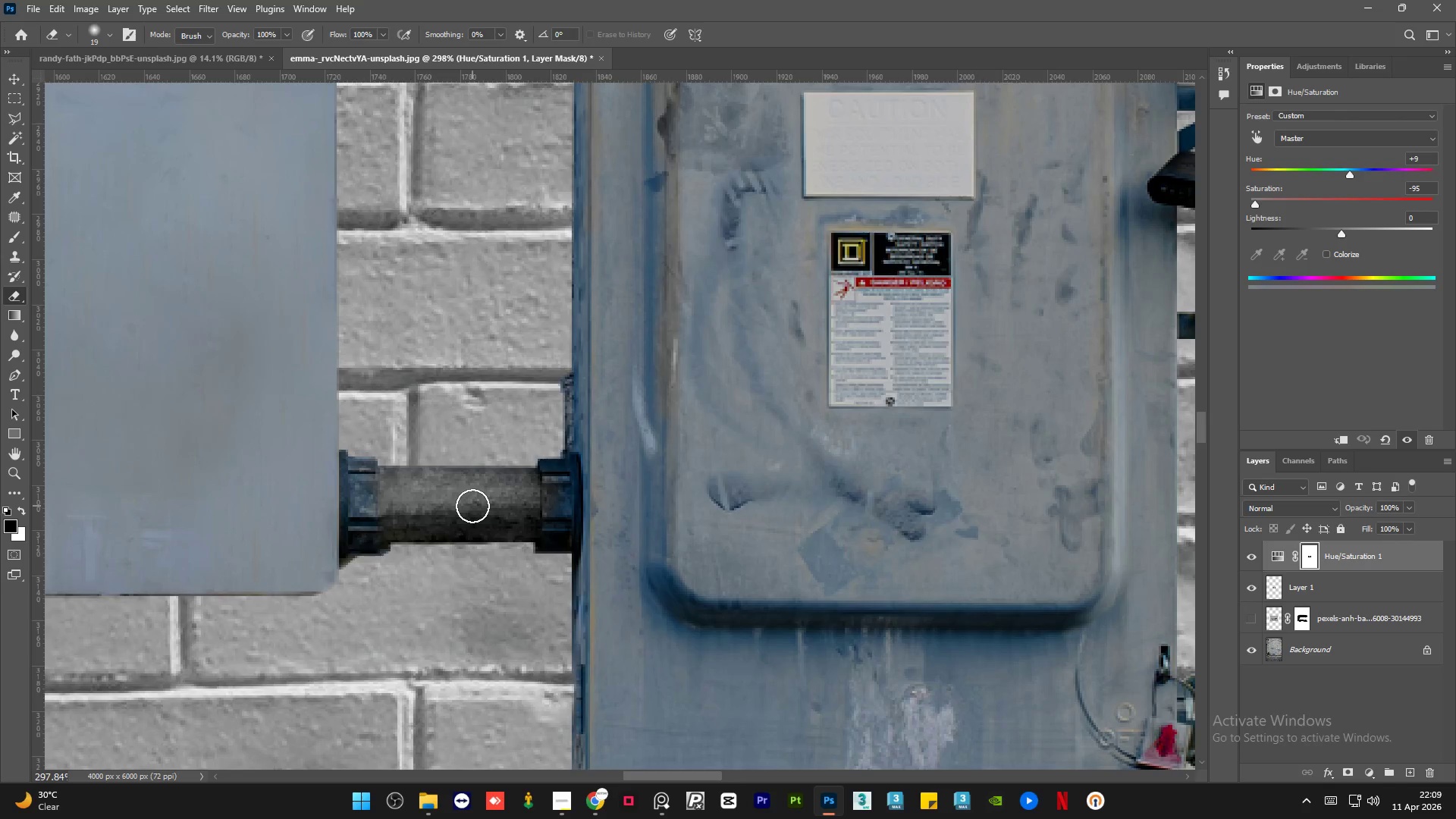 
hold_key(key=AltLeft, duration=1.16)
scroll: coordinate [483, 488], scroll_direction: down, amount: 15.0
 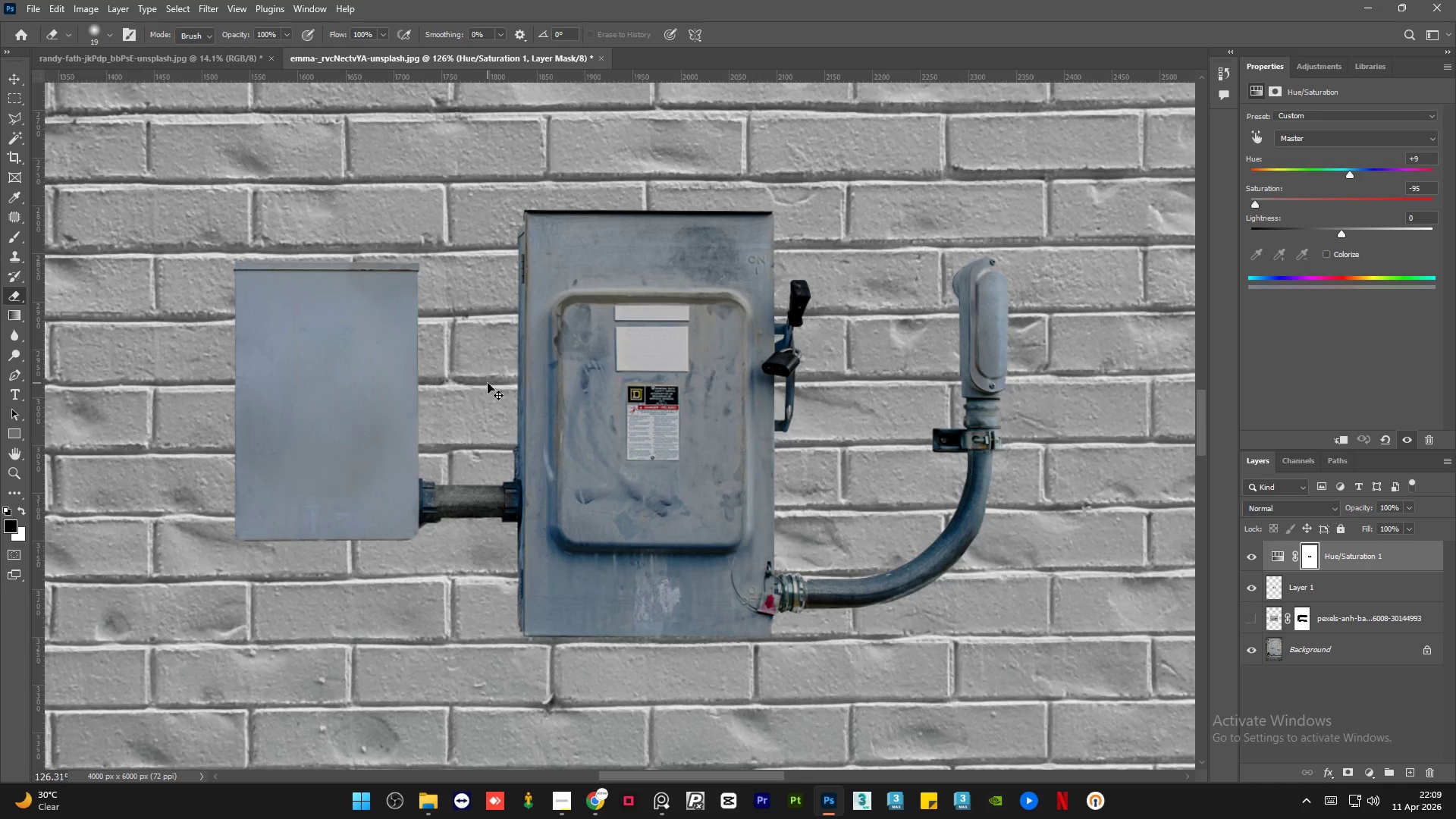 
key(Control+Z)
 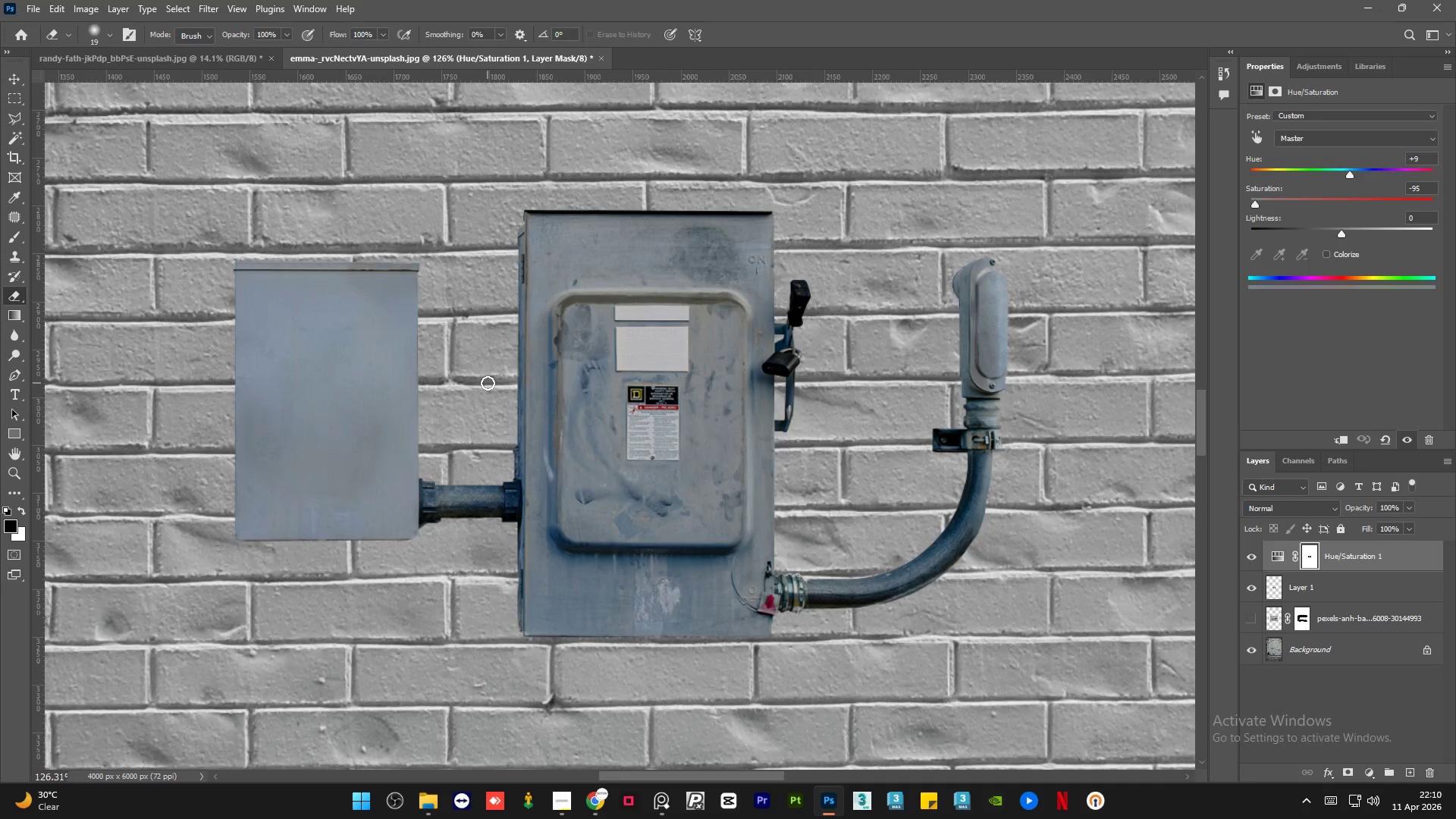 
key(Alt+AltLeft)
 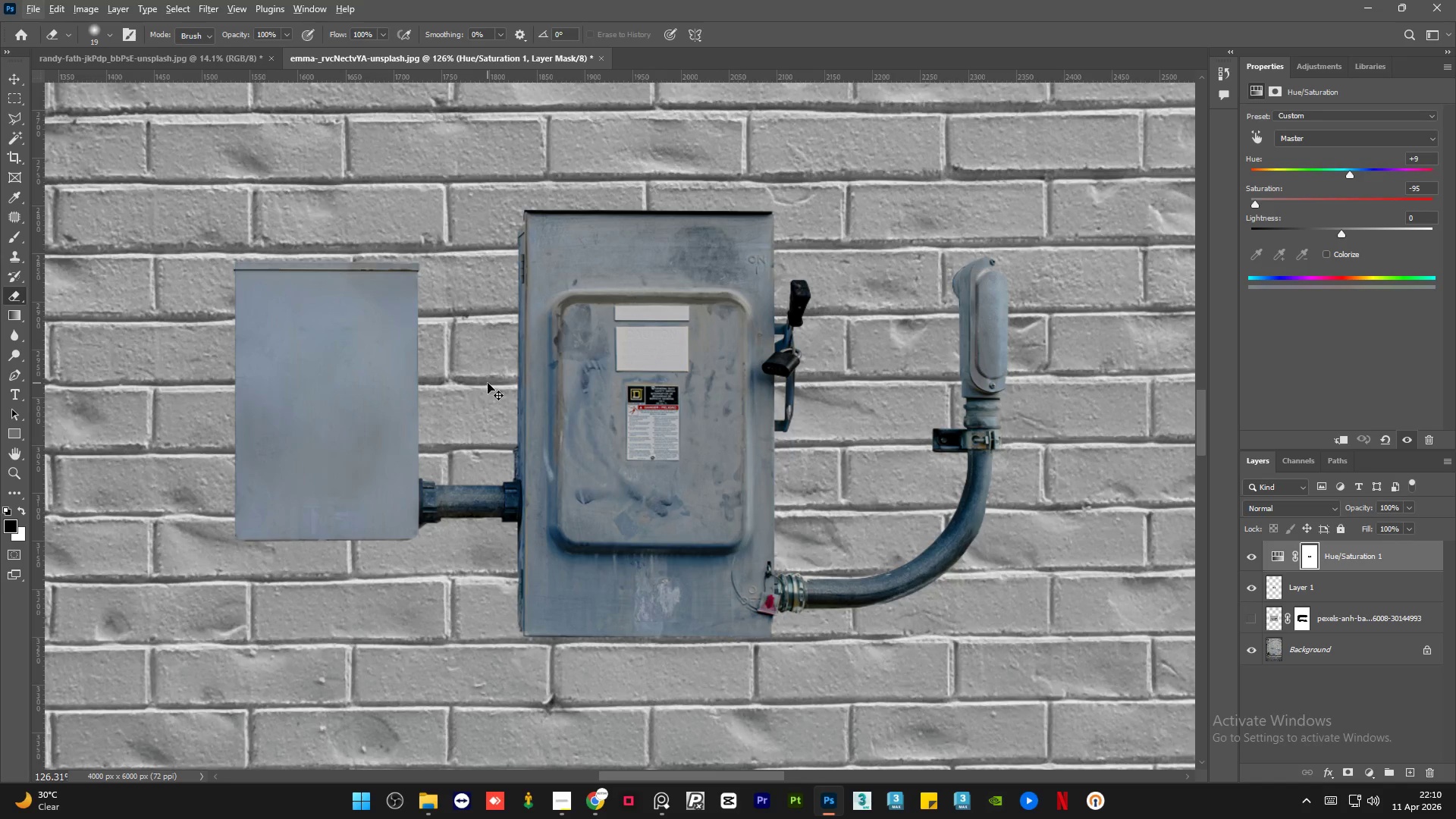 
key(Control+Z)
 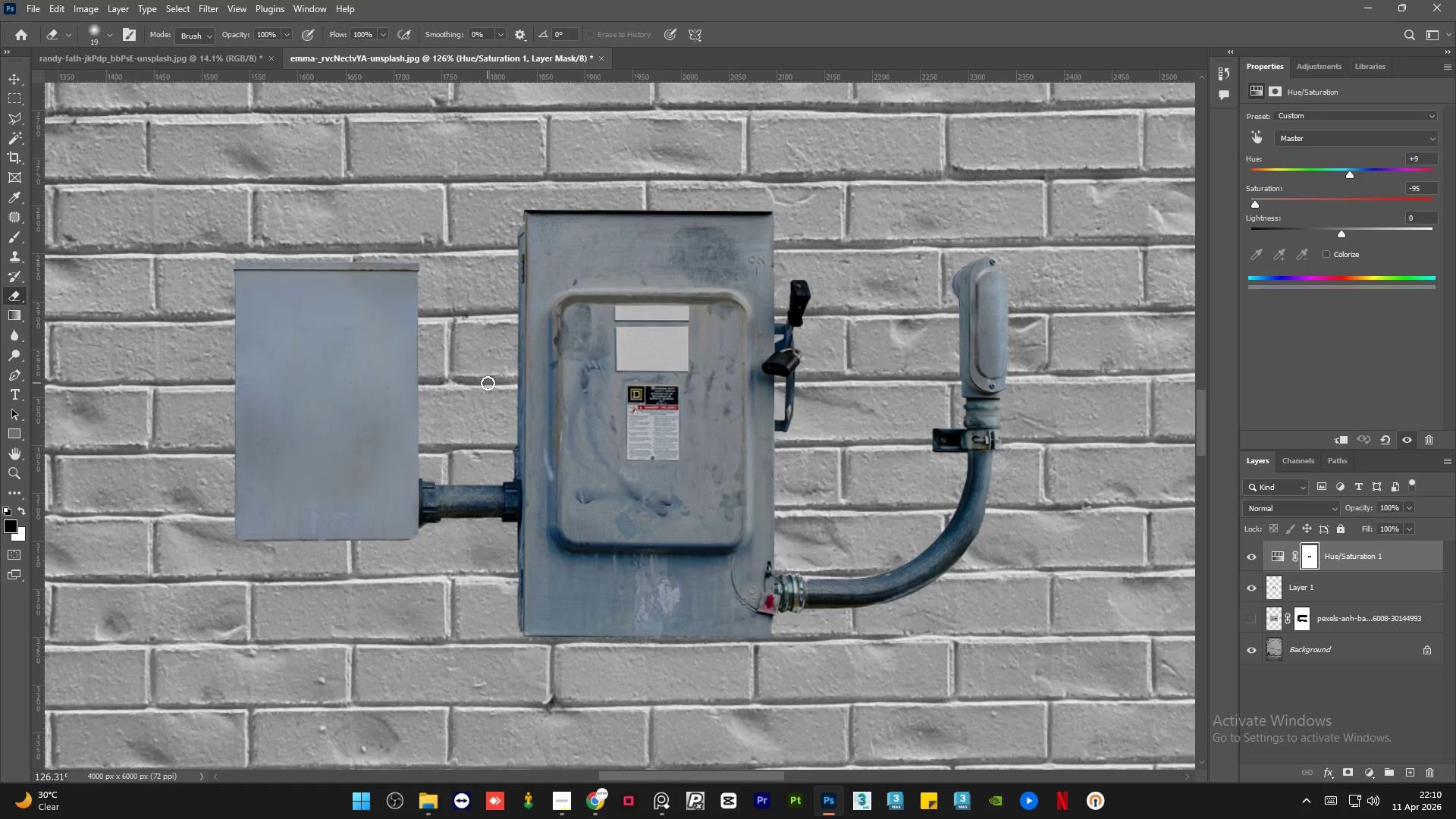 
hold_key(key=AltLeft, duration=1.26)
scroll: coordinate [488, 383], scroll_direction: down, amount: 4.0
 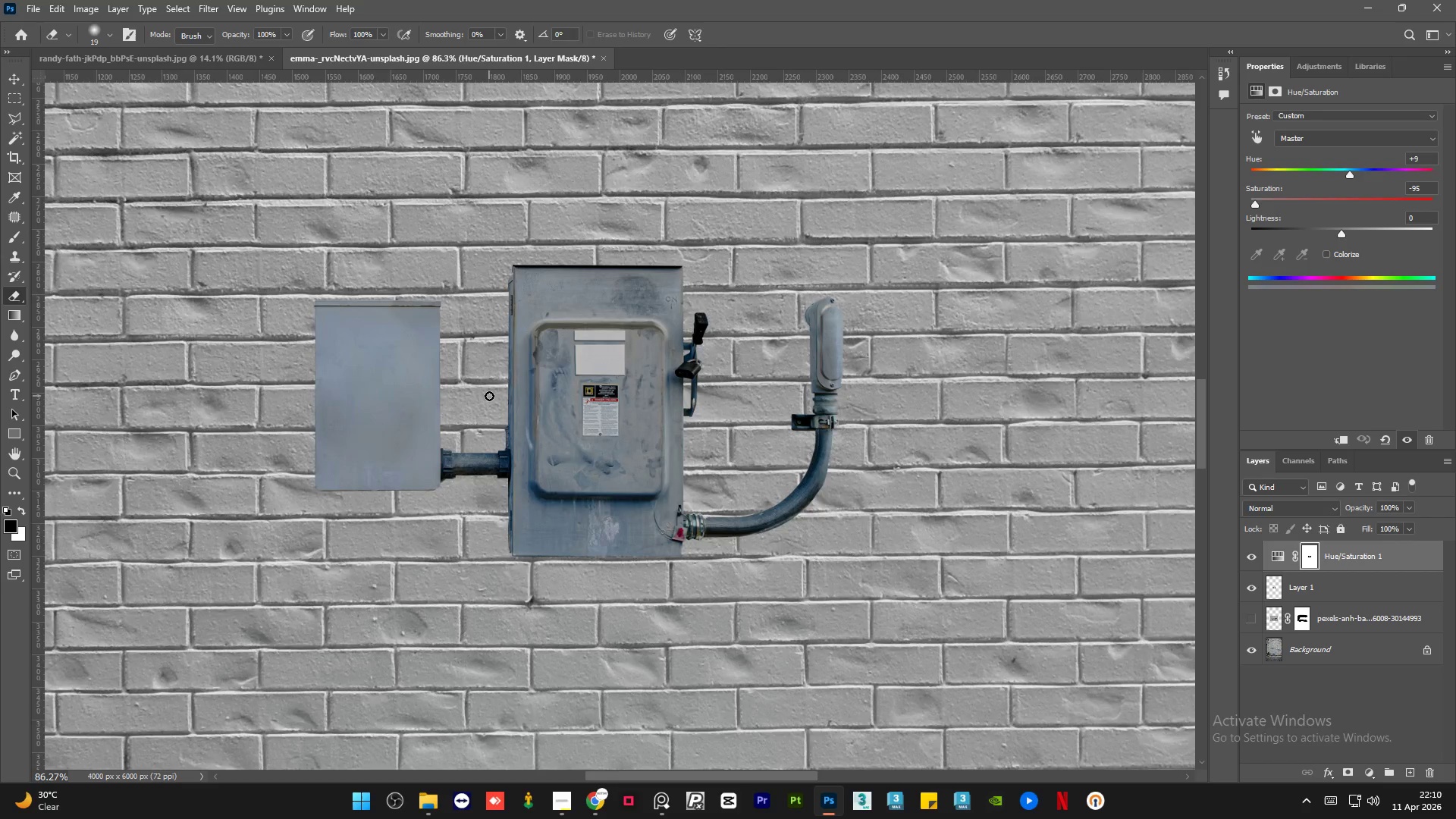 
hold_key(key=AltLeft, duration=0.83)
scroll: coordinate [500, 396], scroll_direction: up, amount: 6.0
 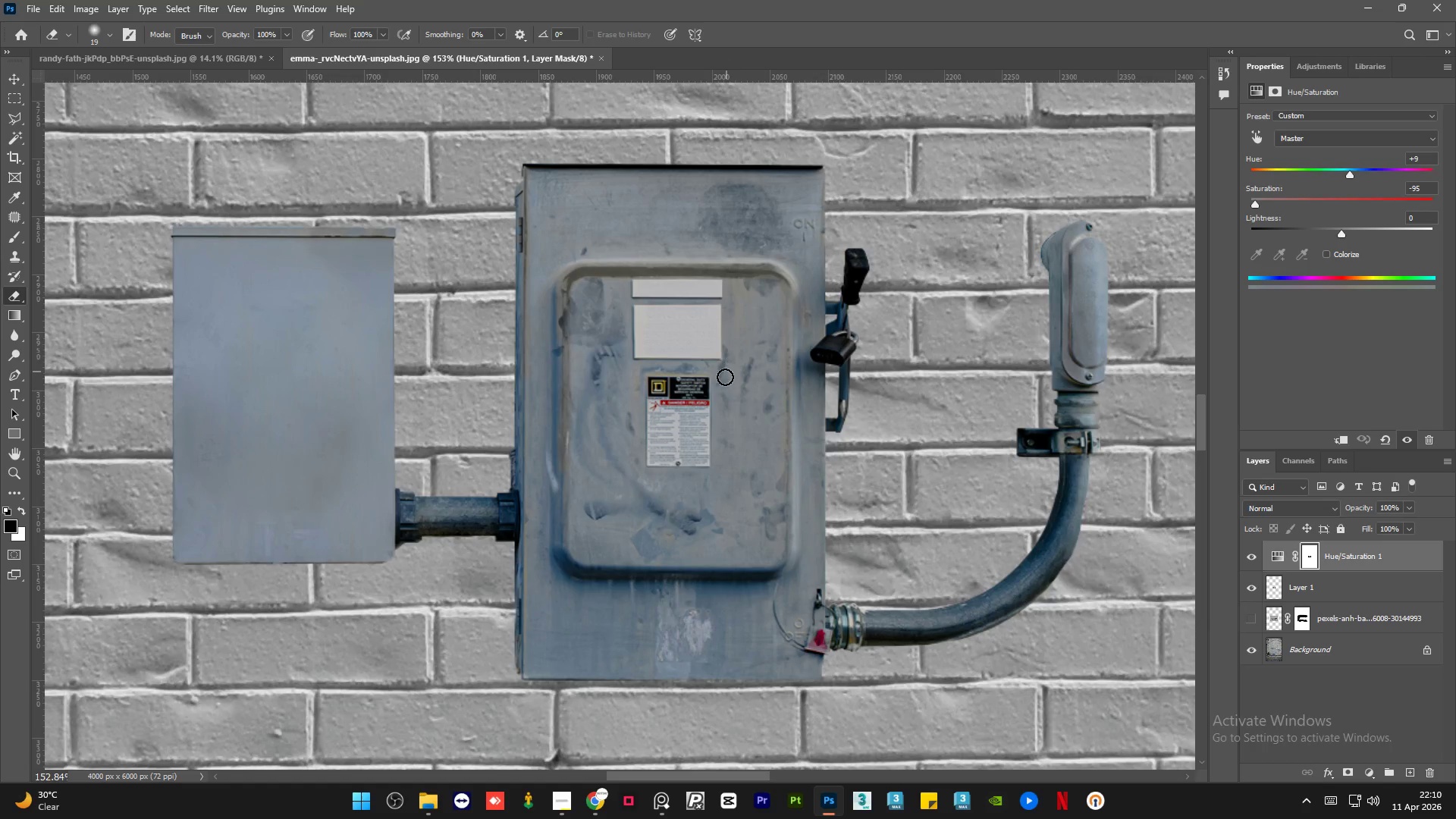 
wait(6.42)
 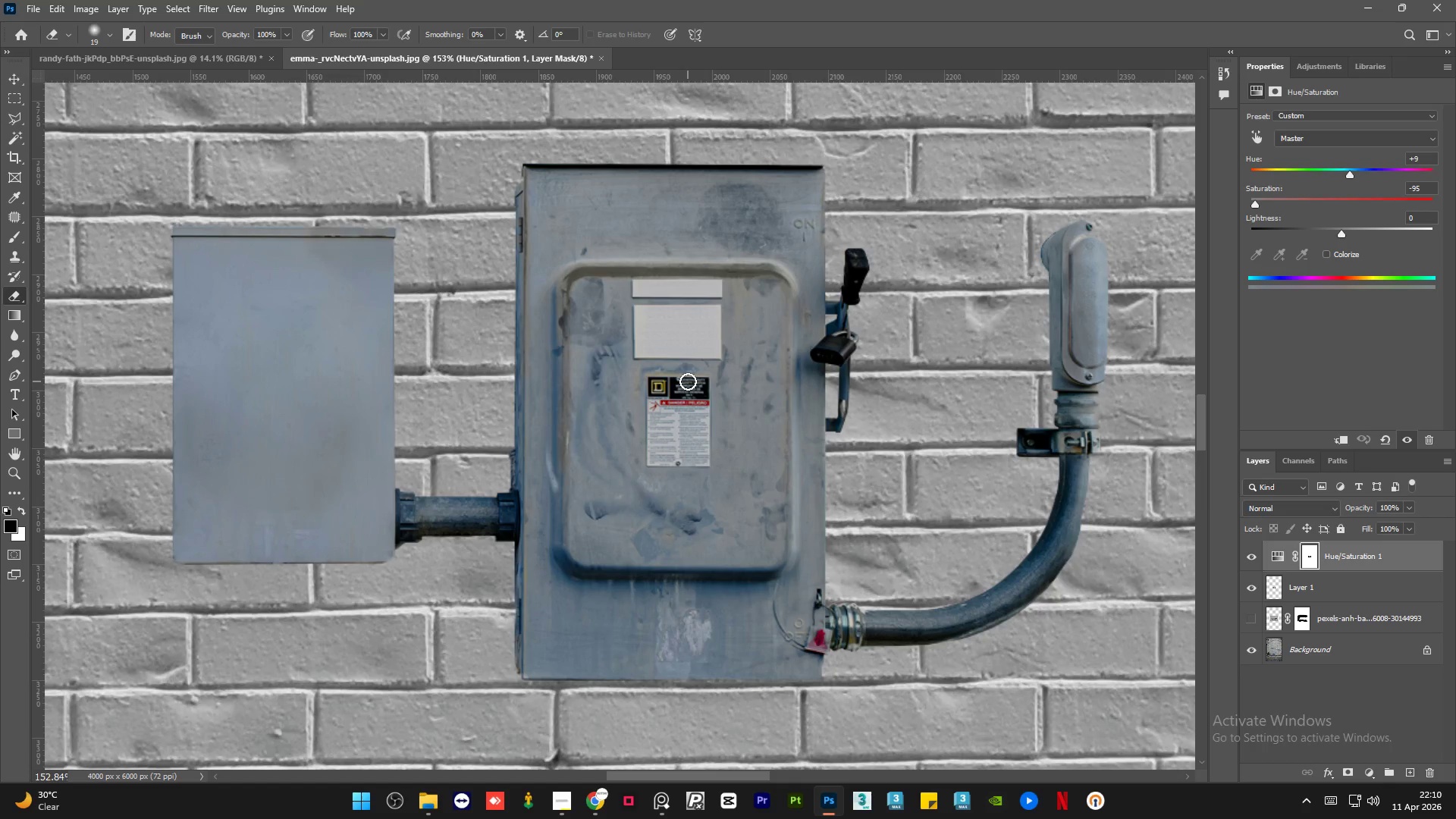 
hold_key(key=AltLeft, duration=1.5)
 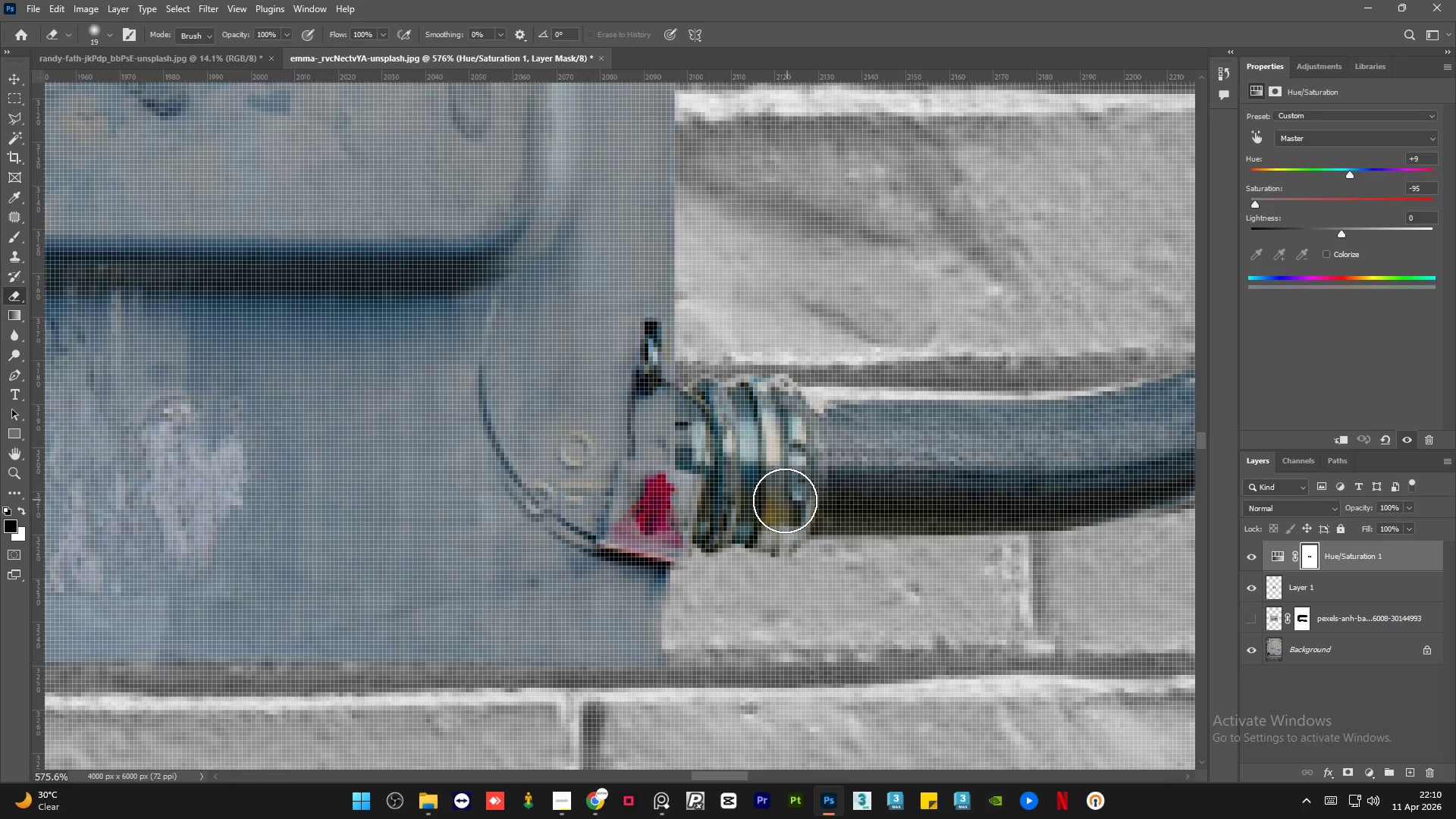 
hold_key(key=AltLeft, duration=0.56)
 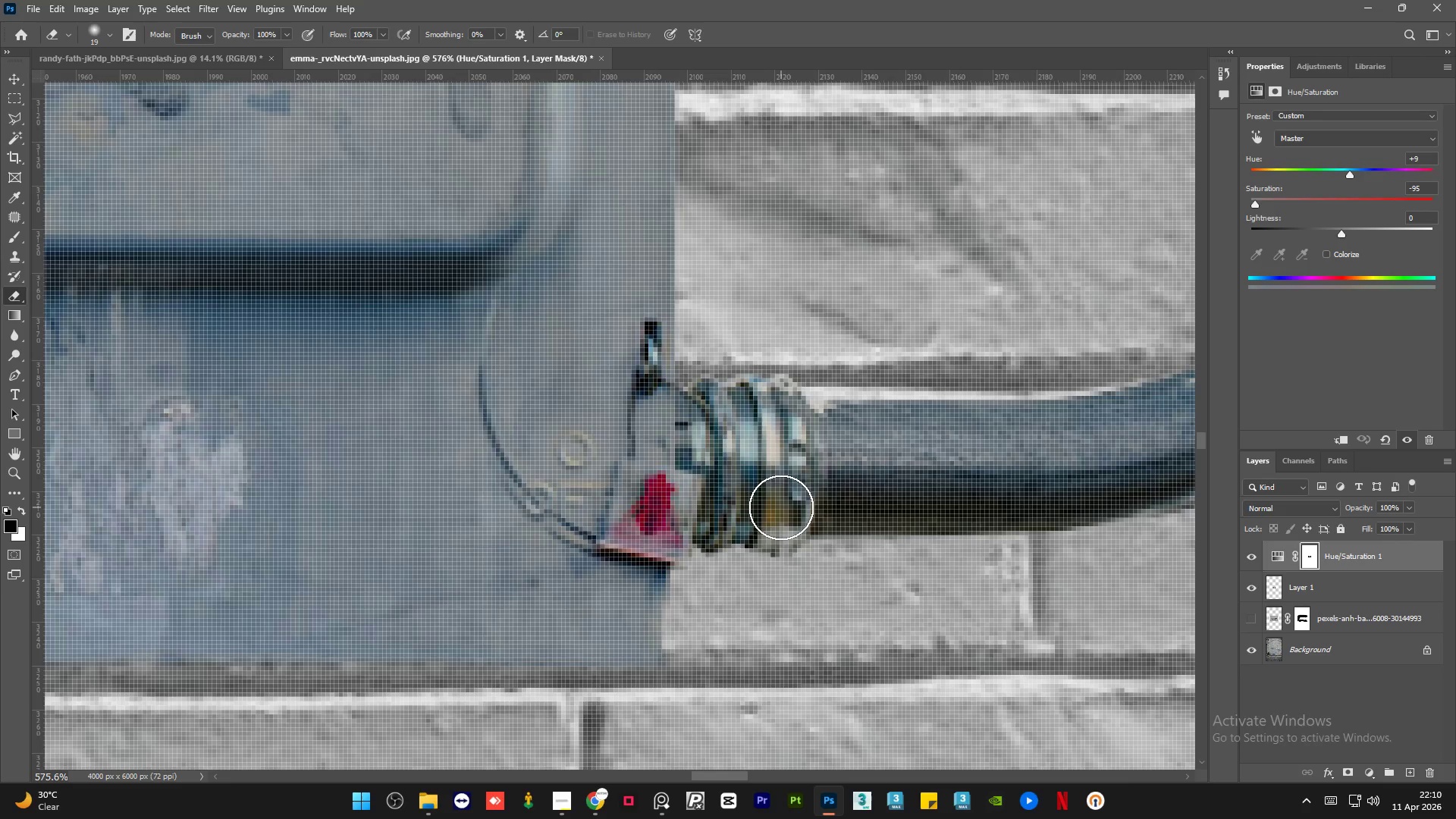 
scroll: coordinate [735, 507], scroll_direction: up, amount: 14.0
 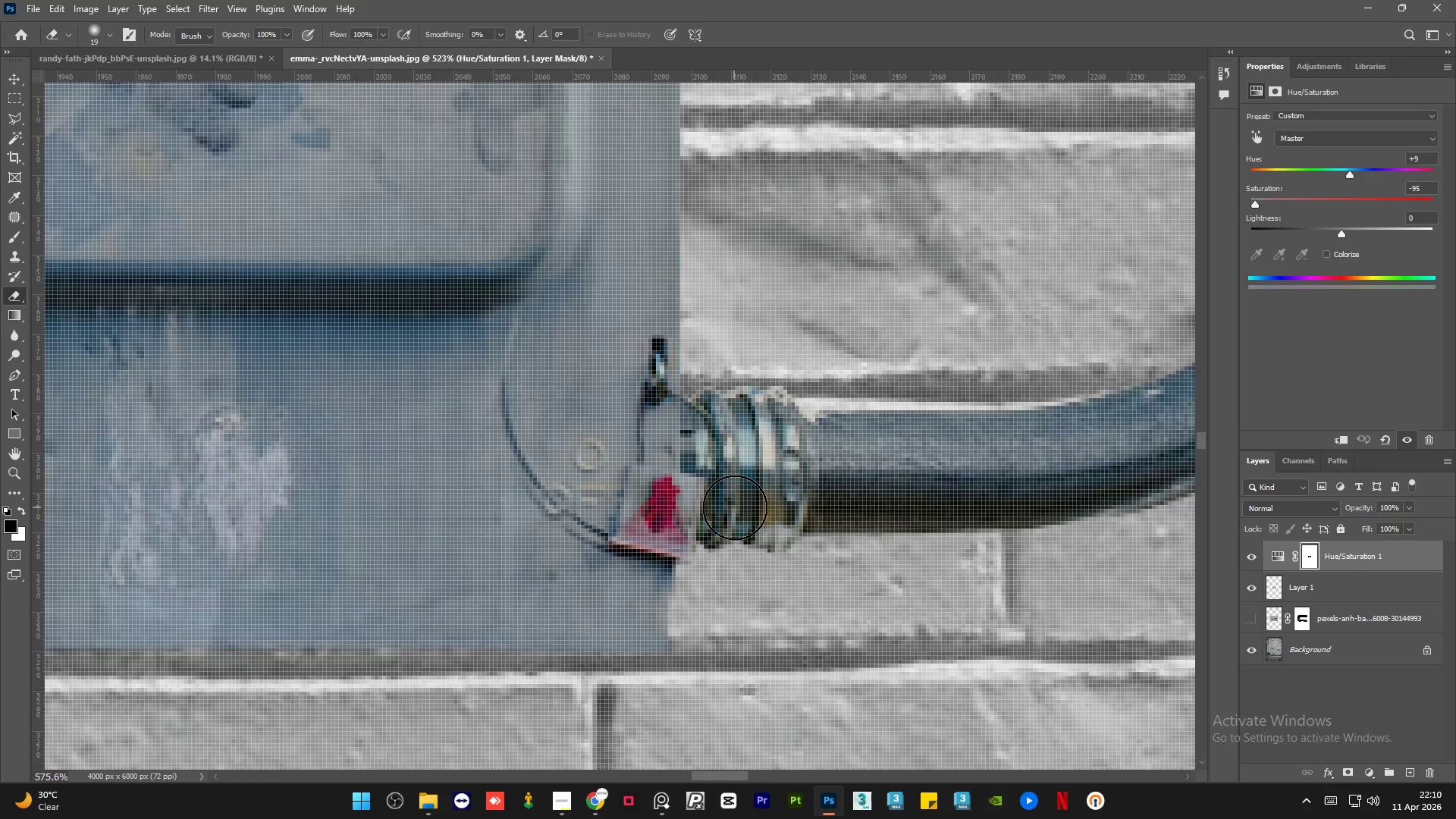 
hold_key(key=AltLeft, duration=0.41)
 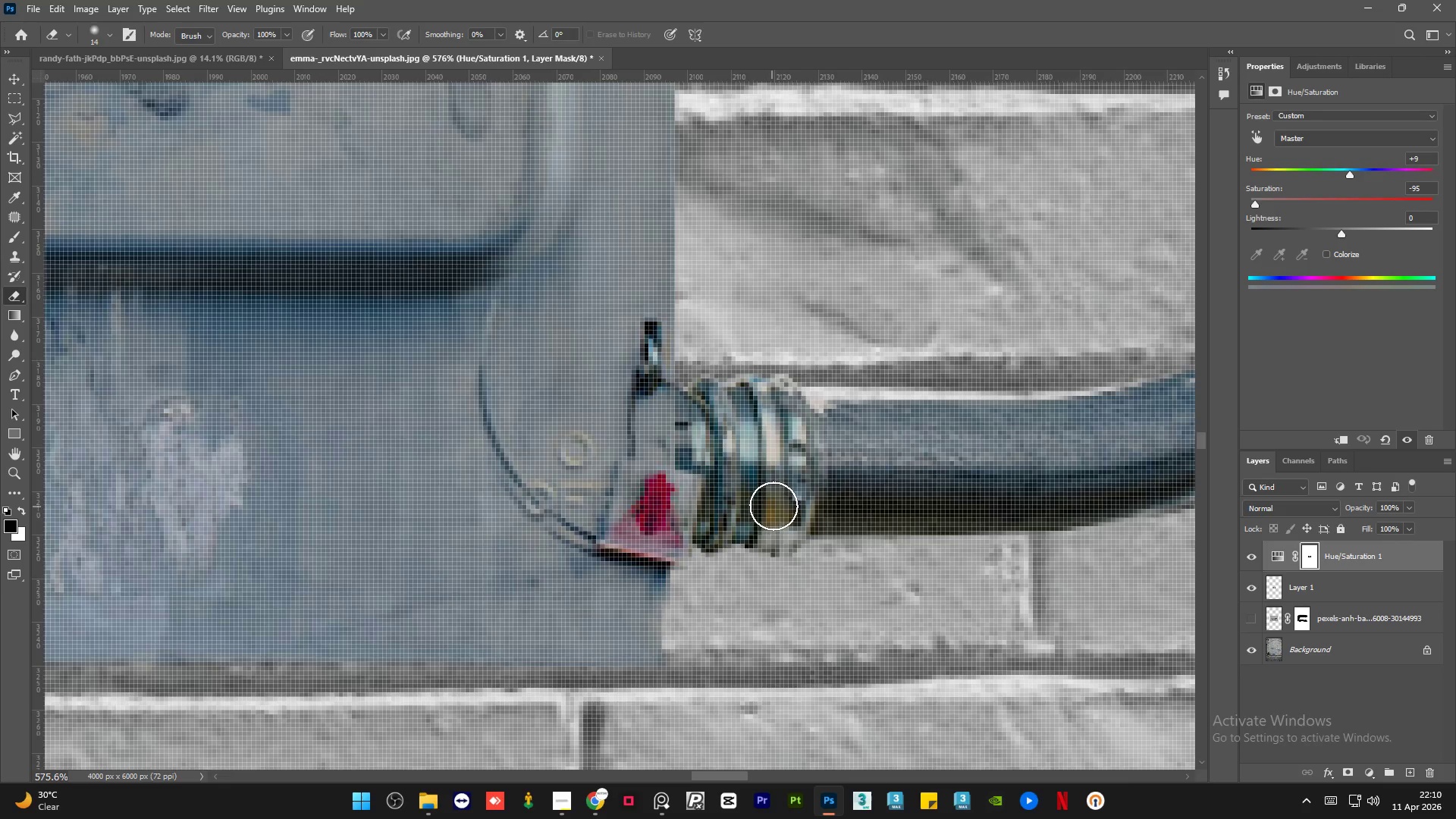 
key(Alt+AltLeft)
 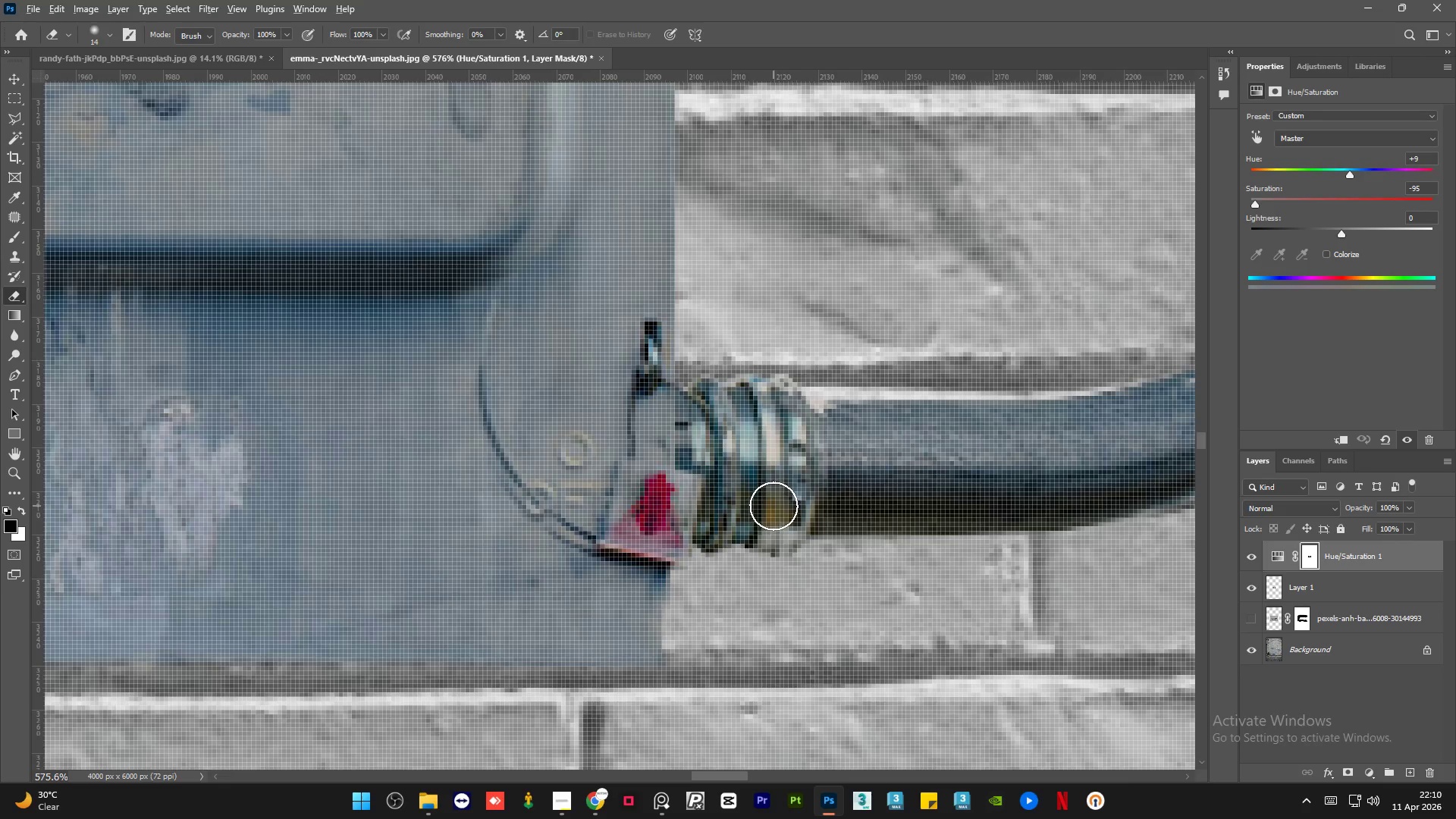 
hold_key(key=AltLeft, duration=0.31)
 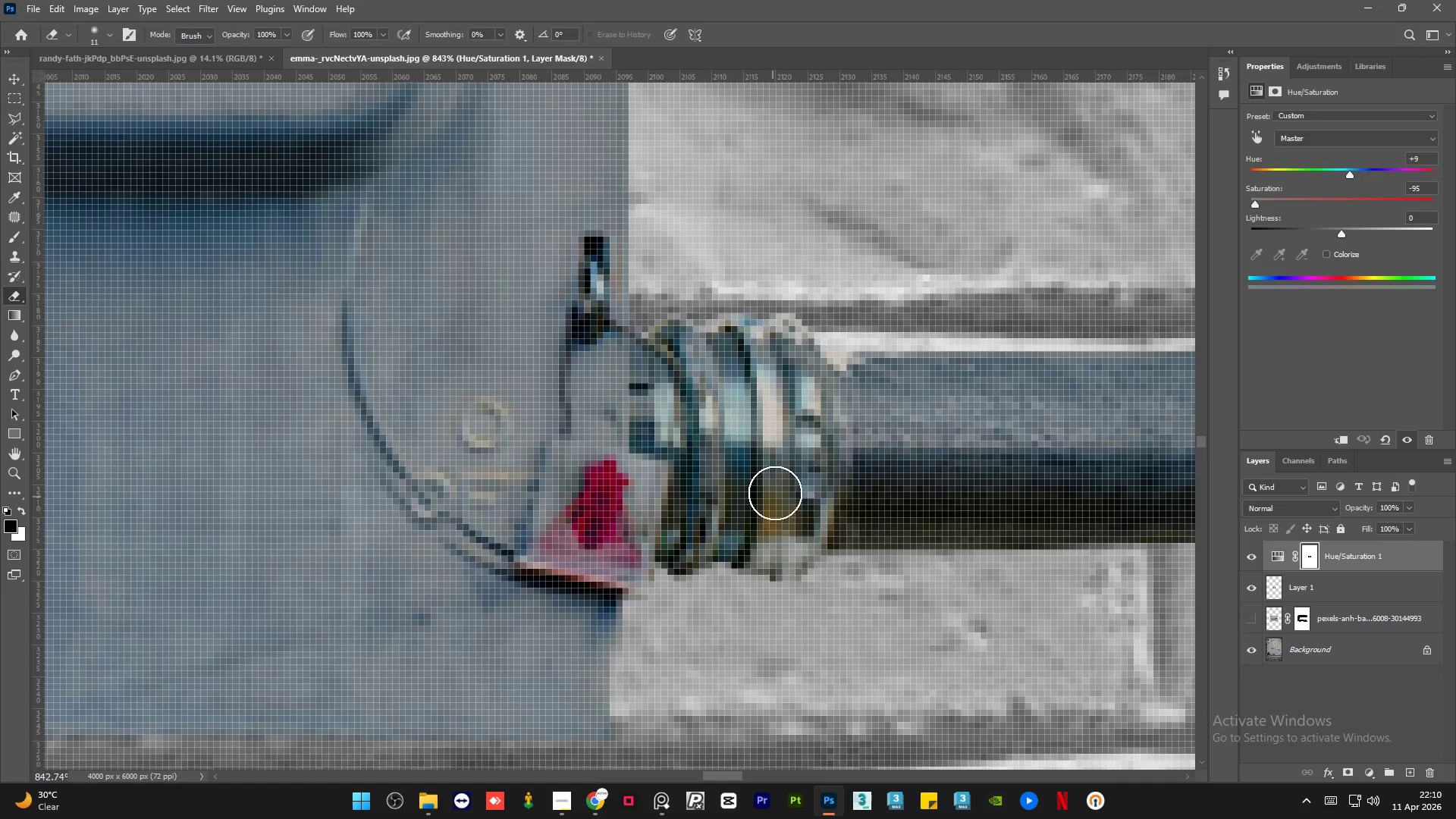 
scroll: coordinate [774, 506], scroll_direction: up, amount: 4.0
 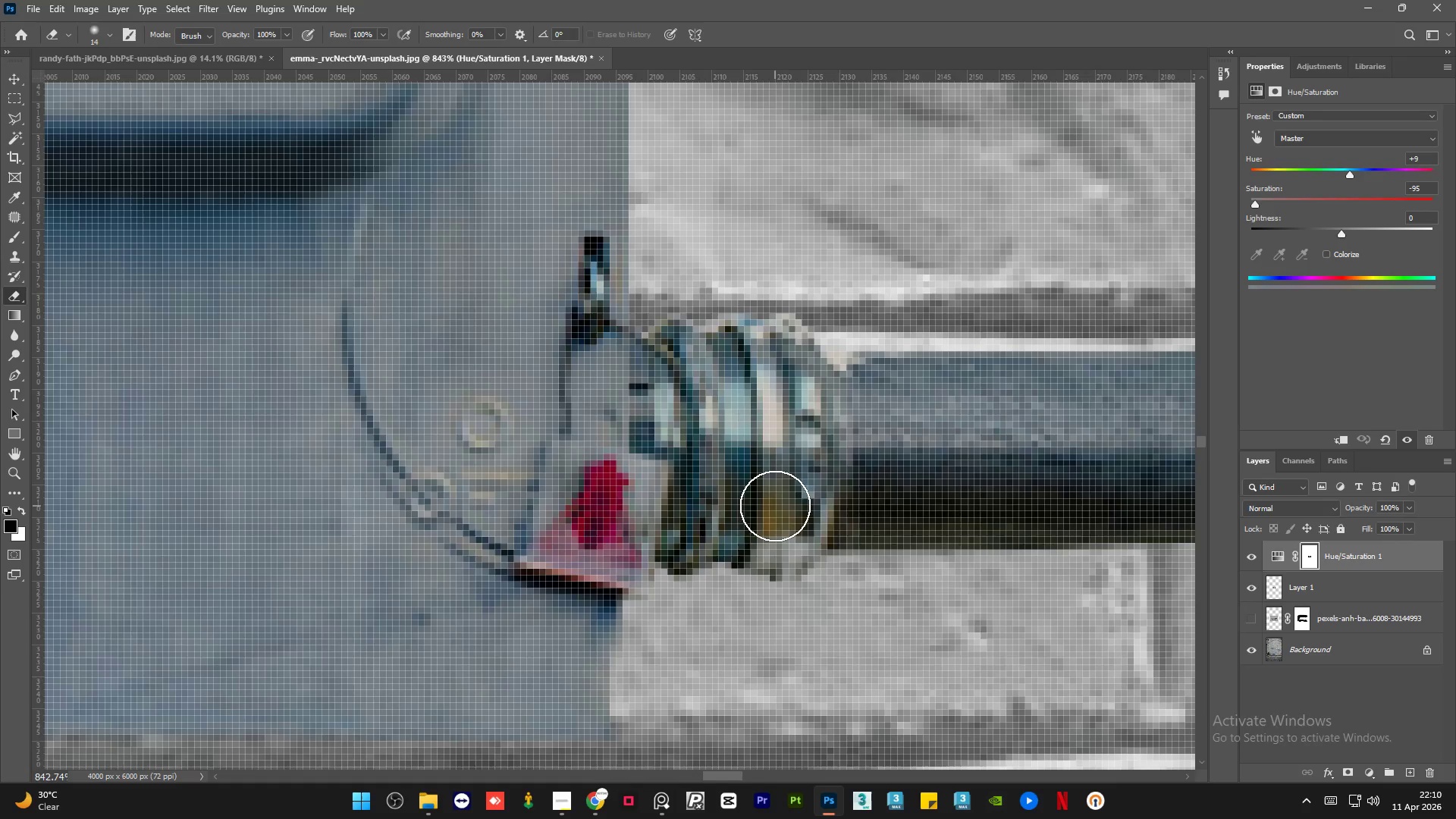 
left_click_drag(start_coordinate=[775, 493], to_coordinate=[771, 541])
 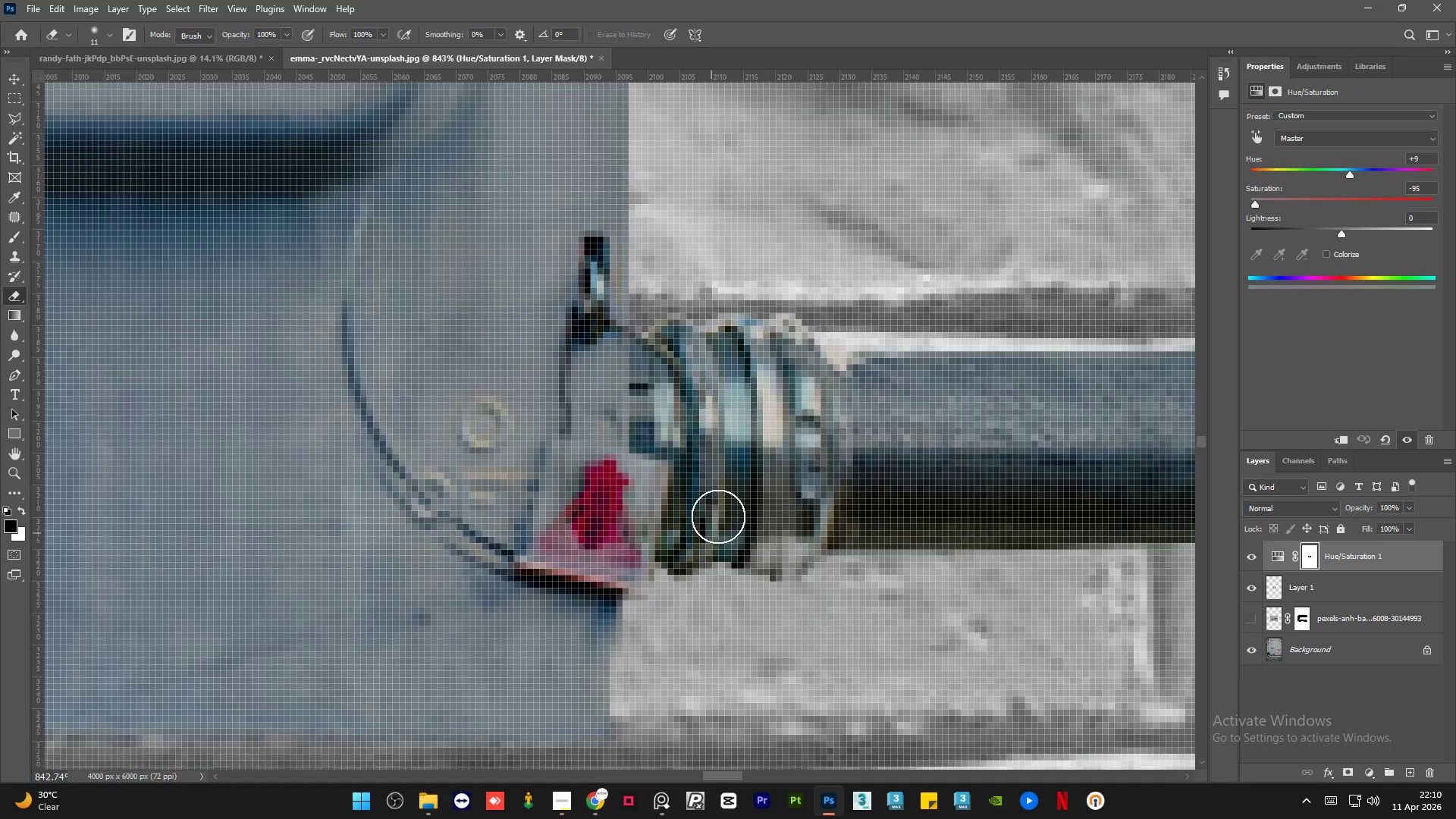 
left_click_drag(start_coordinate=[726, 488], to_coordinate=[704, 557])
 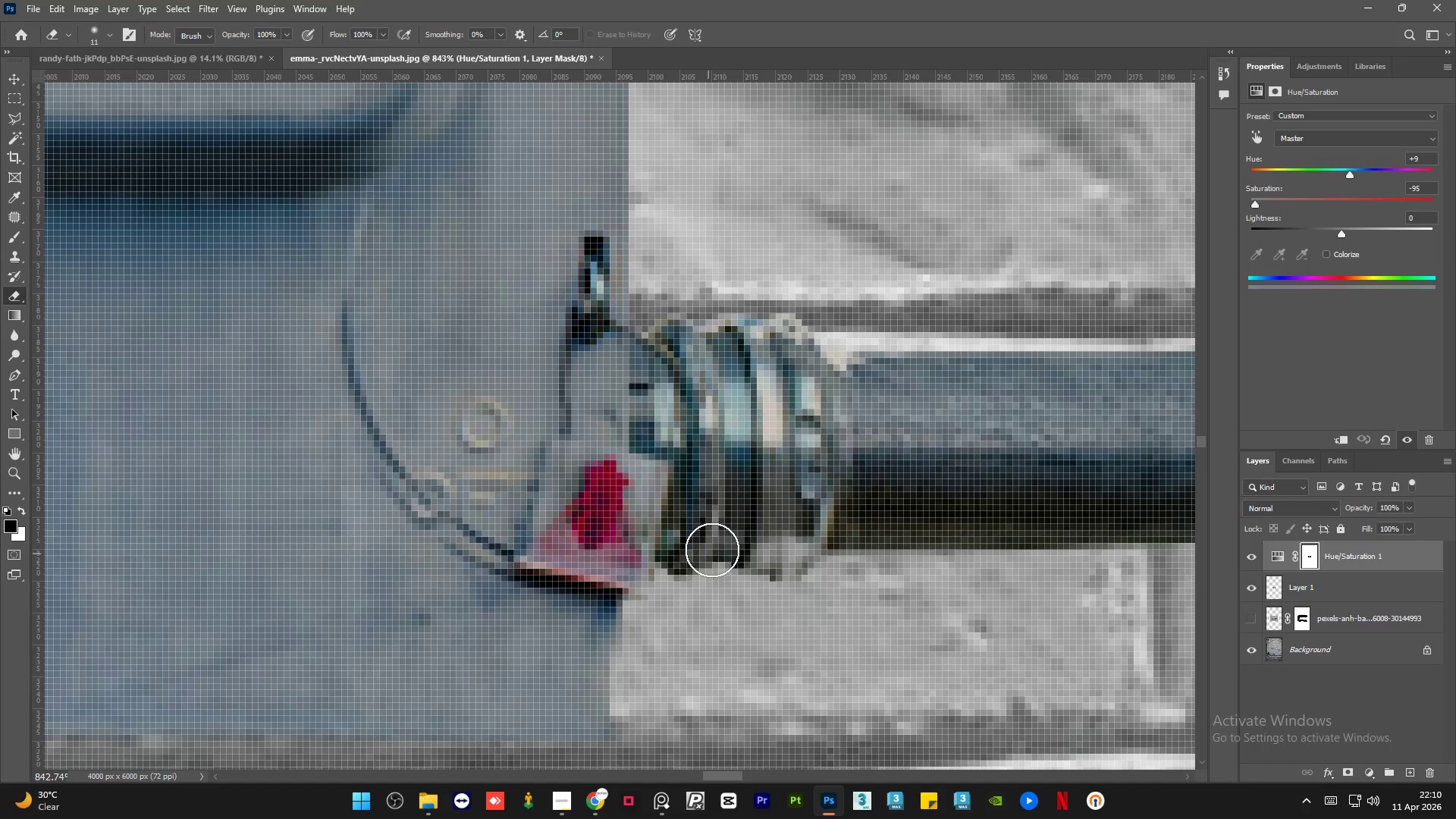 
left_click_drag(start_coordinate=[712, 548], to_coordinate=[689, 558])
 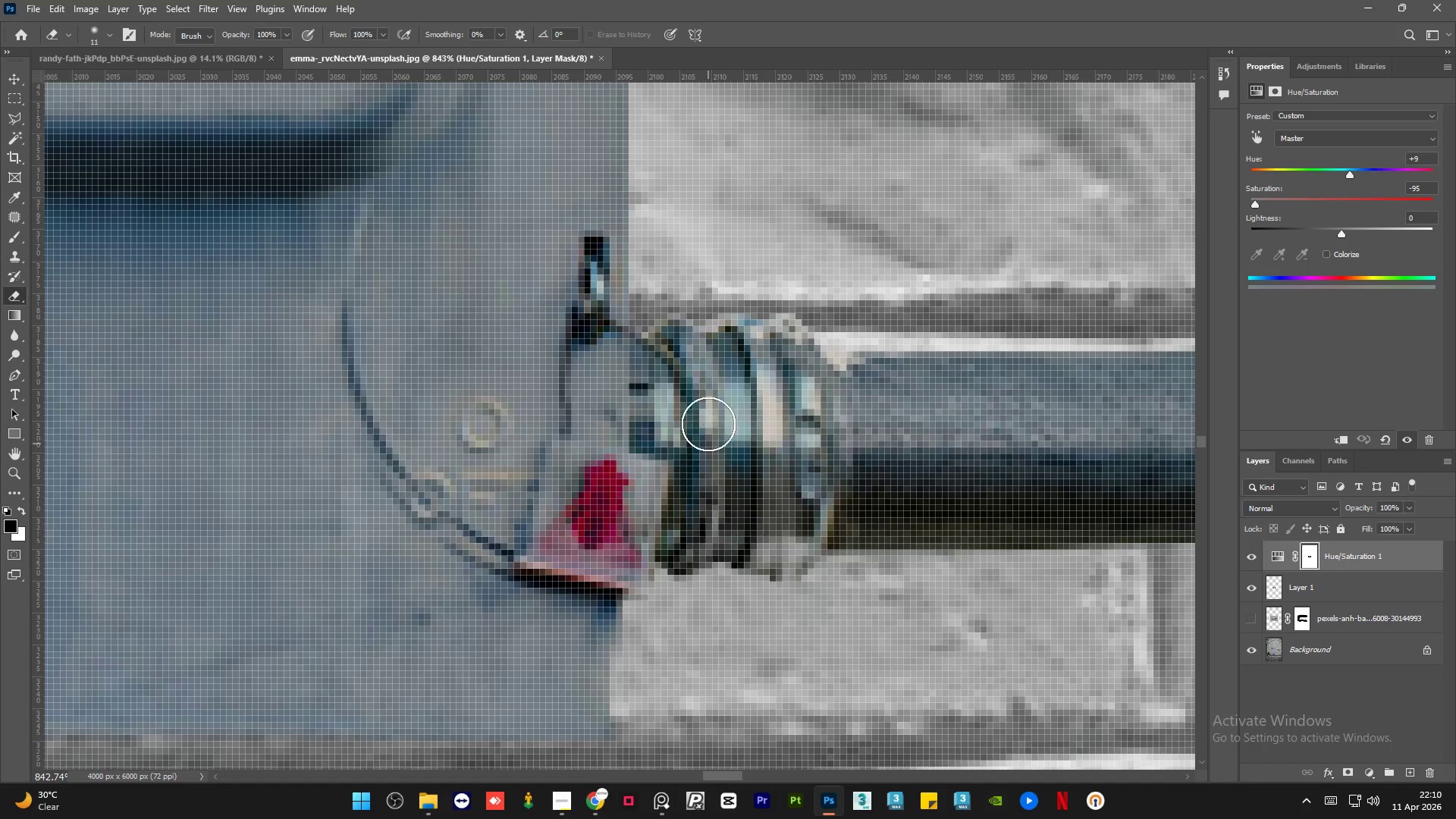 
hold_key(key=AltLeft, duration=0.62)
 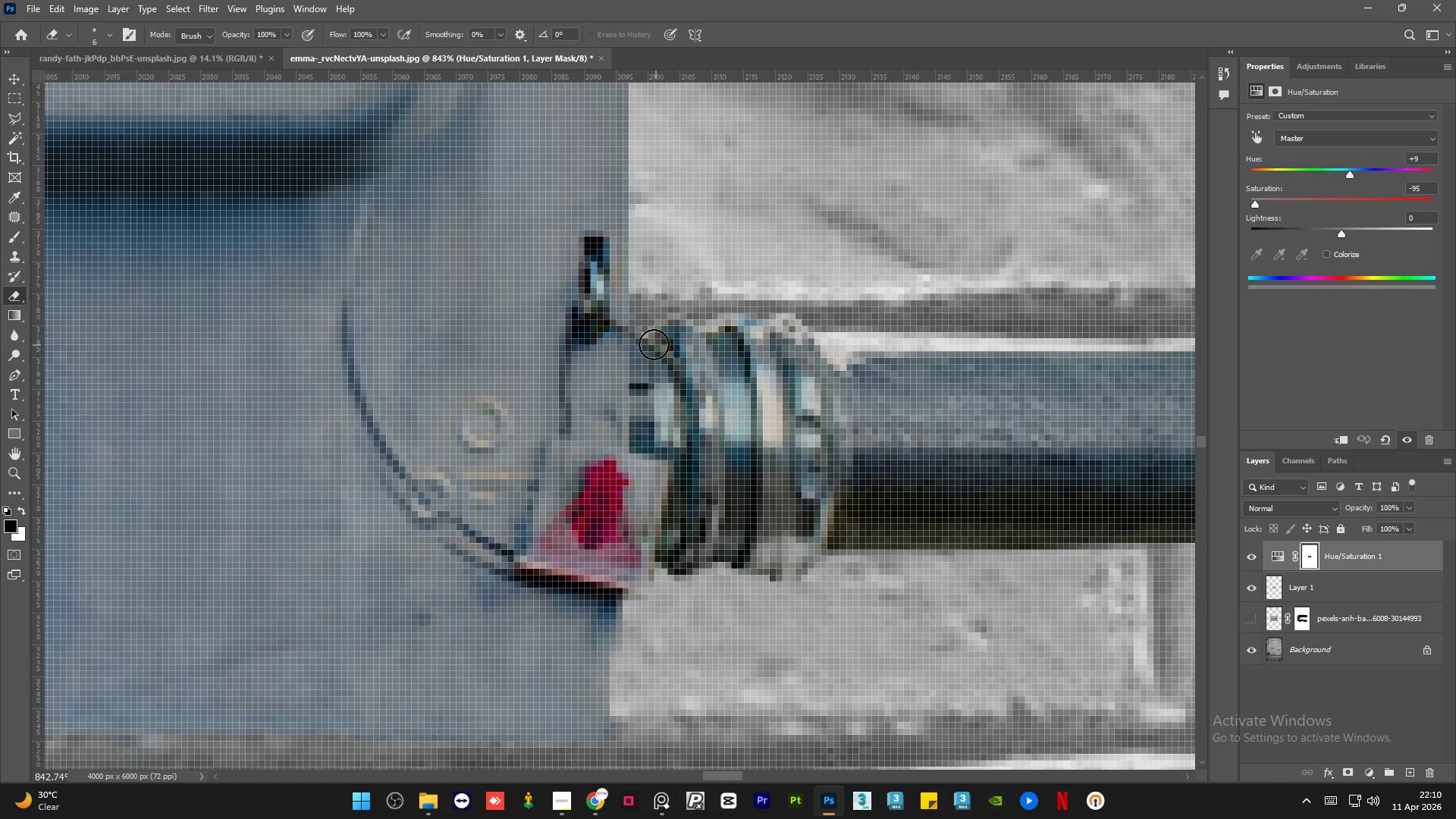 
left_click_drag(start_coordinate=[652, 344], to_coordinate=[687, 378])
 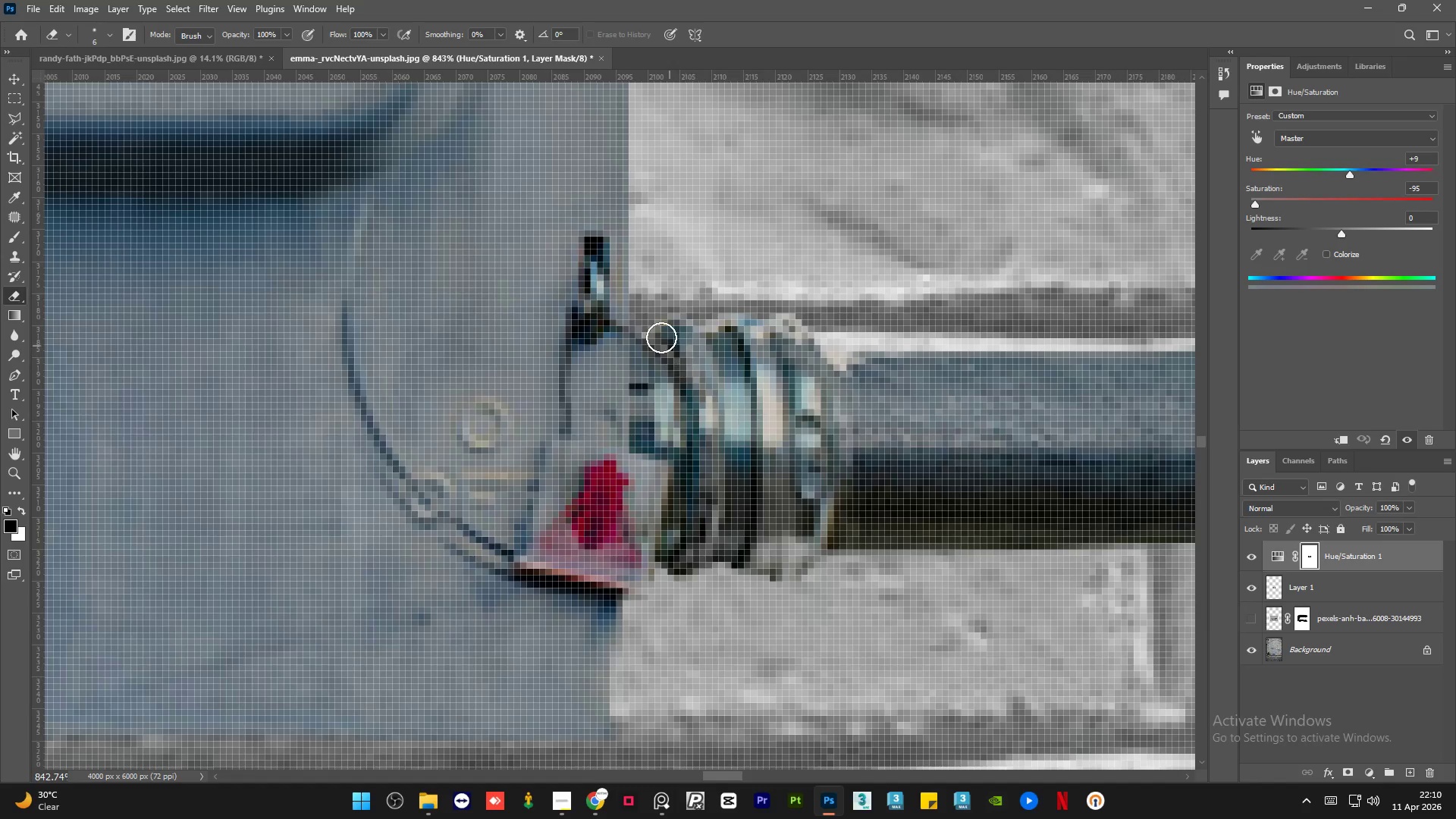 
left_click_drag(start_coordinate=[661, 337], to_coordinate=[673, 333])
 